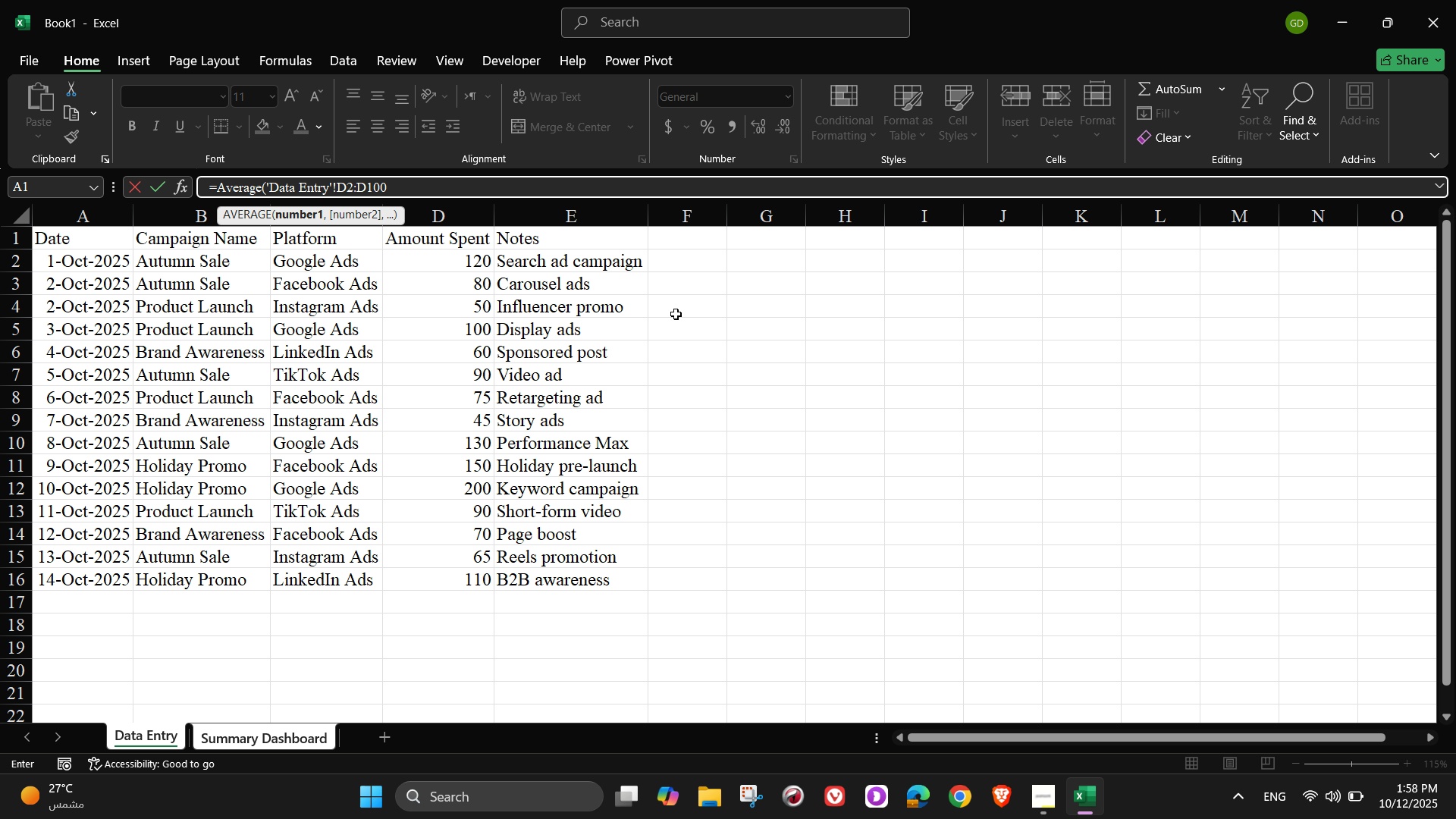 
key(Numpad0)
 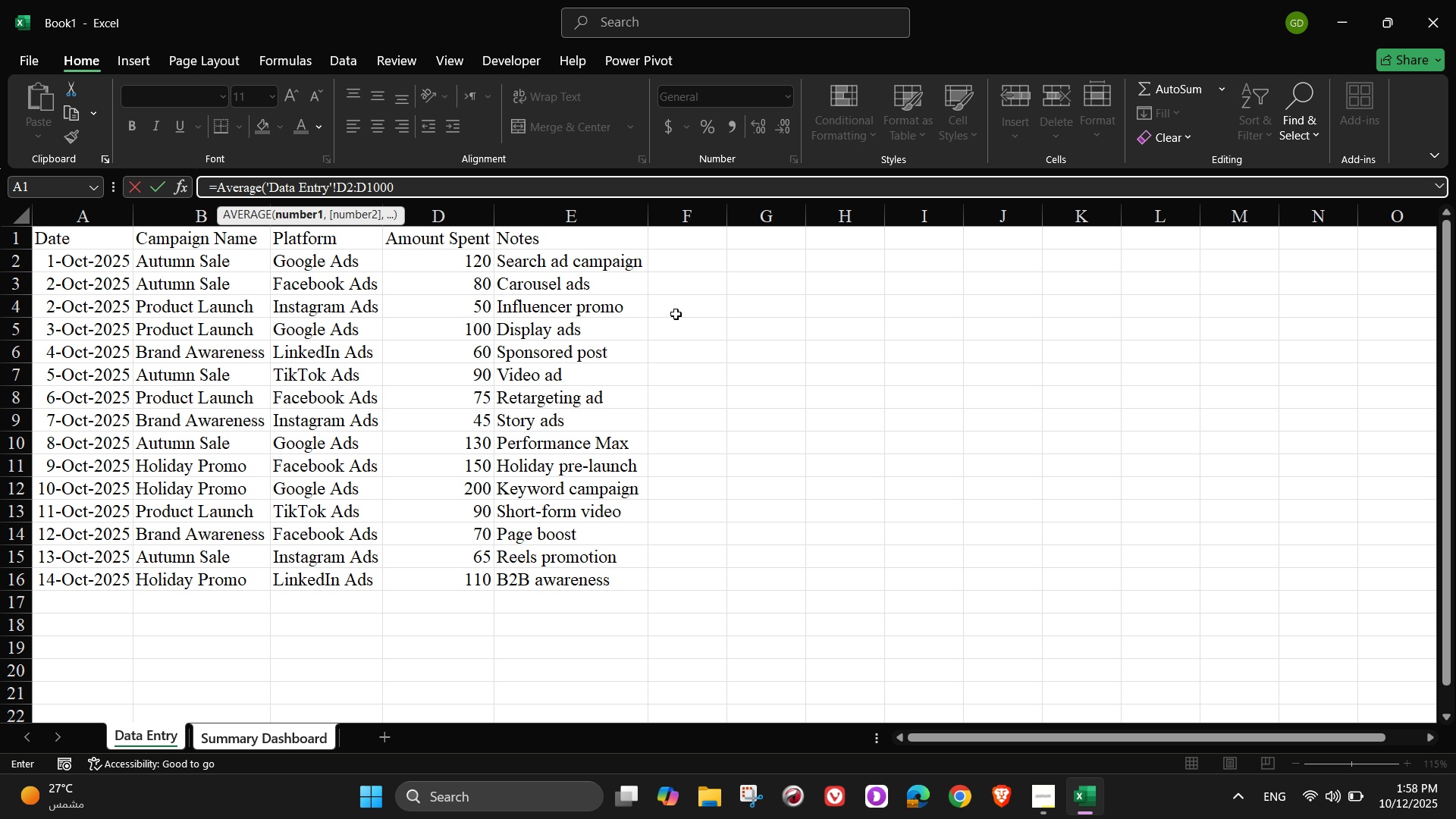 
key(Numpad0)
 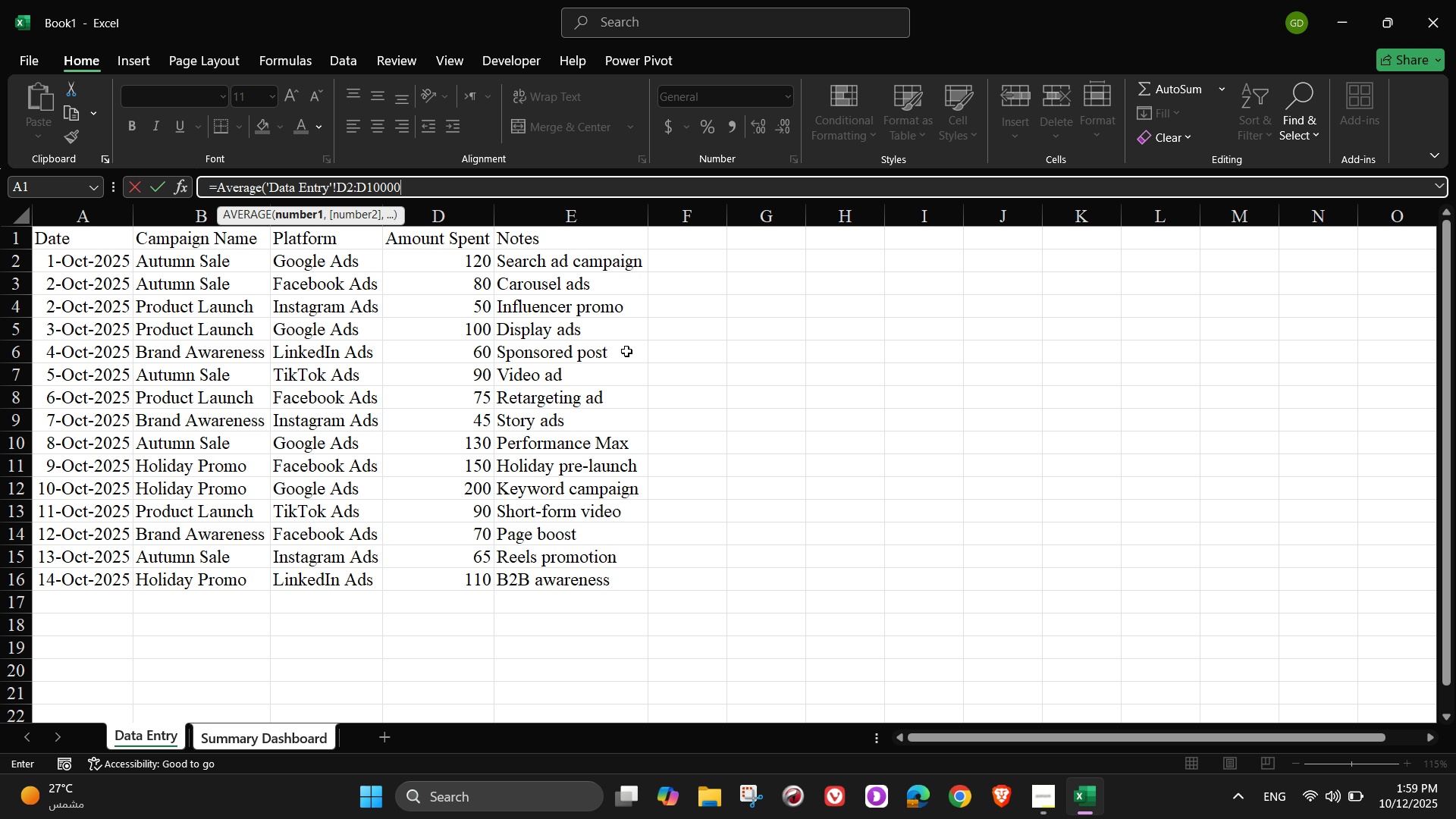 
key(Shift+0)
 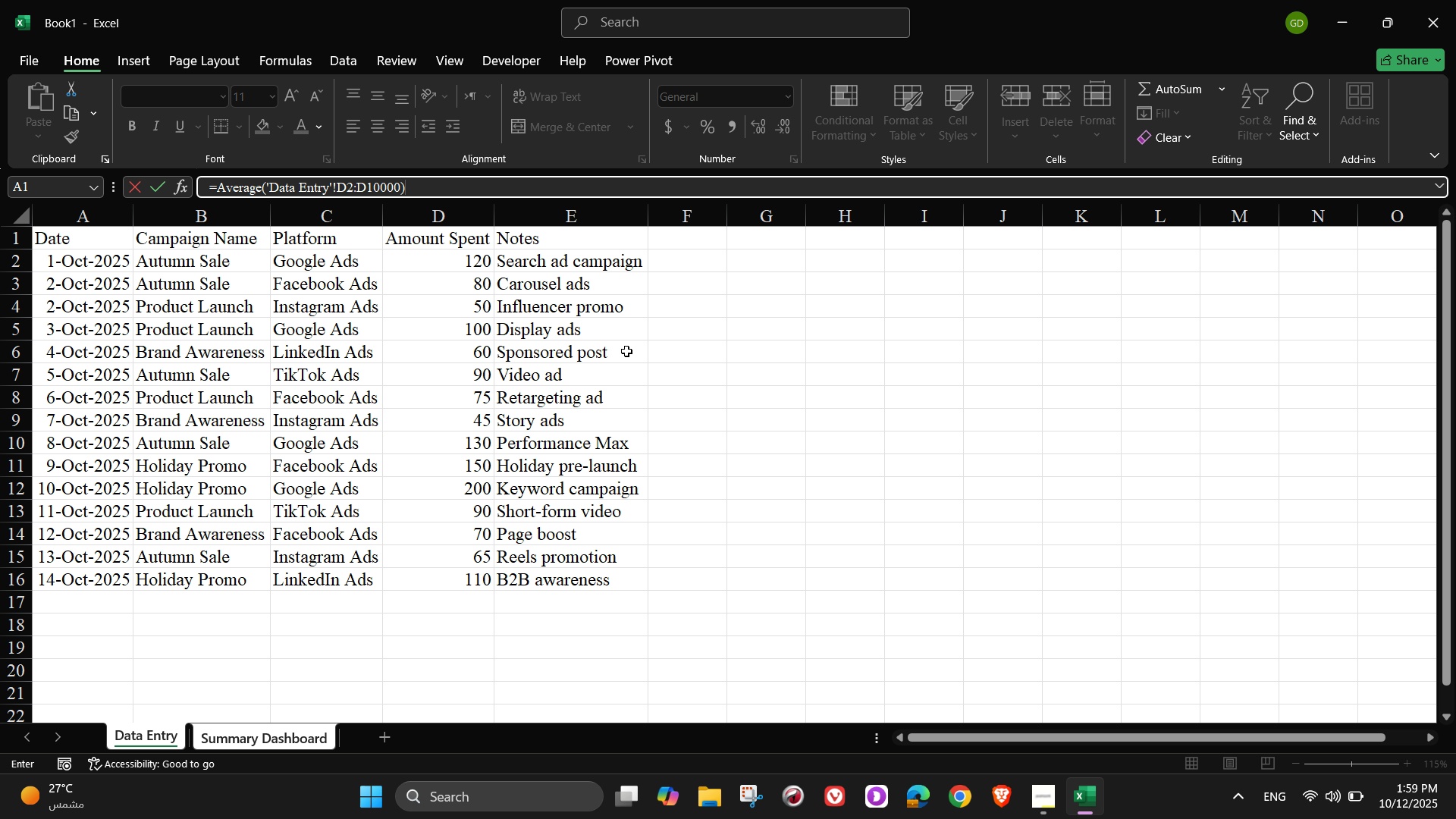 
hold_key(key=ShiftLeft, duration=0.45)
 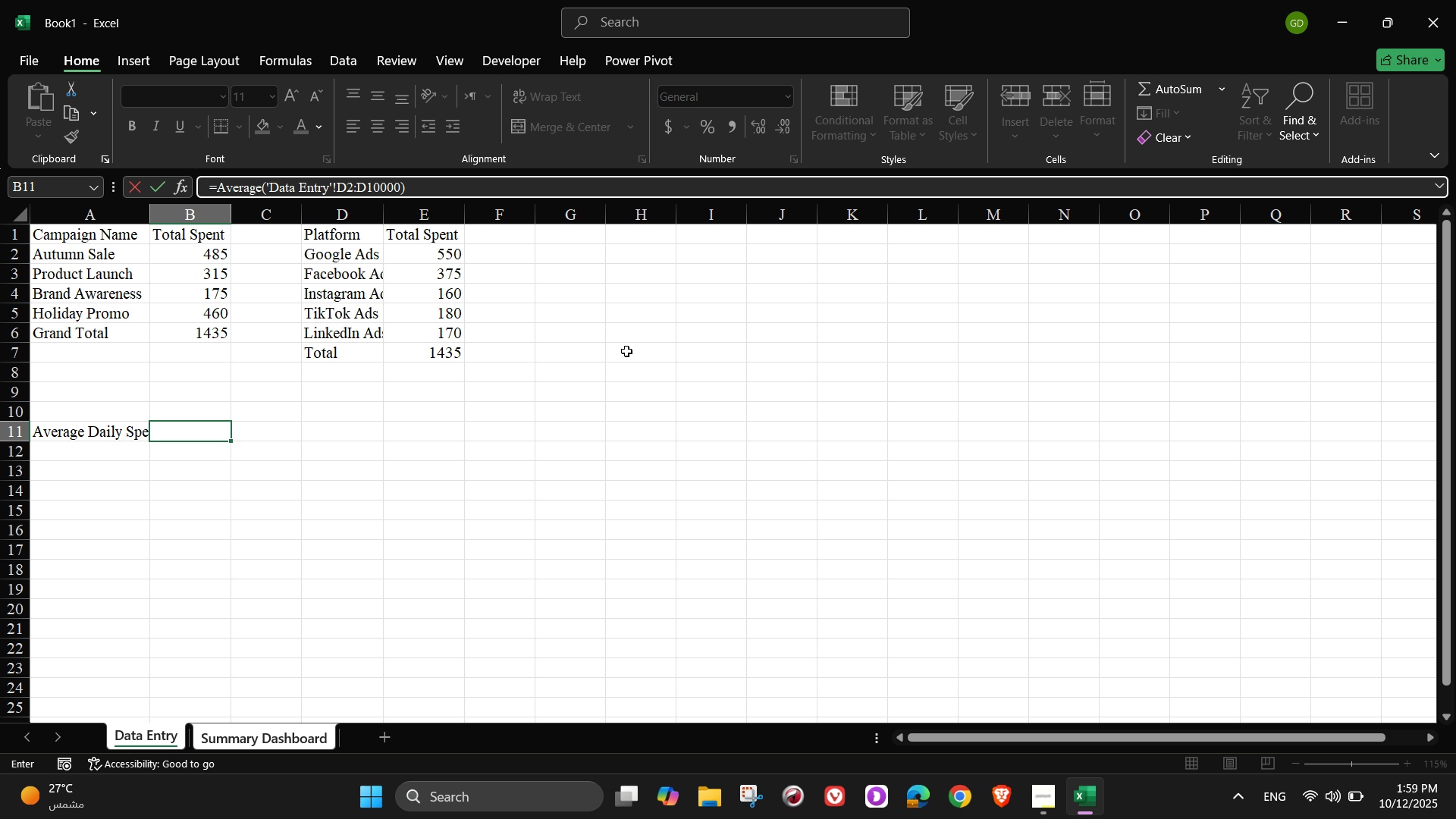 
key(NumpadEnter)
 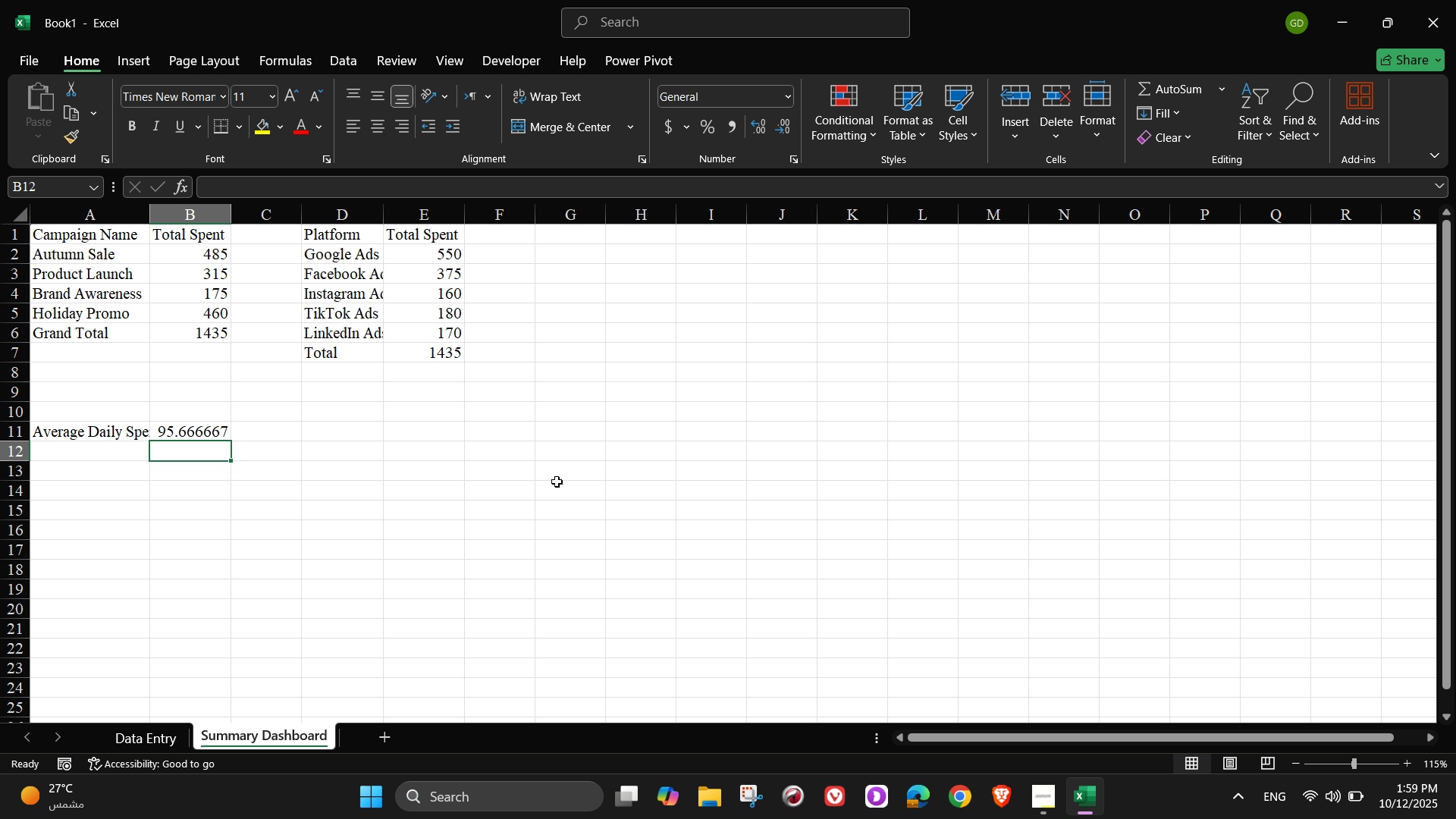 
wait(9.03)
 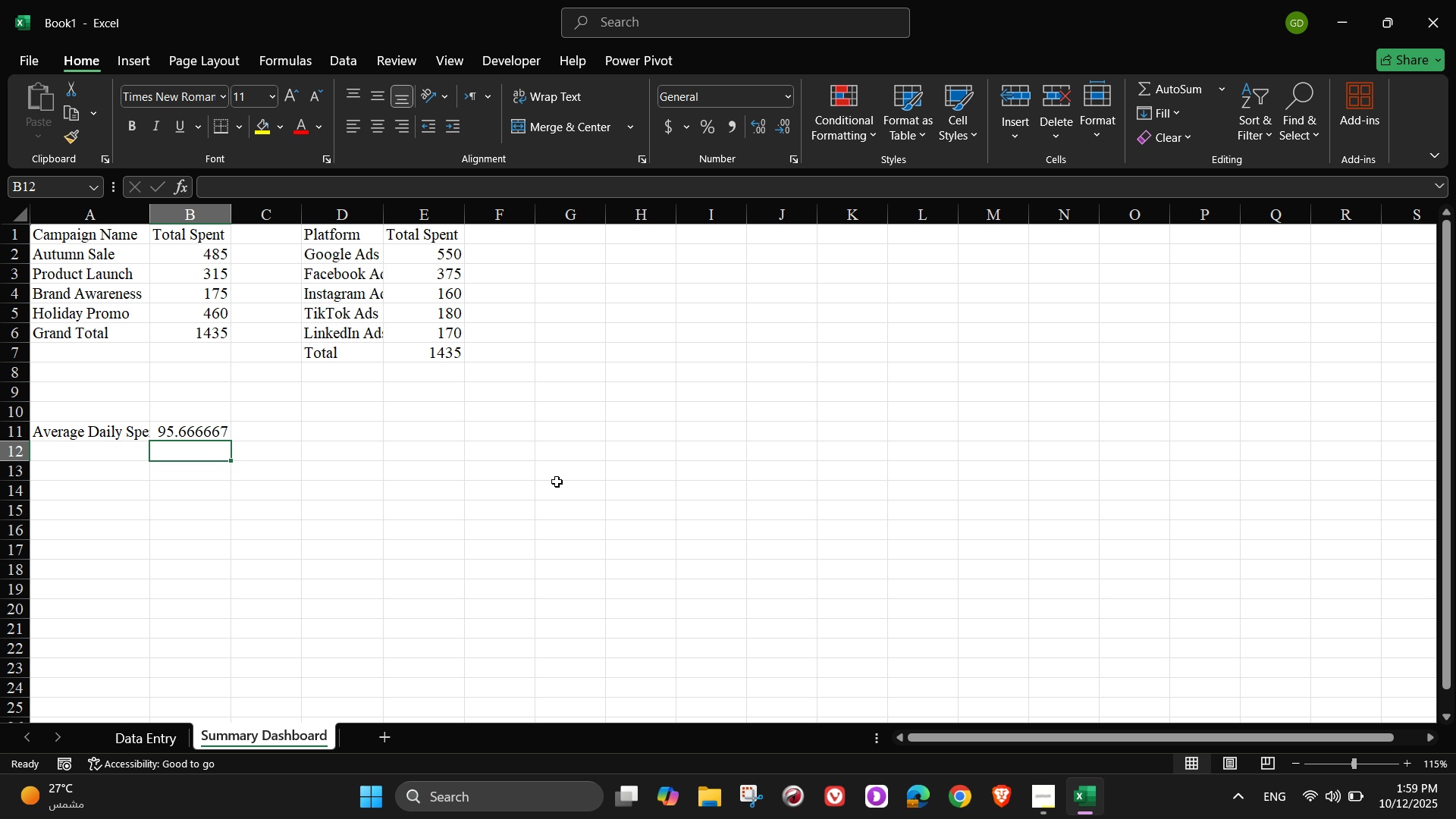 
left_click([23, 220])
 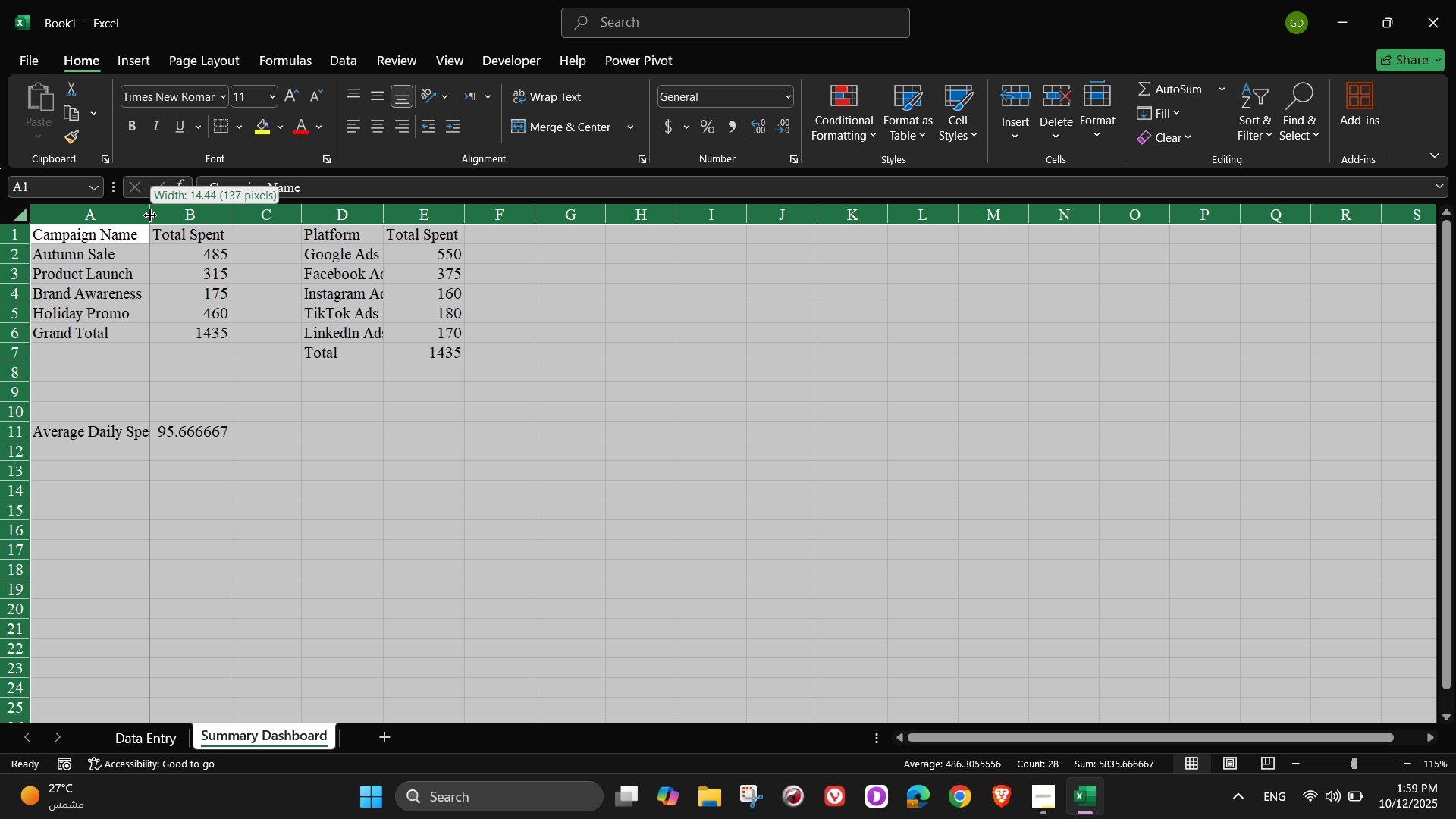 
double_click([150, 215])
 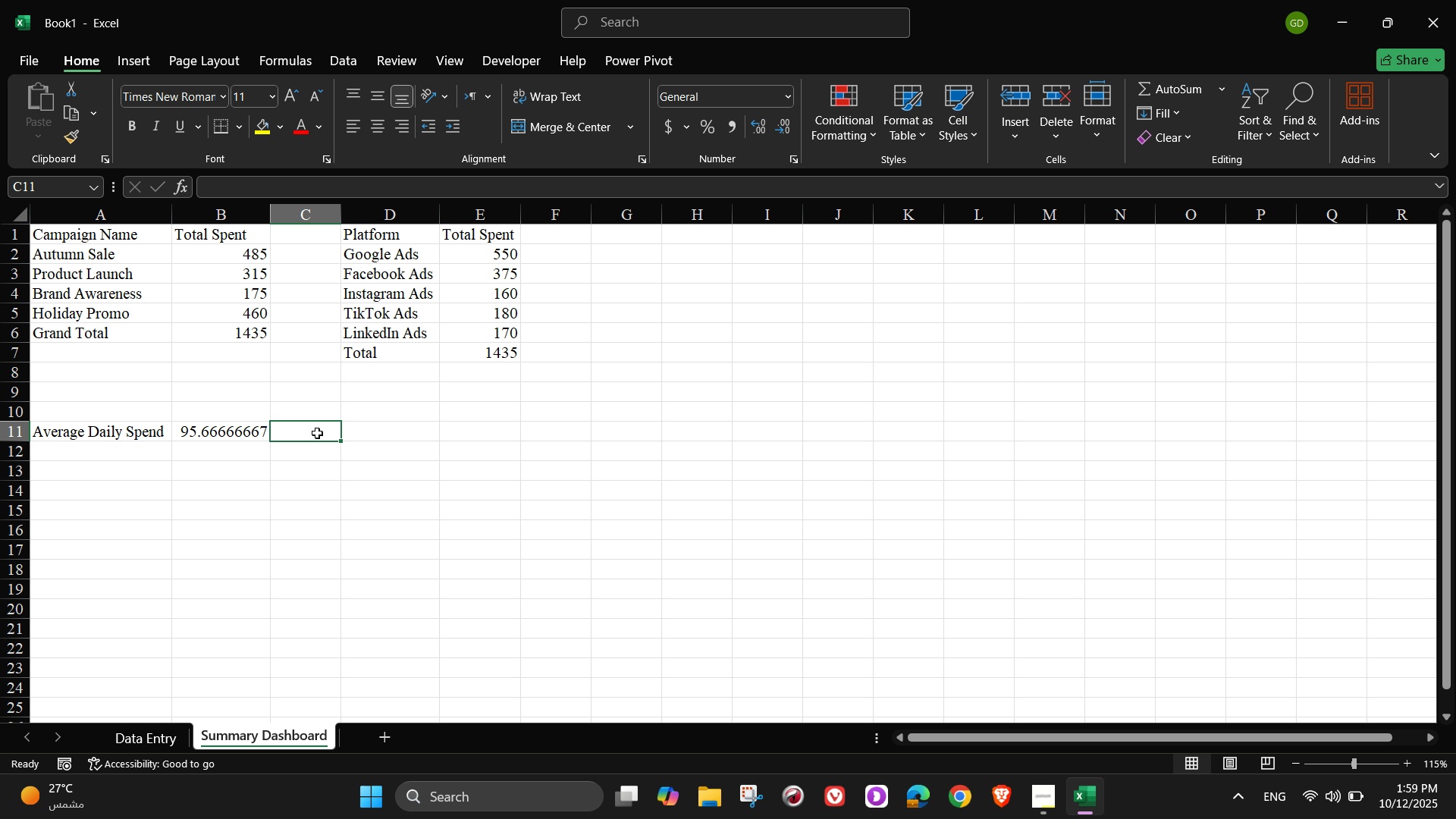 
left_click([317, 433])
 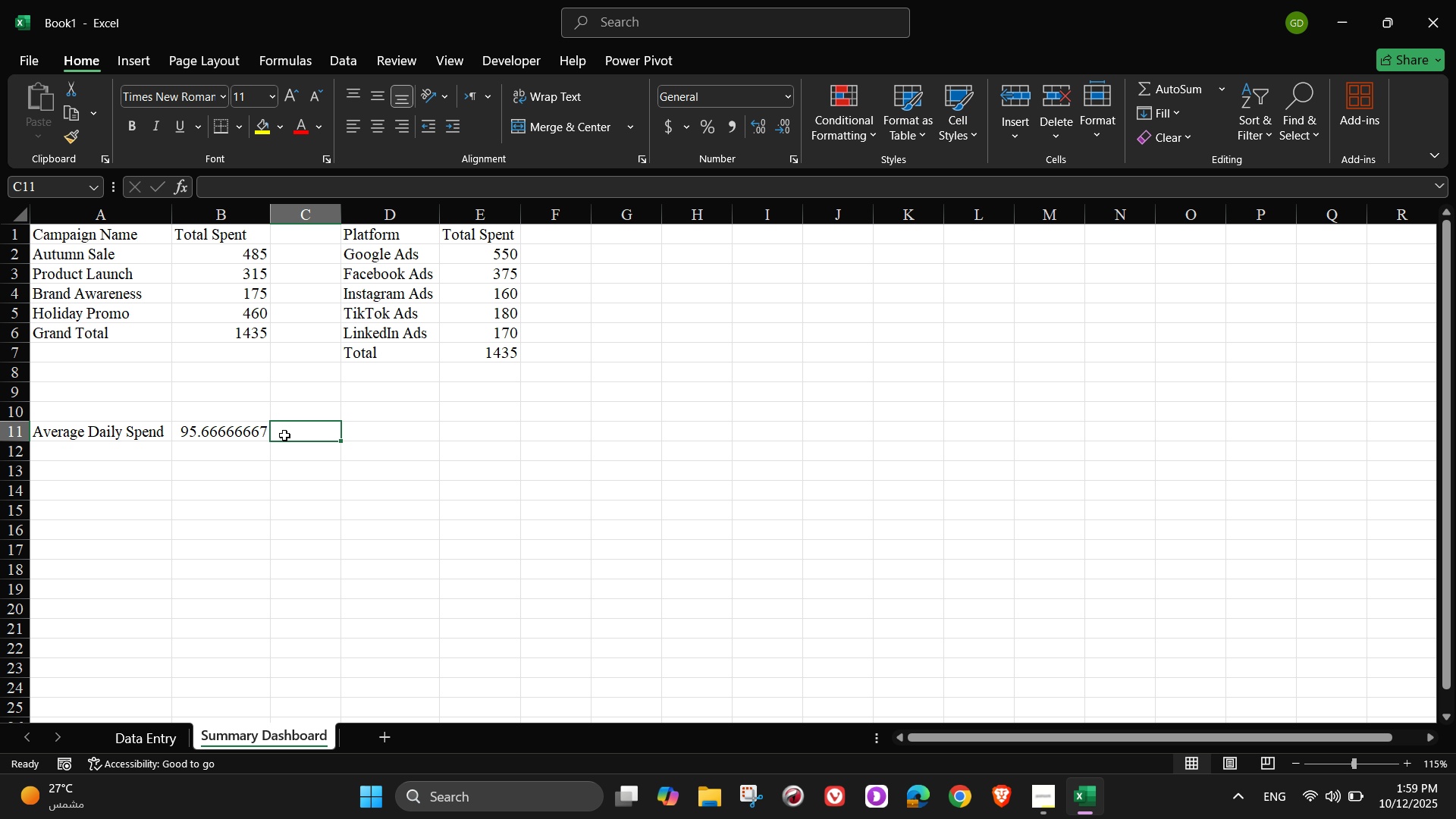 
wait(7.03)
 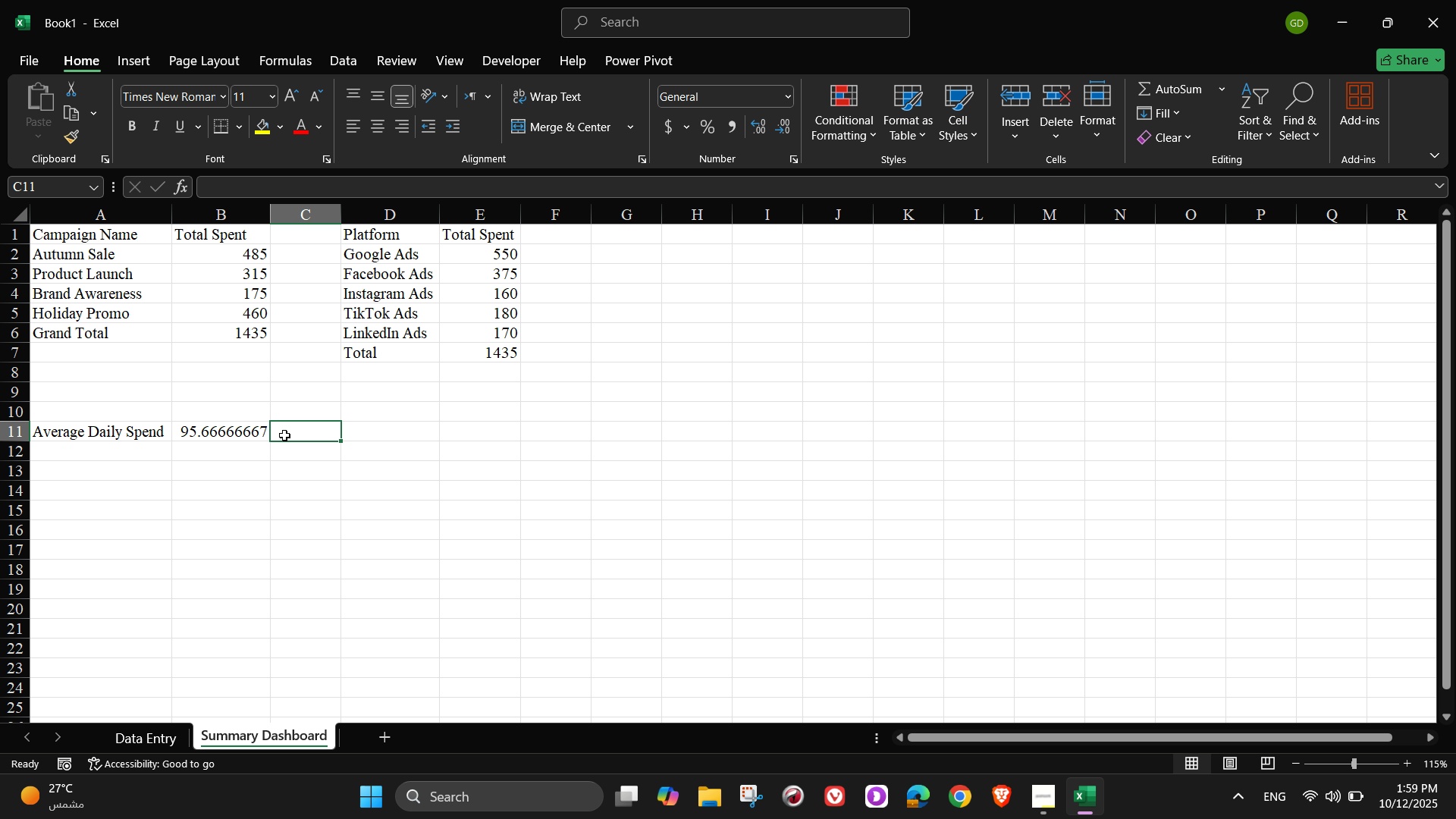 
left_click([167, 748])
 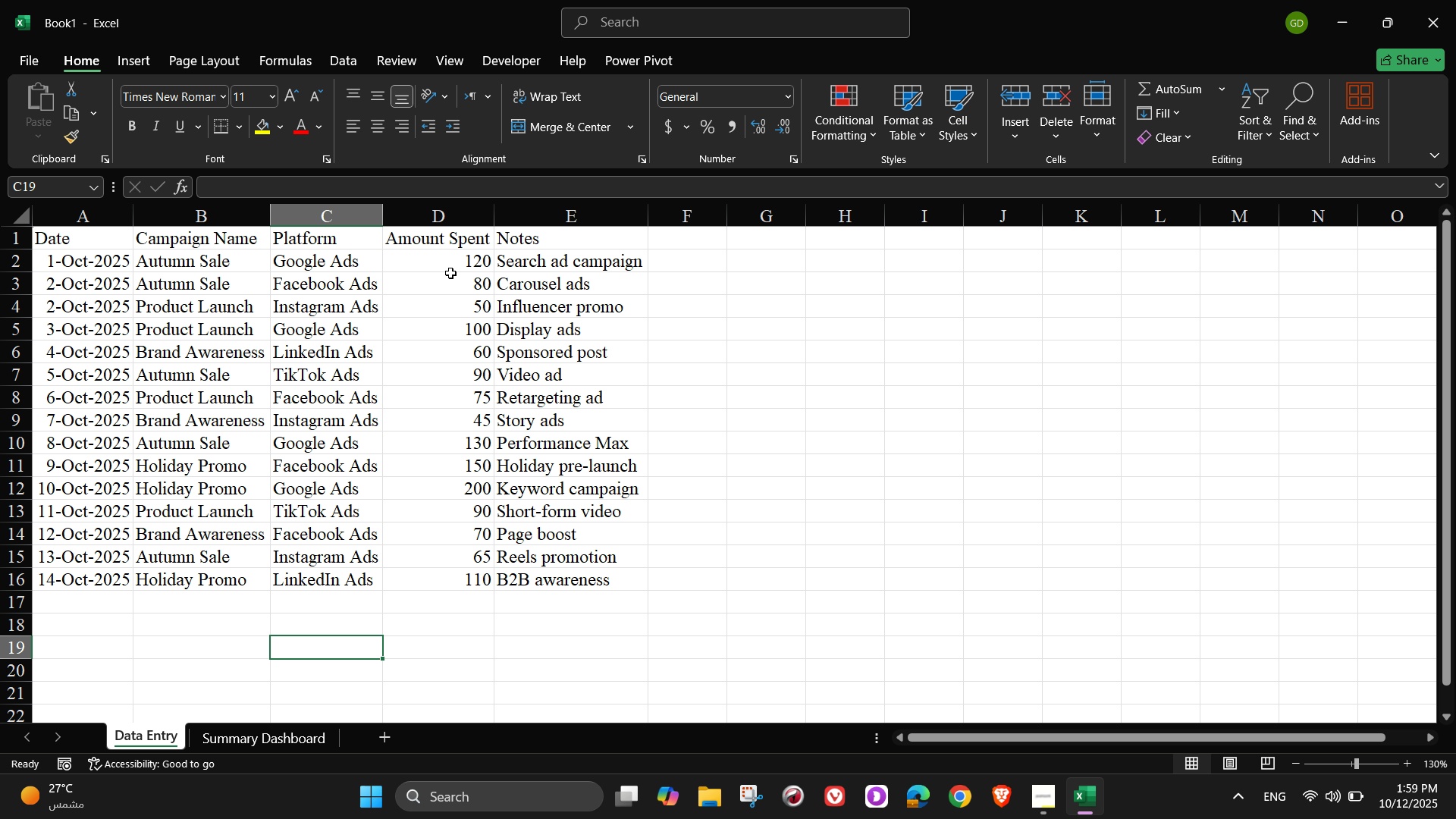 
left_click([272, 745])
 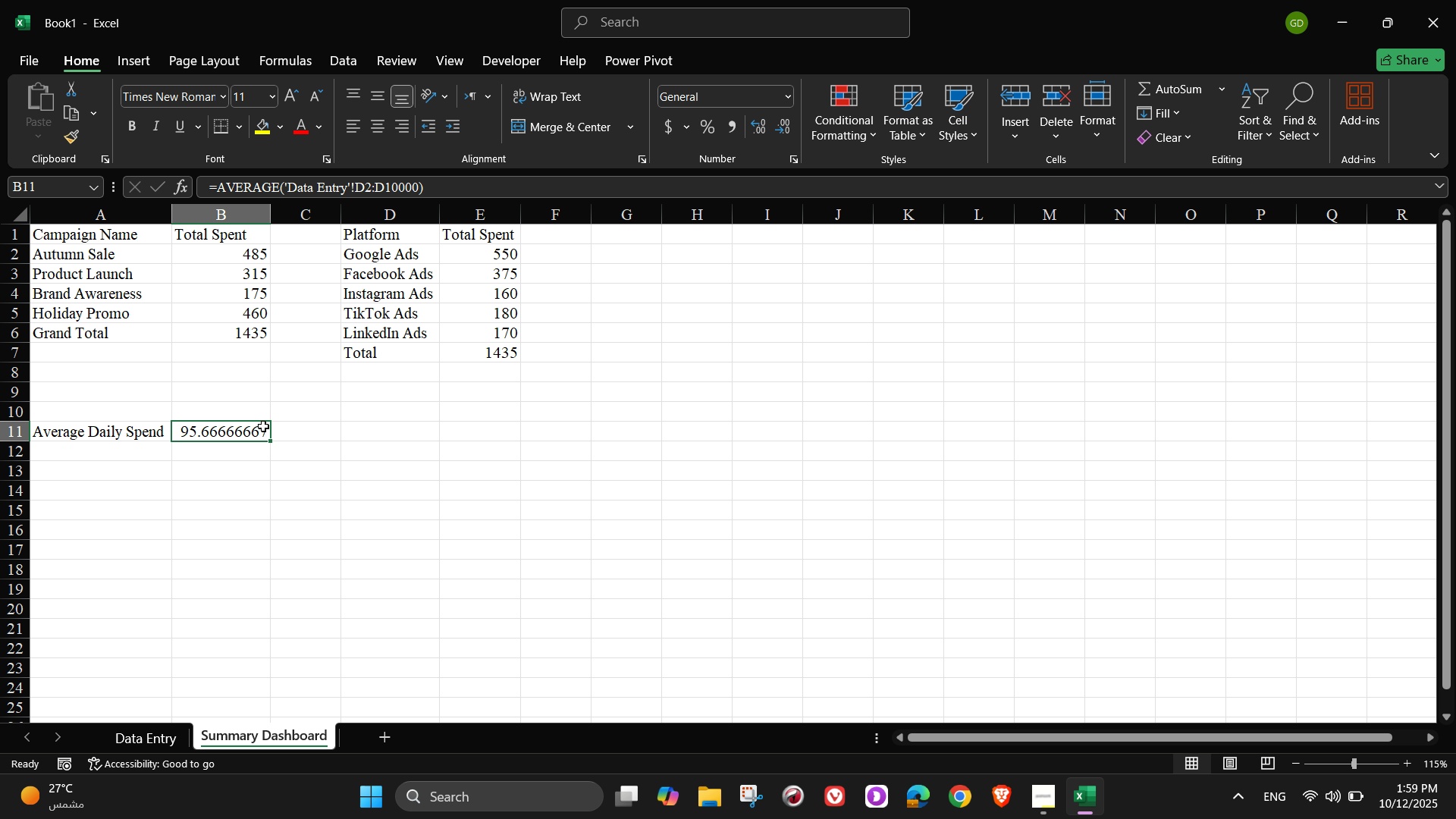 
left_click([263, 426])
 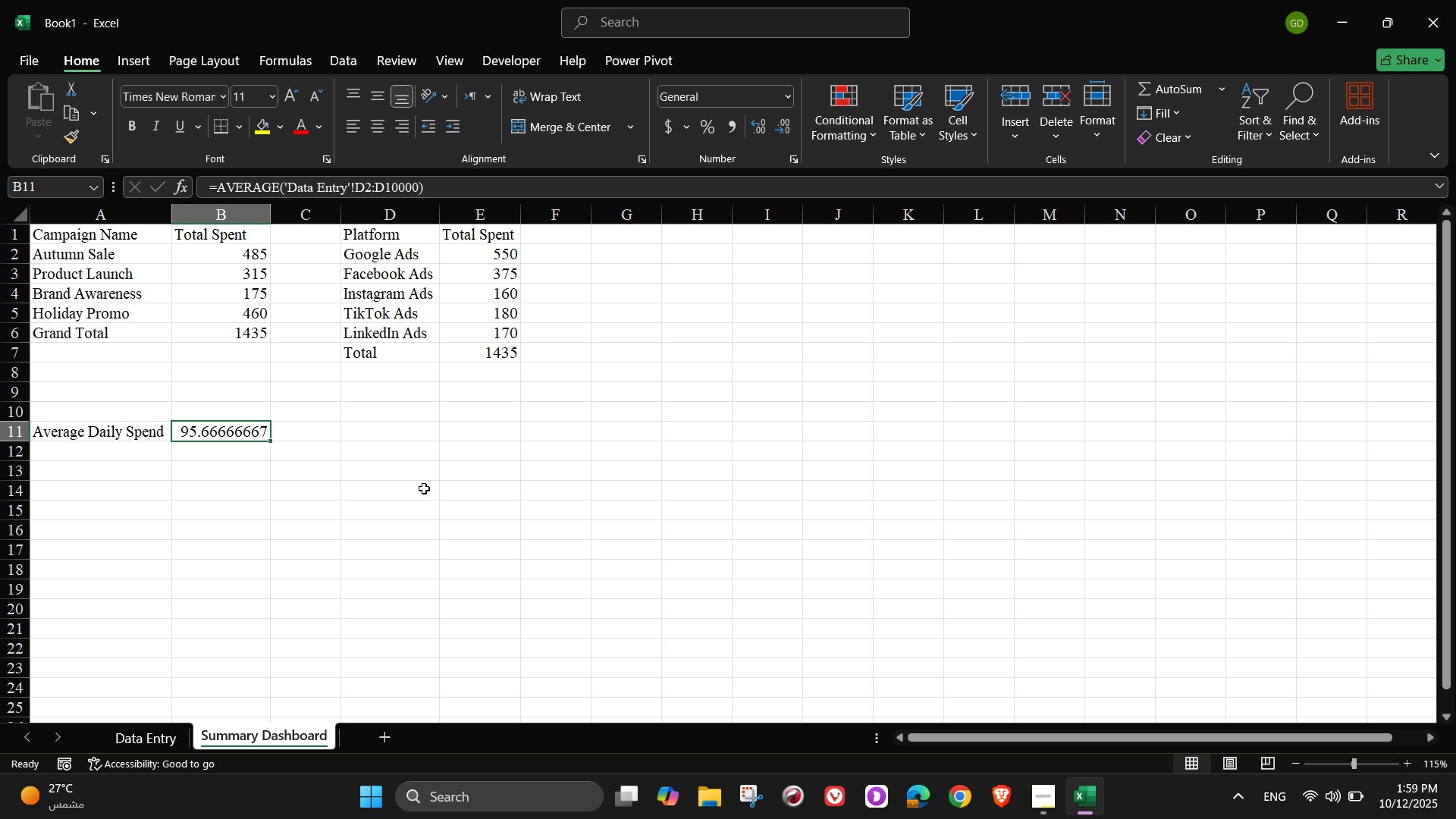 
wait(7.57)
 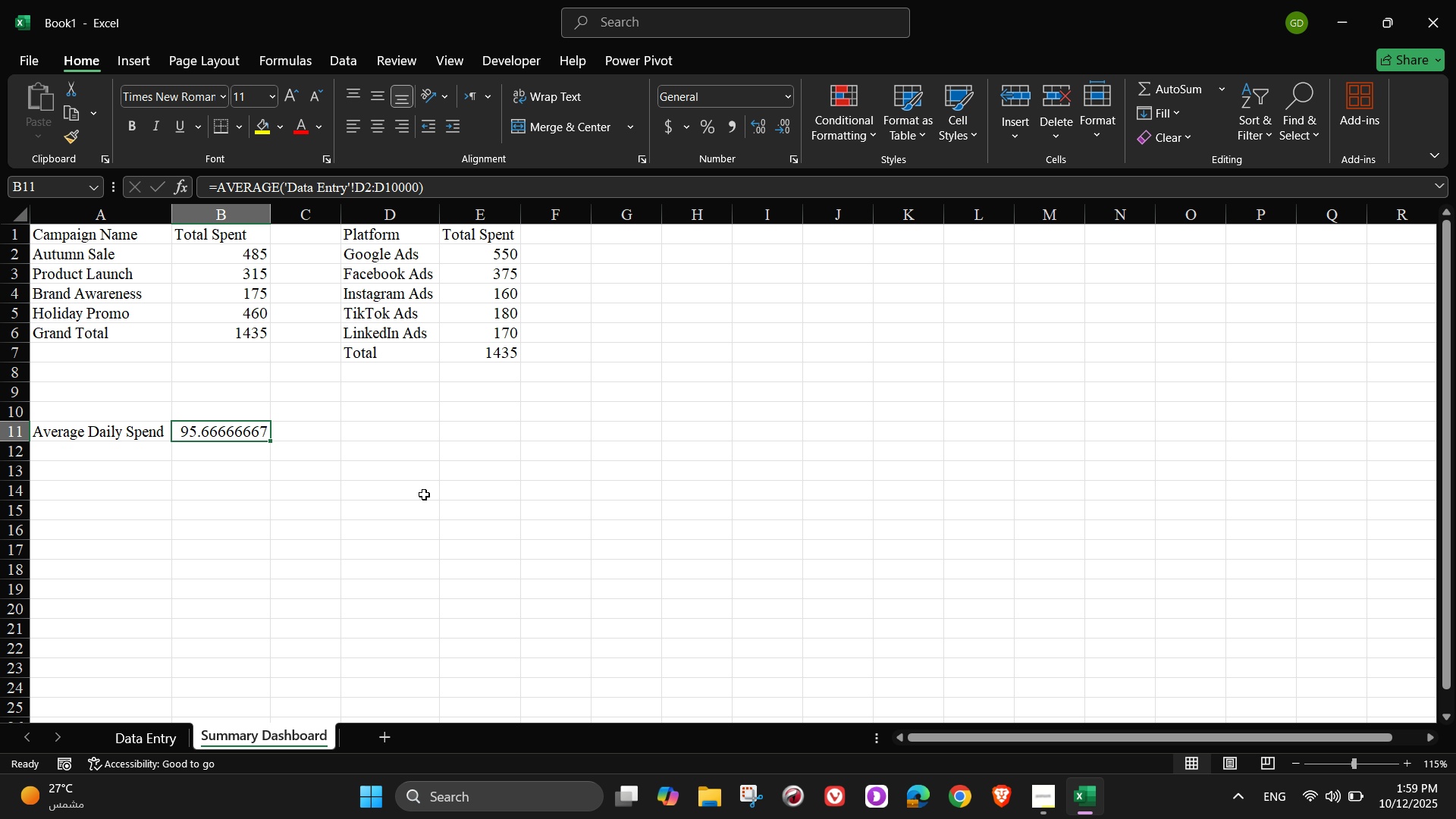 
left_click([87, 459])
 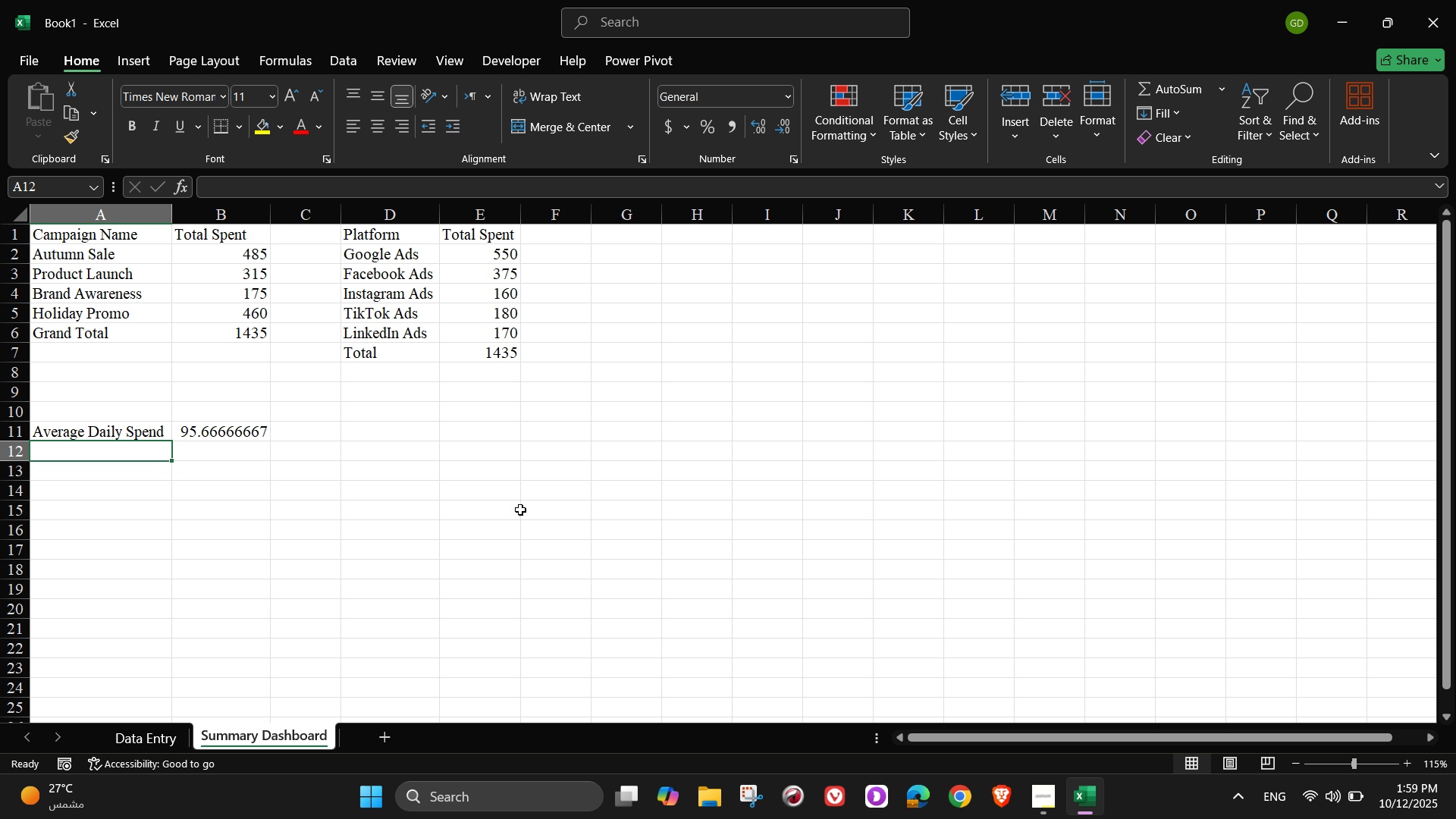 
type(Hoi)
key(Backspace)
key(Backspace)
type(ighest Spend Day)
key(Tab)
 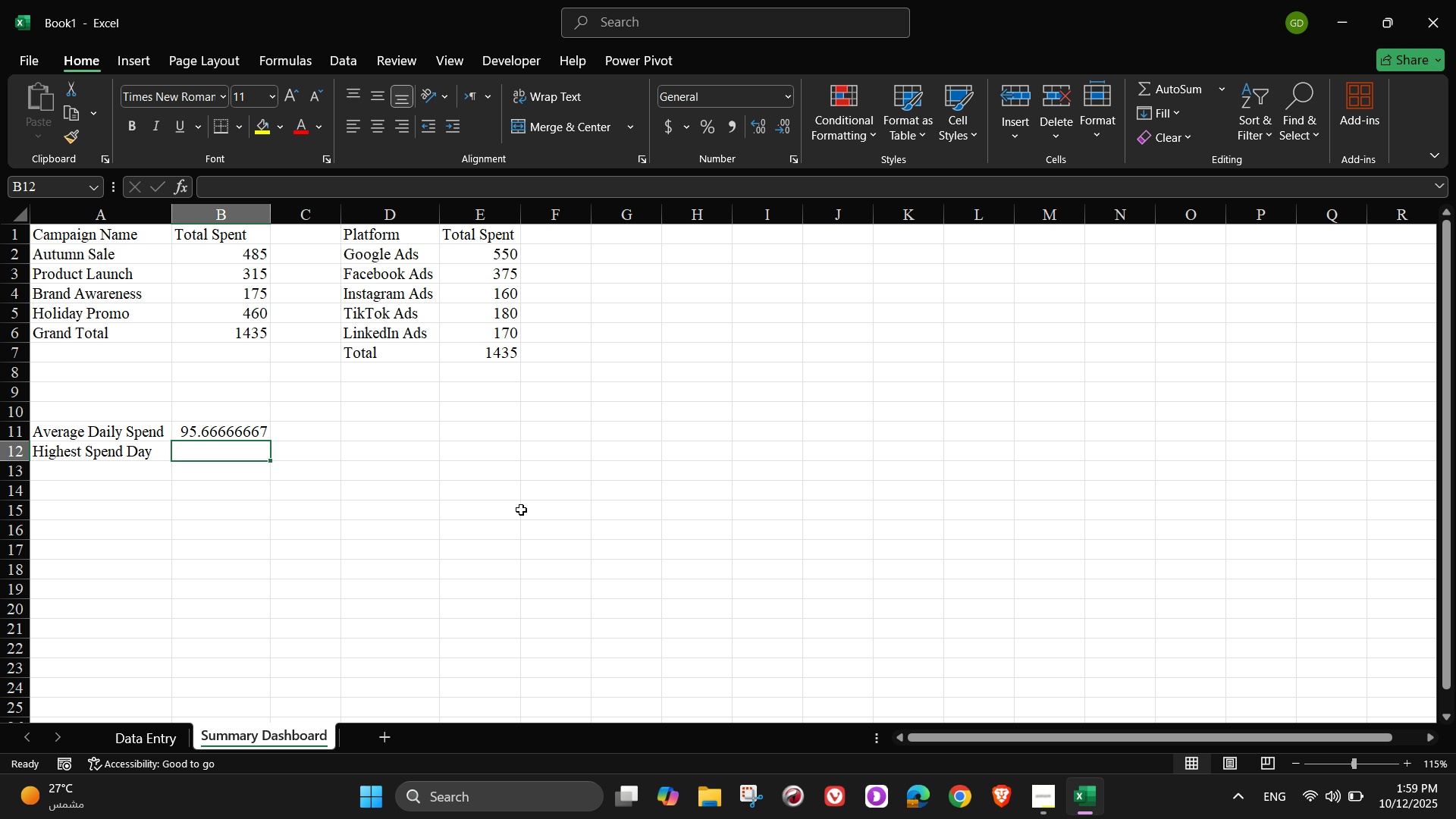 
type(Index()
 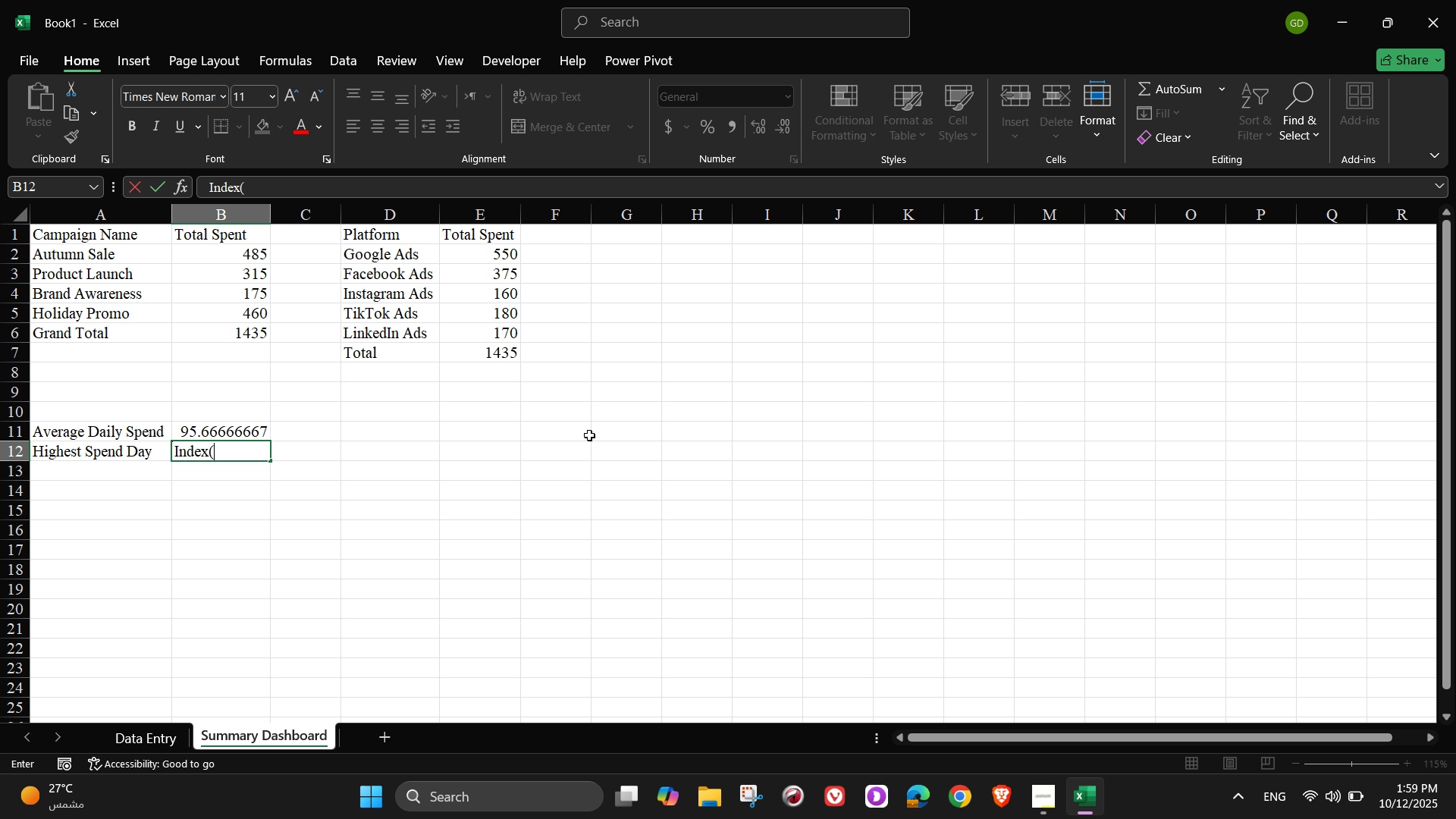 
left_click([154, 740])
 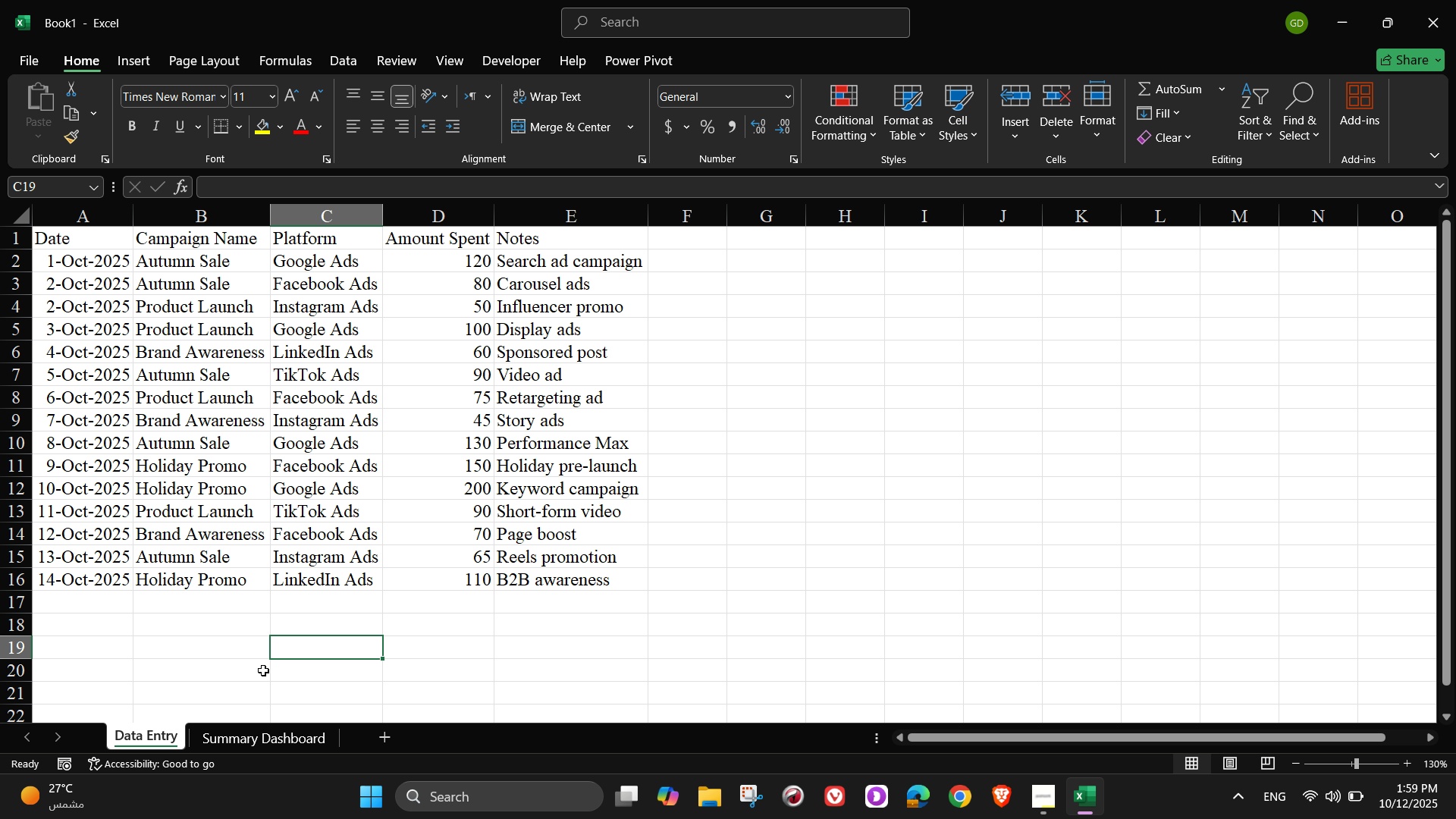 
left_click([291, 743])
 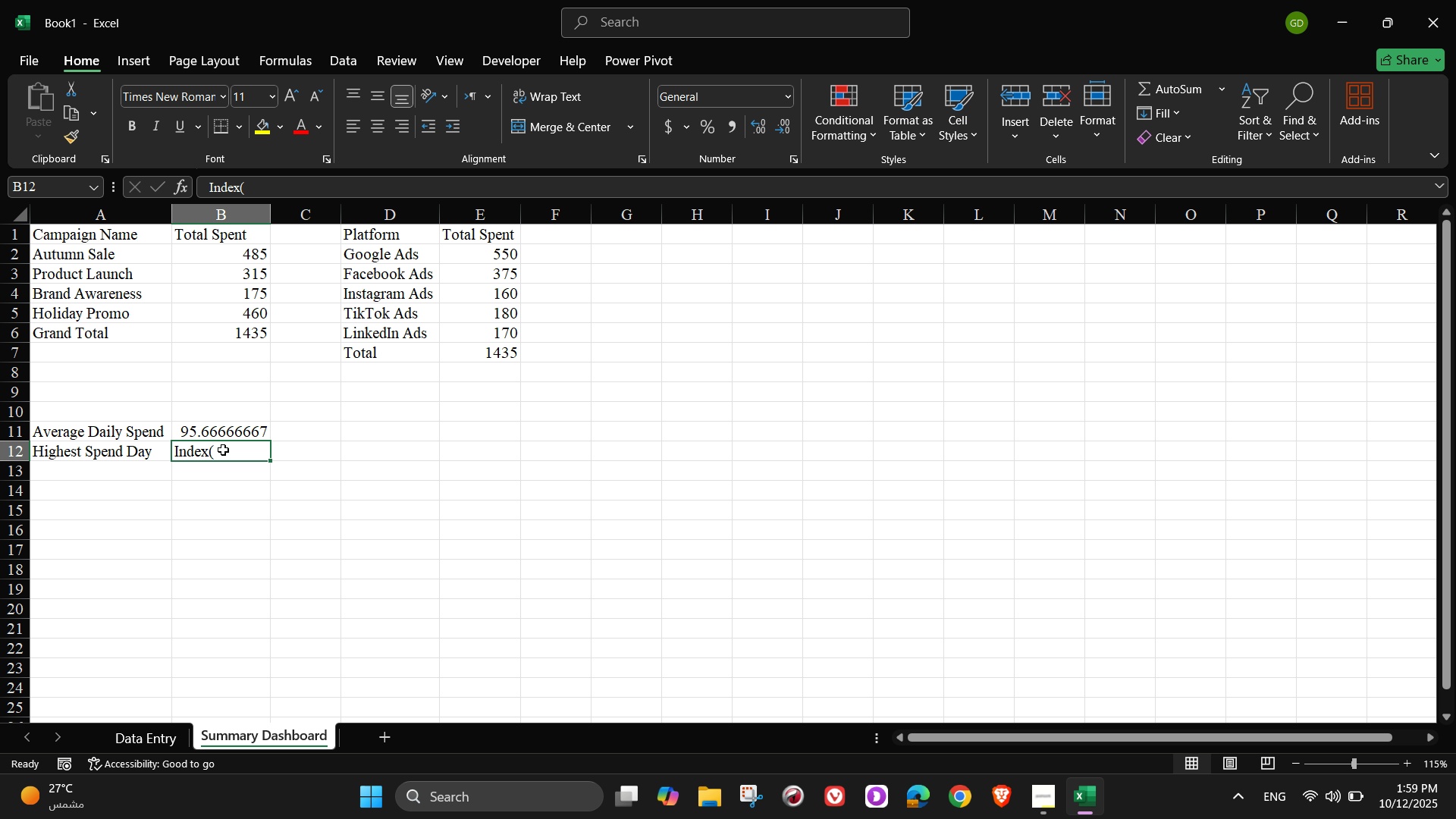 
double_click([223, 450])
 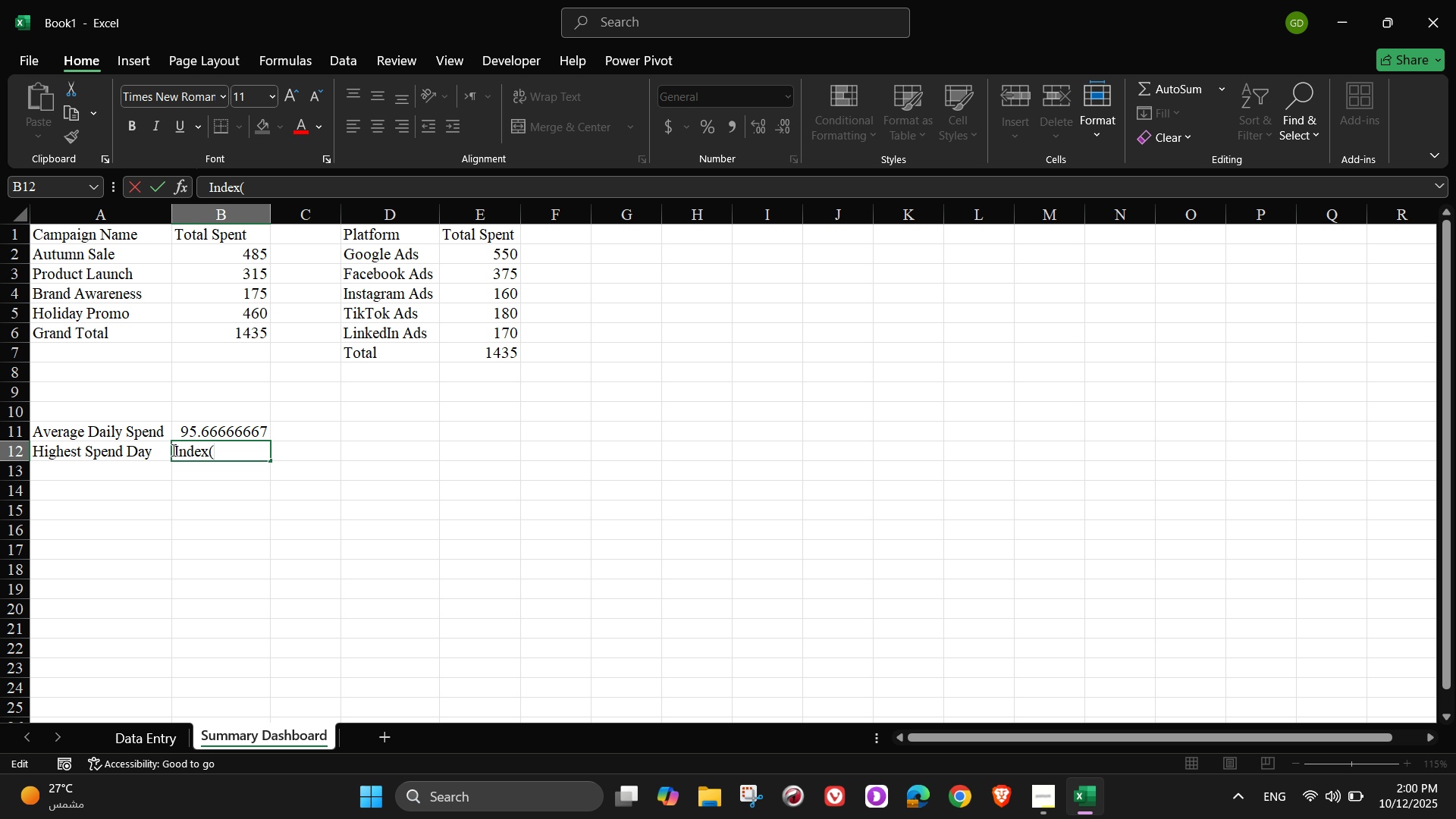 
left_click([172, 450])
 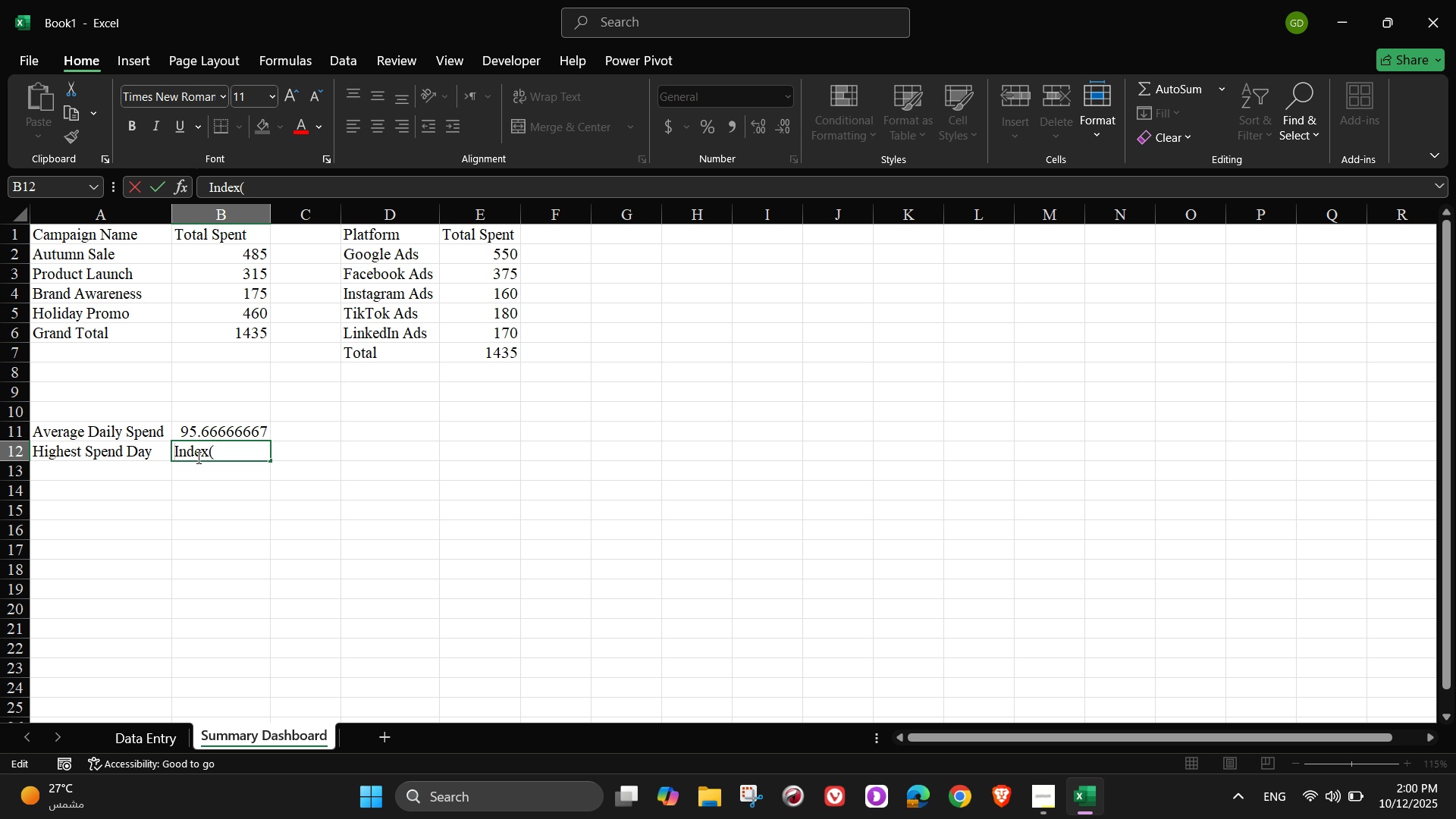 
key(Equal)
 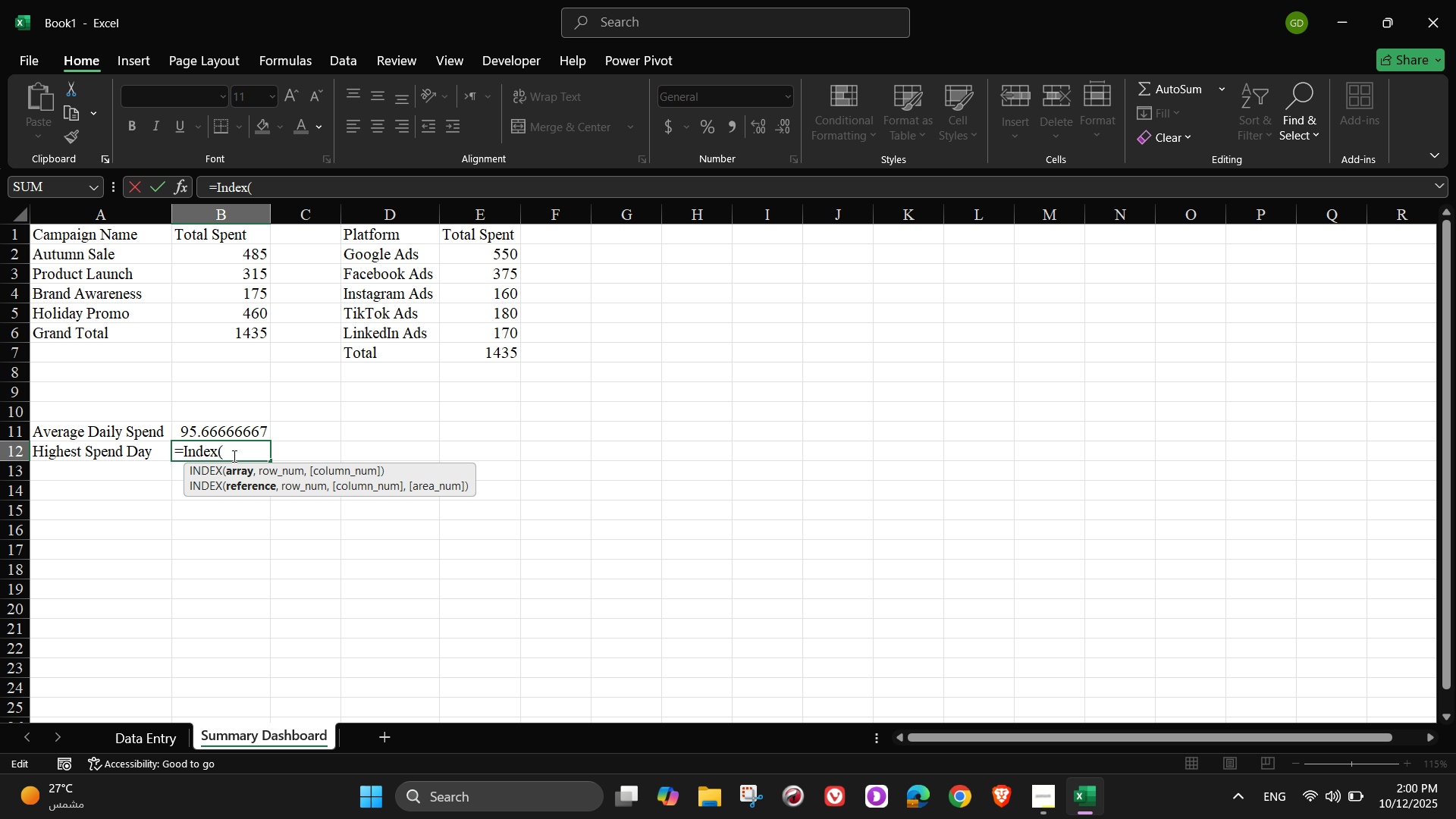 
left_click([233, 456])
 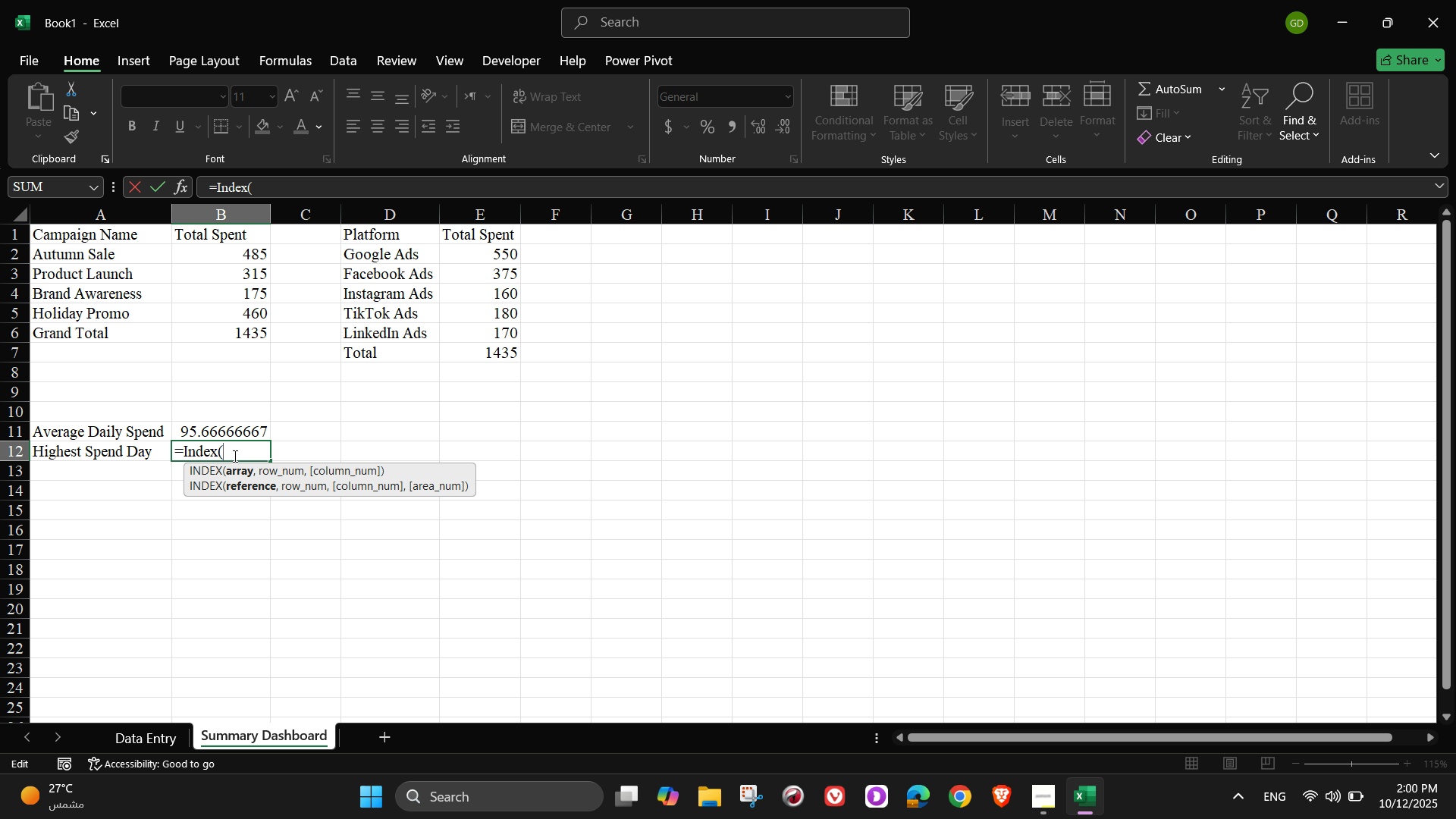 
left_click([246, 452])
 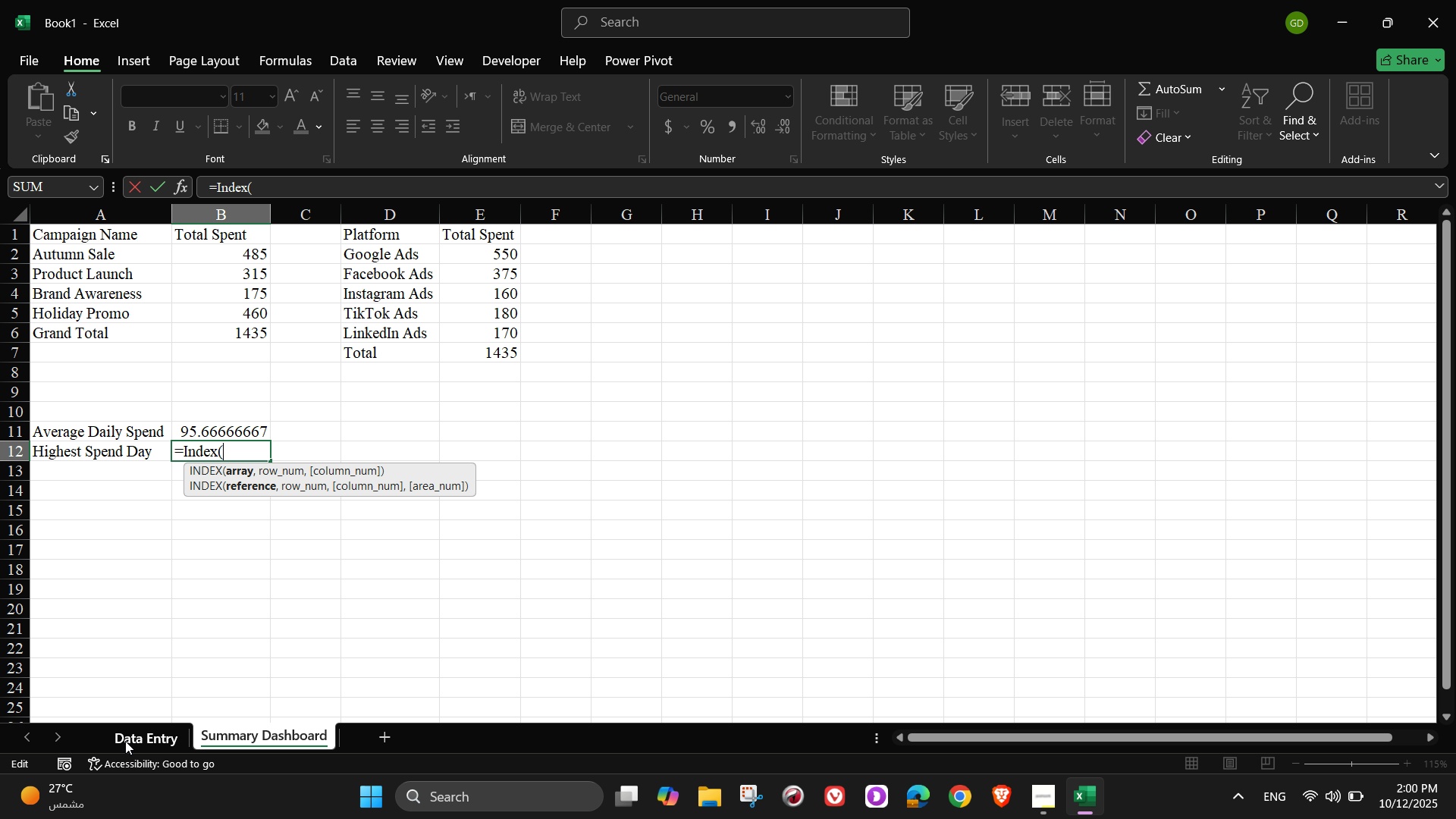 
left_click([130, 733])
 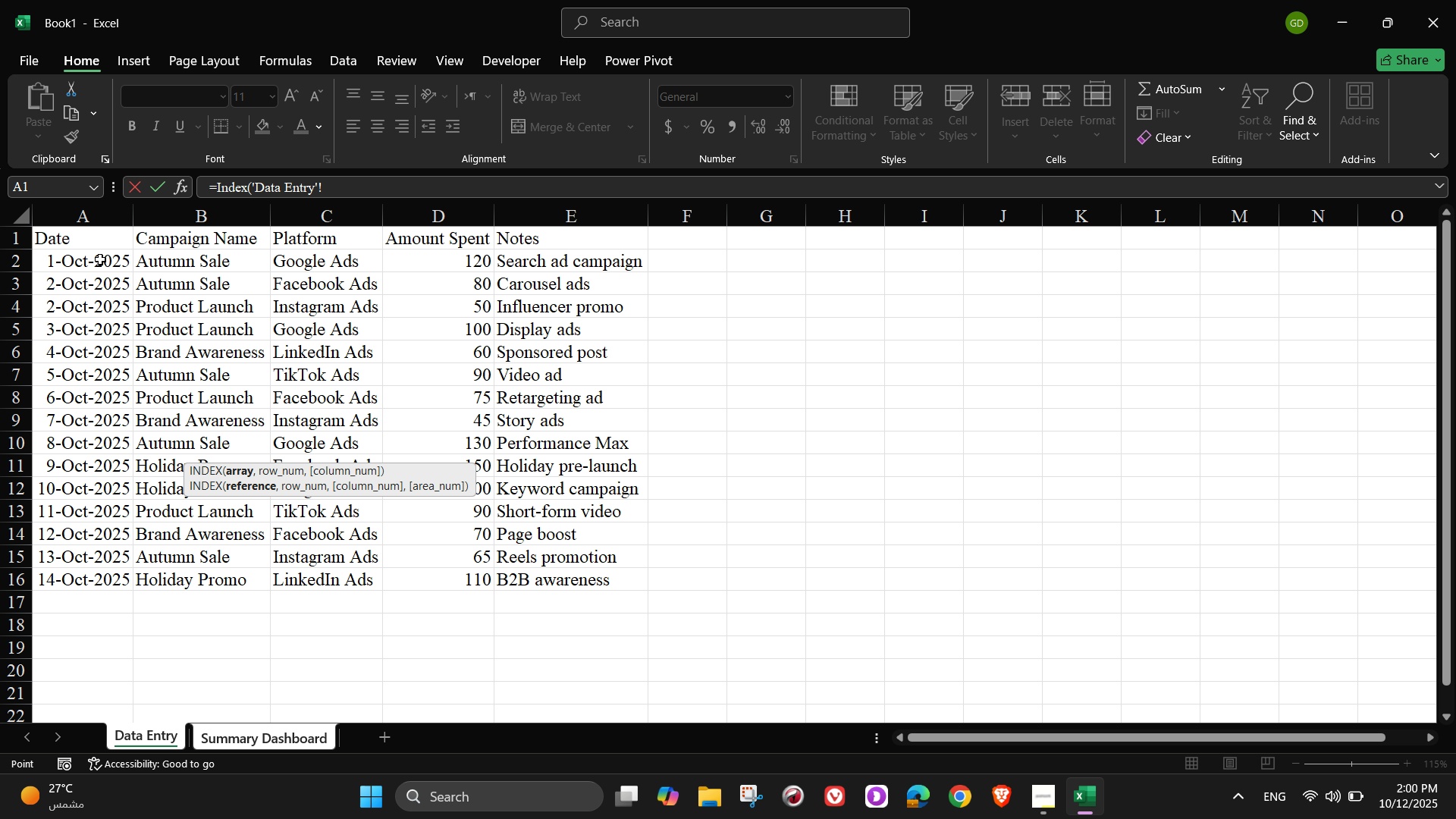 
hold_key(key=ControlLeft, duration=2.42)
left_click([89, 260])
 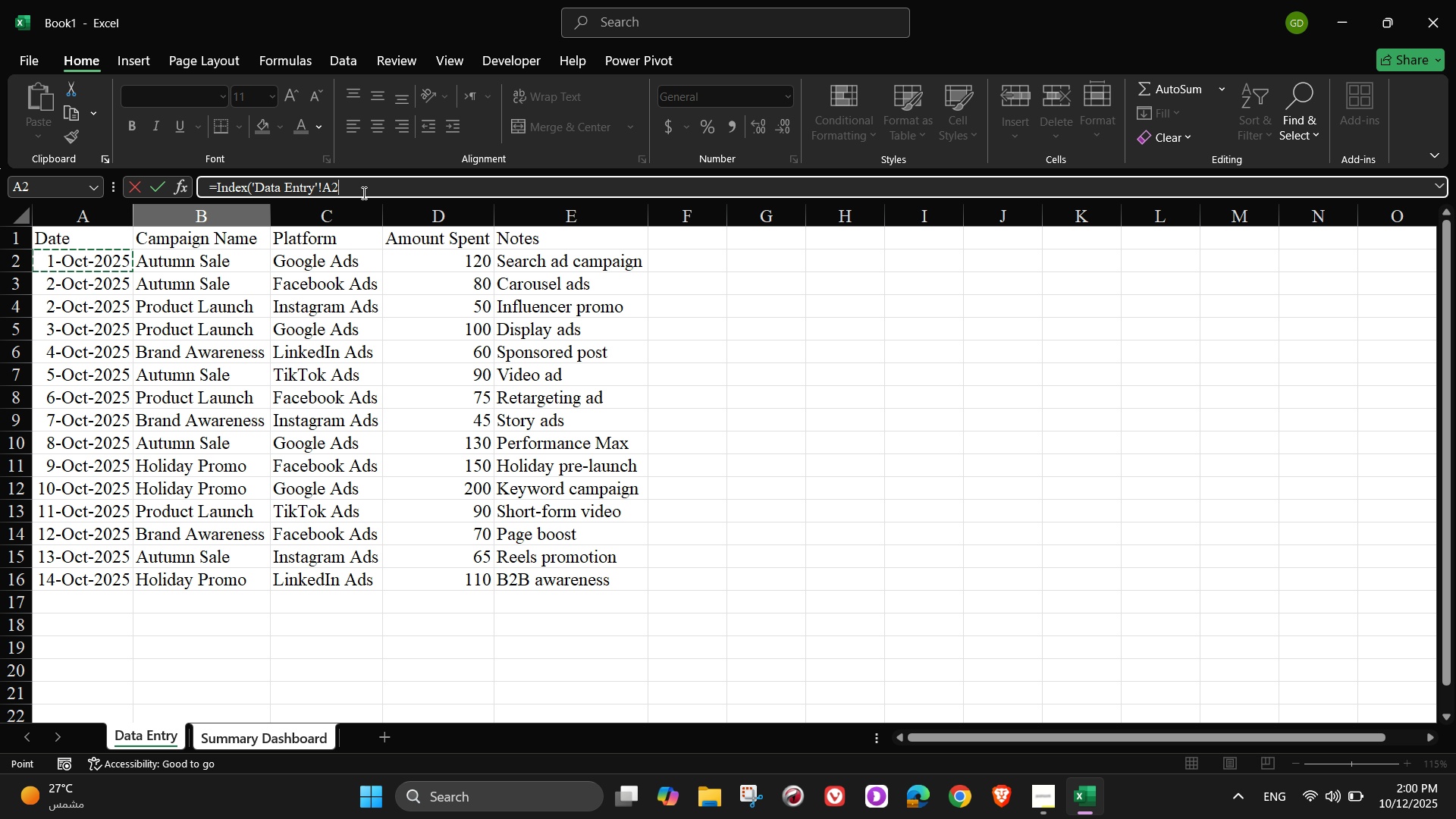 
left_click([362, 193])
 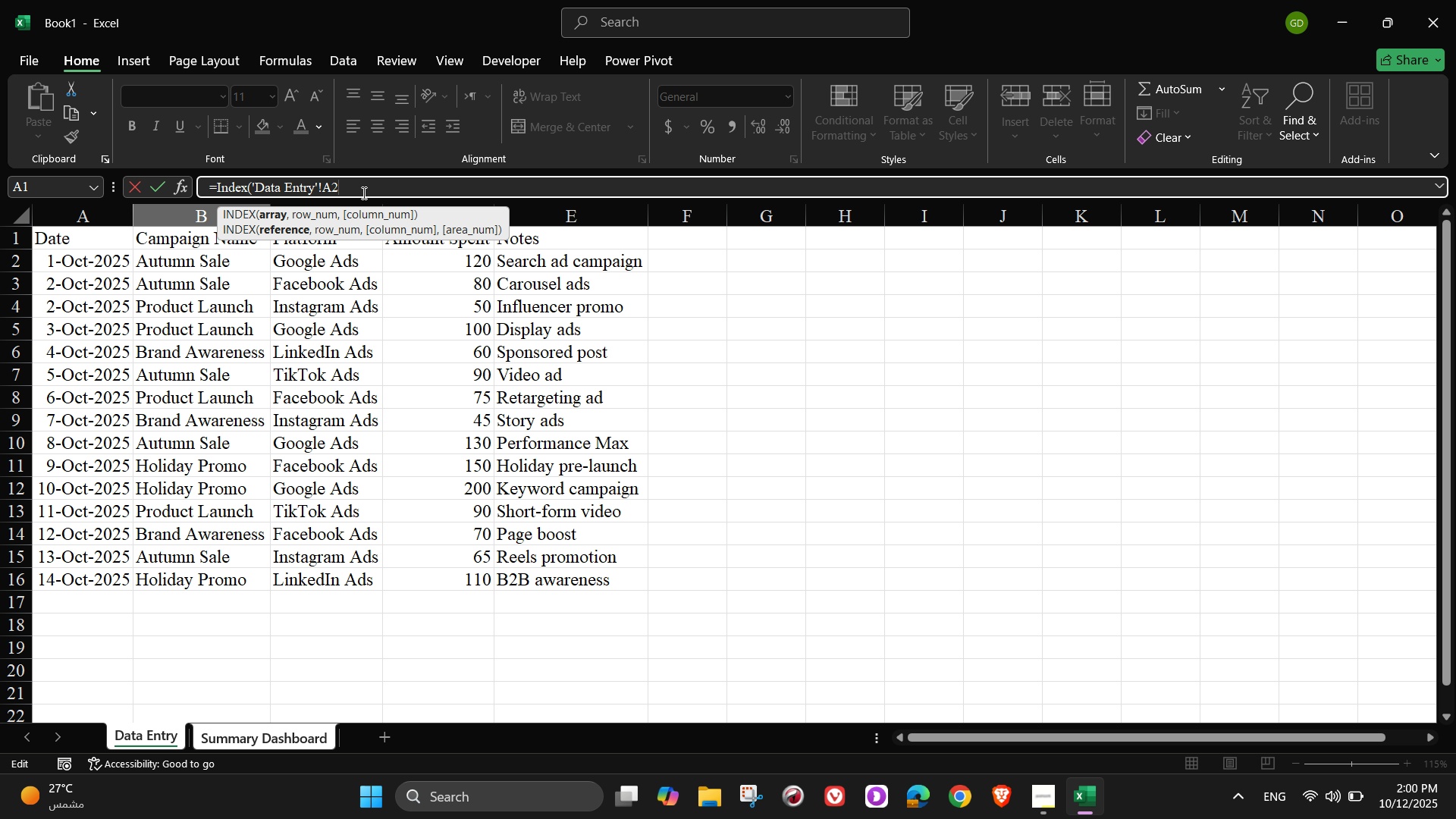 
type(:A10000, Match(Max()
 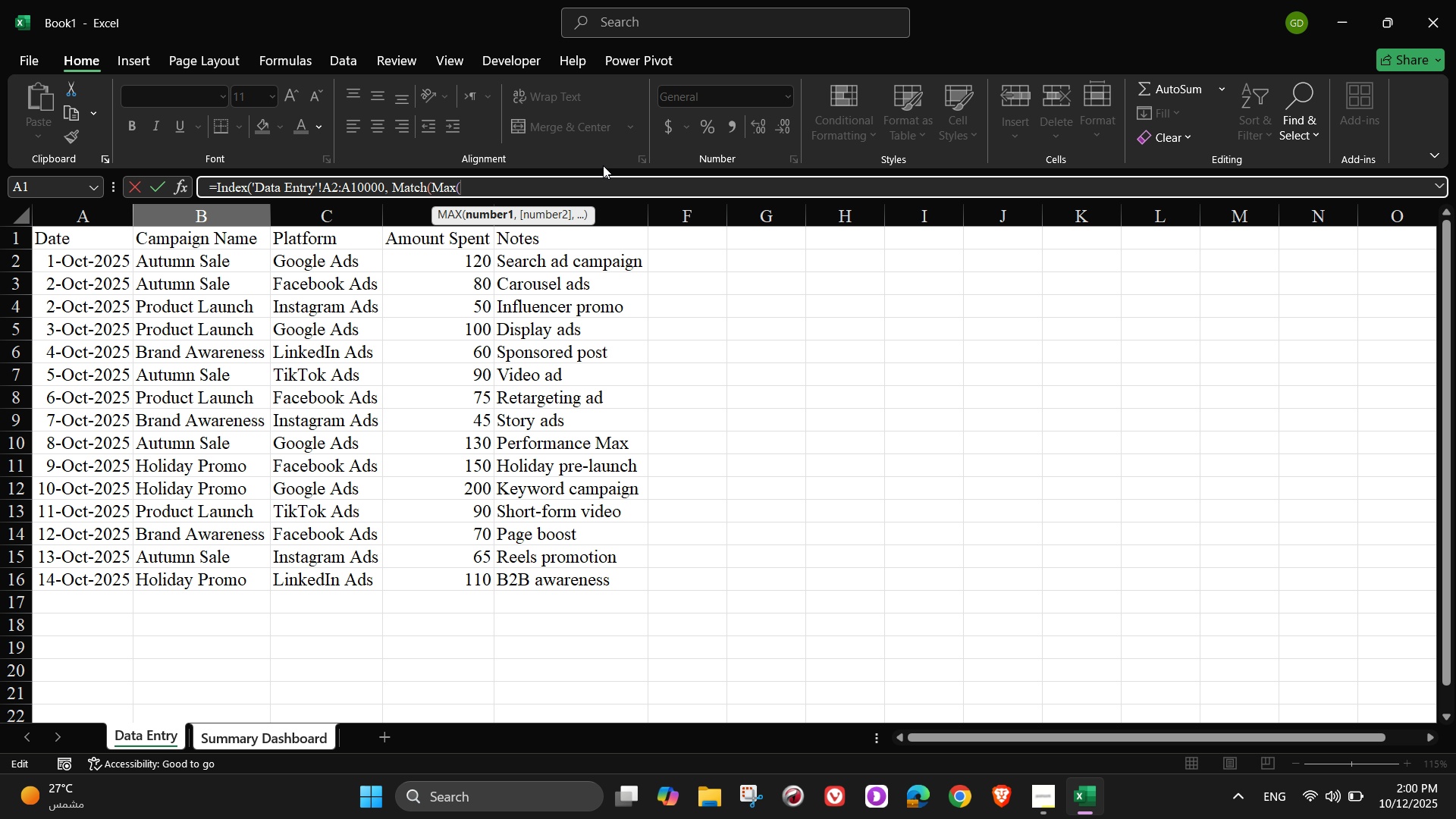 
wait(9.8)
 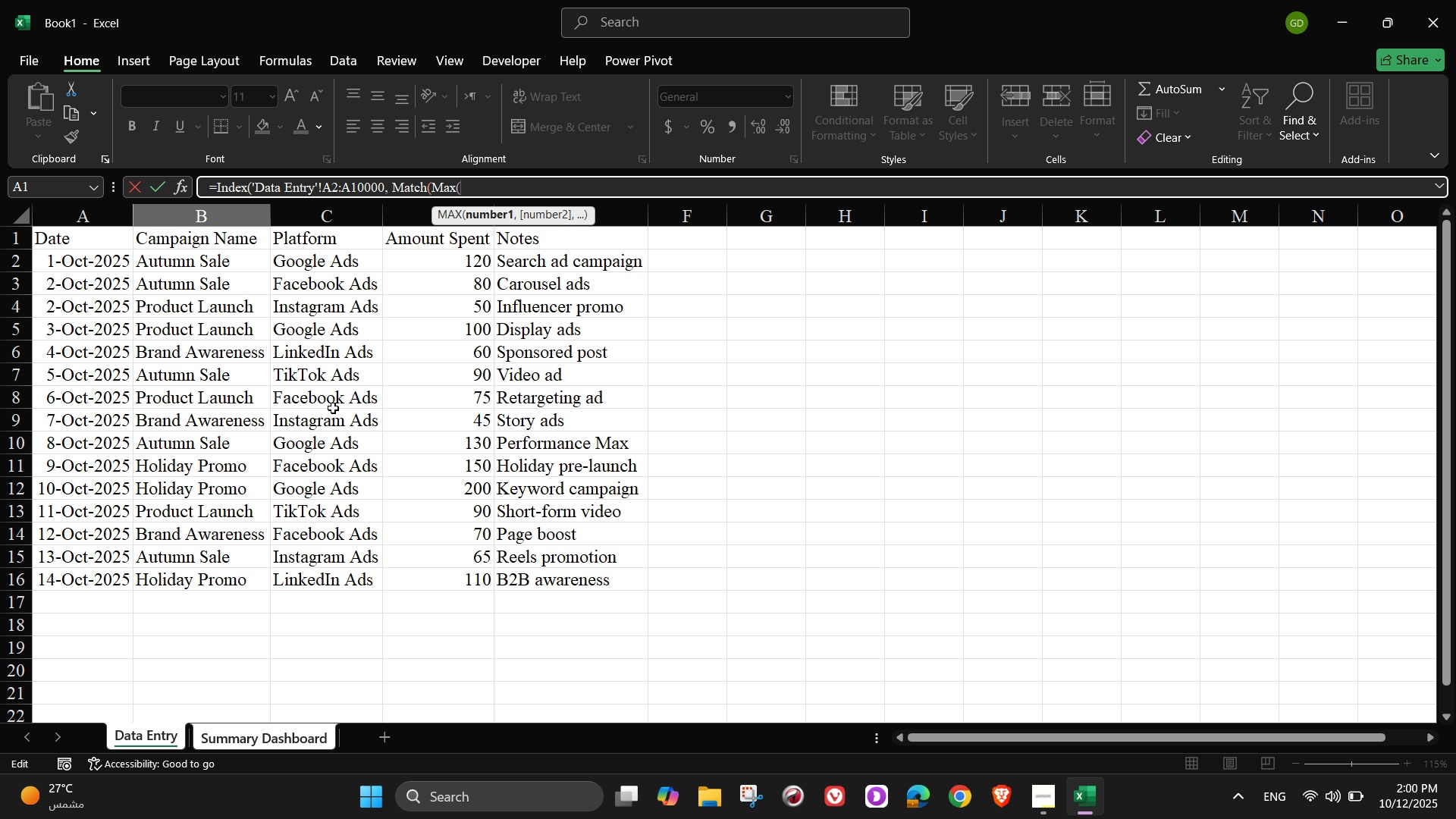 
hold_key(key=ControlLeft, duration=0.71)
 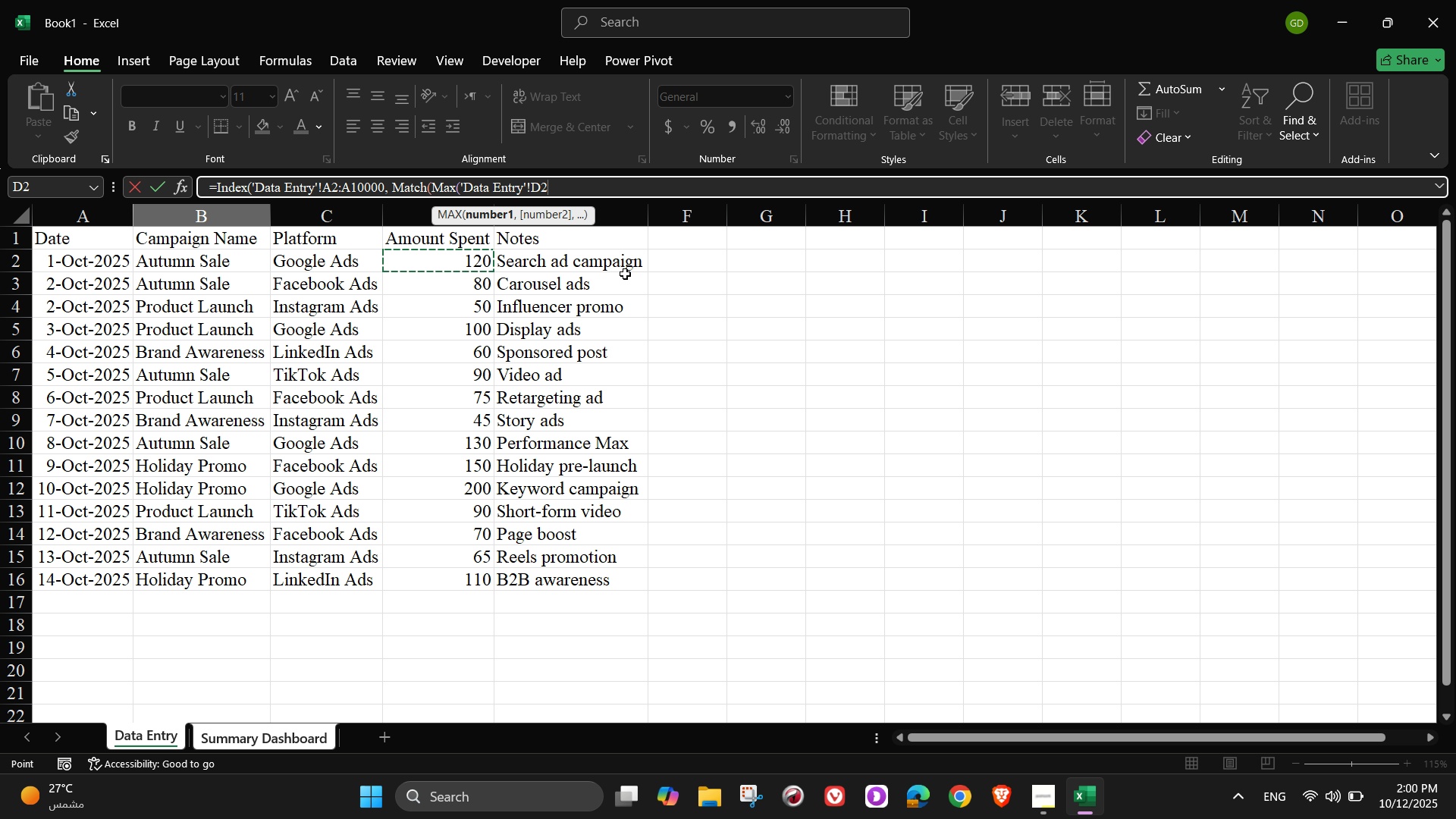 
key(Shift+Semicolon)
 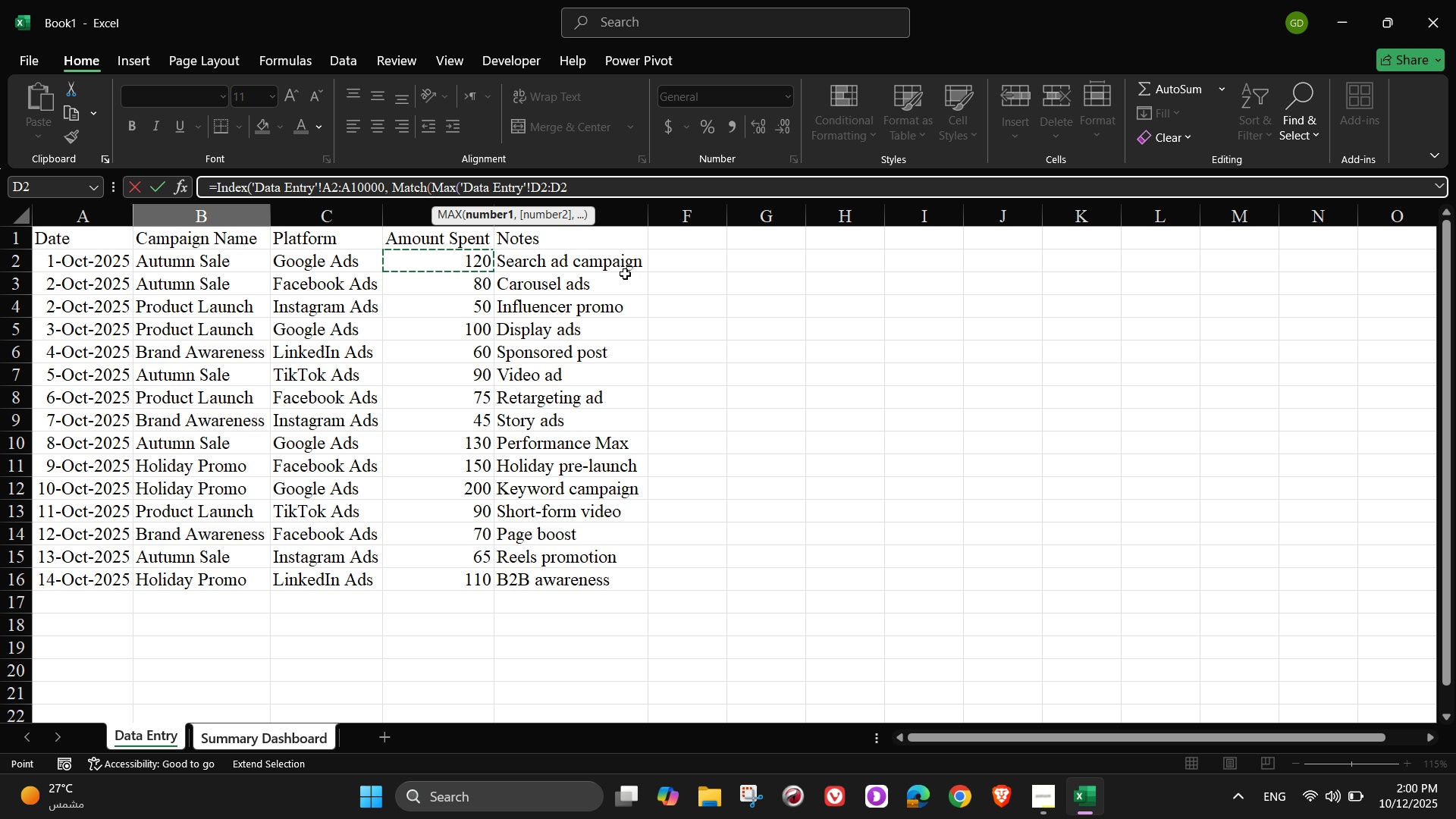 
key(Shift+D)
 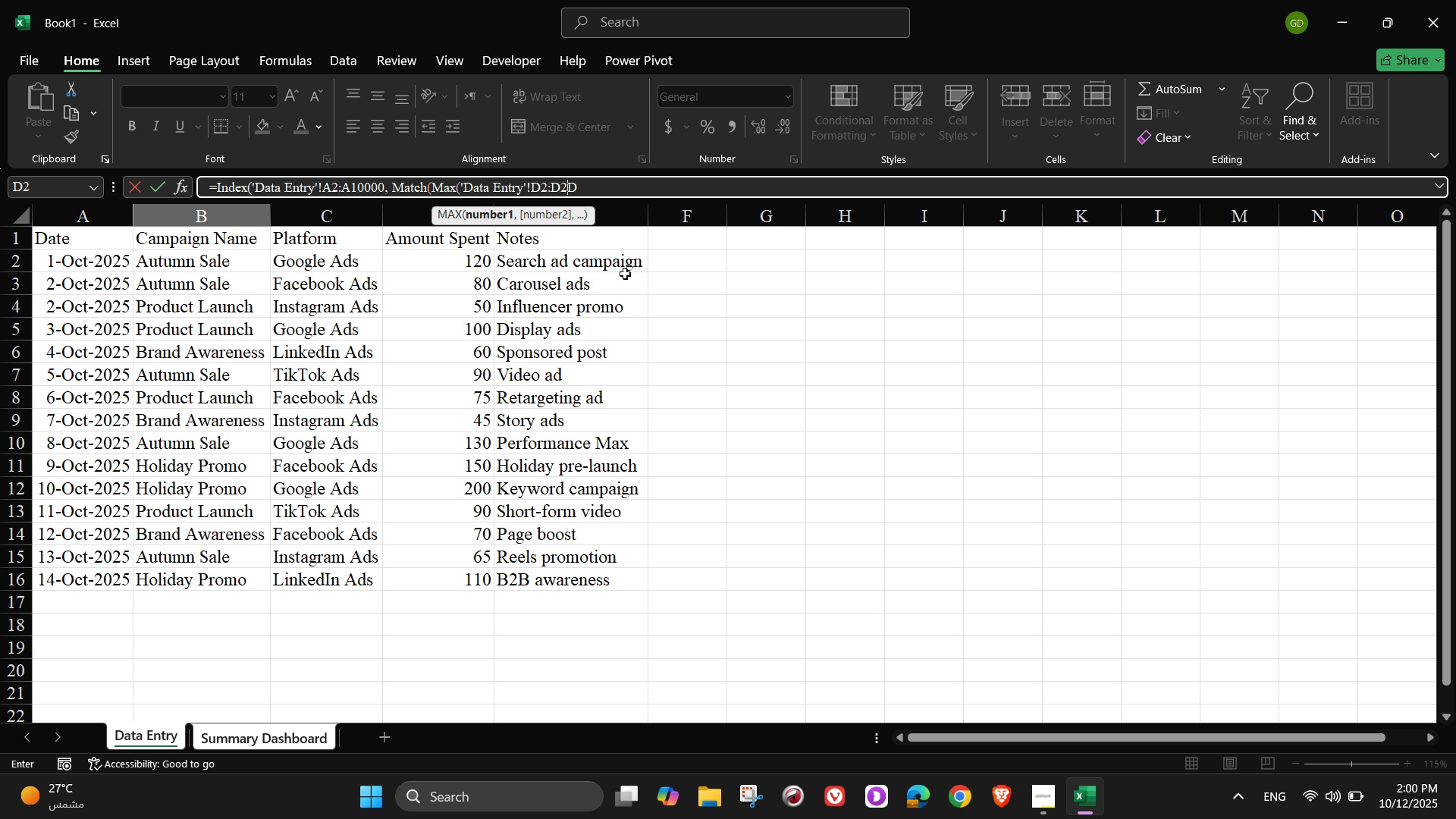 
key(Backspace)
 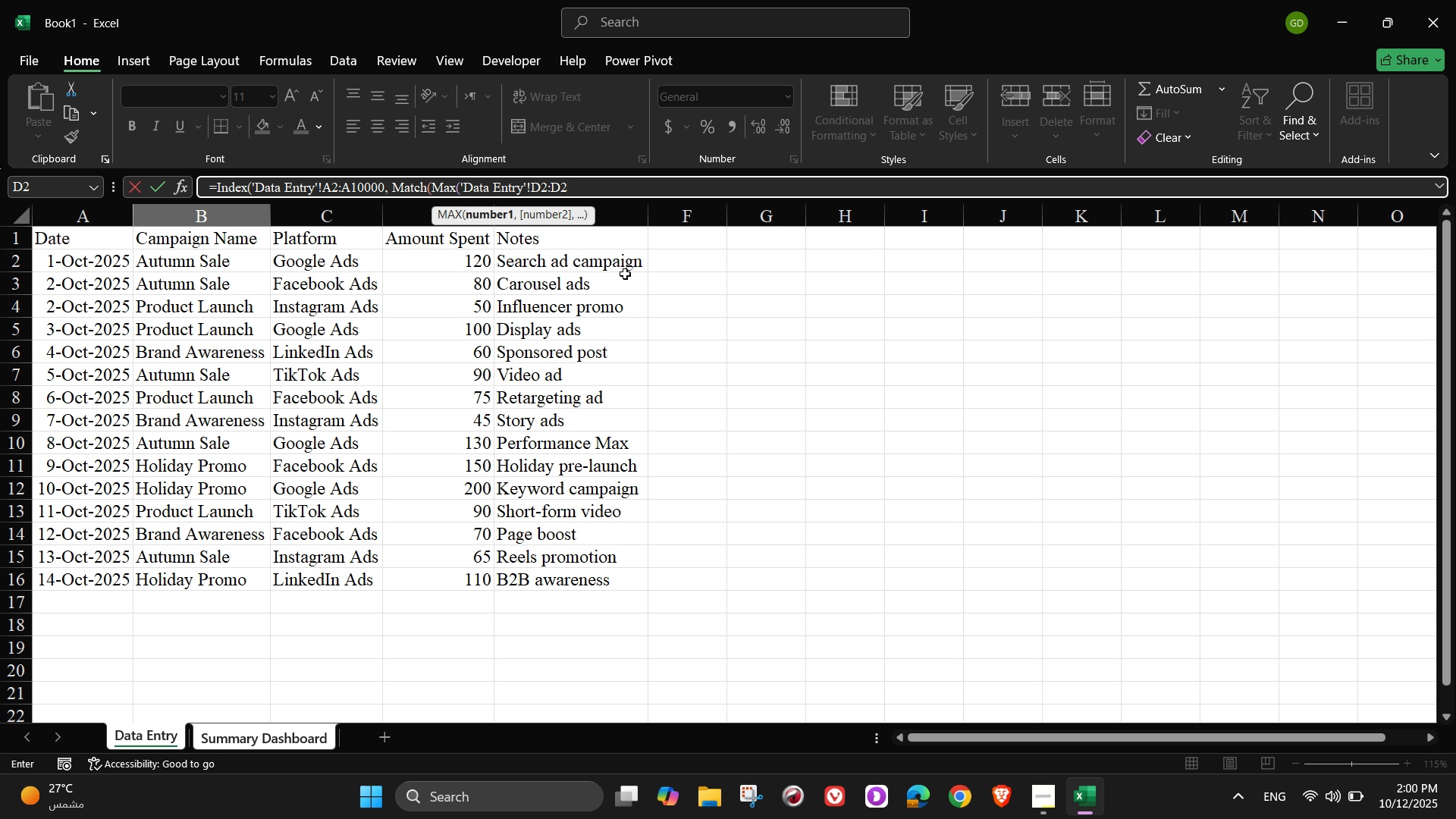 
key(Backspace)
 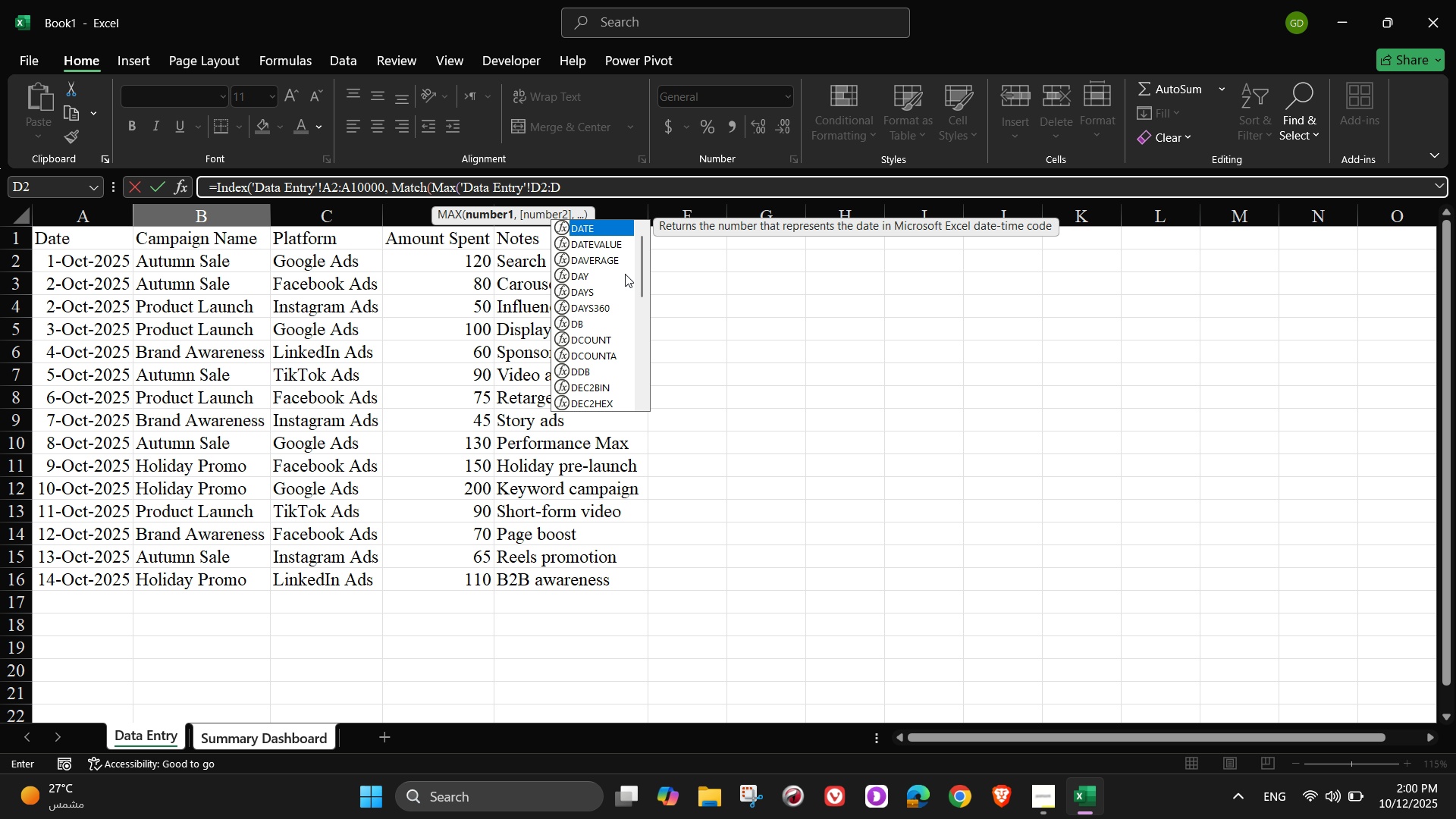 
key(Numpad1)
 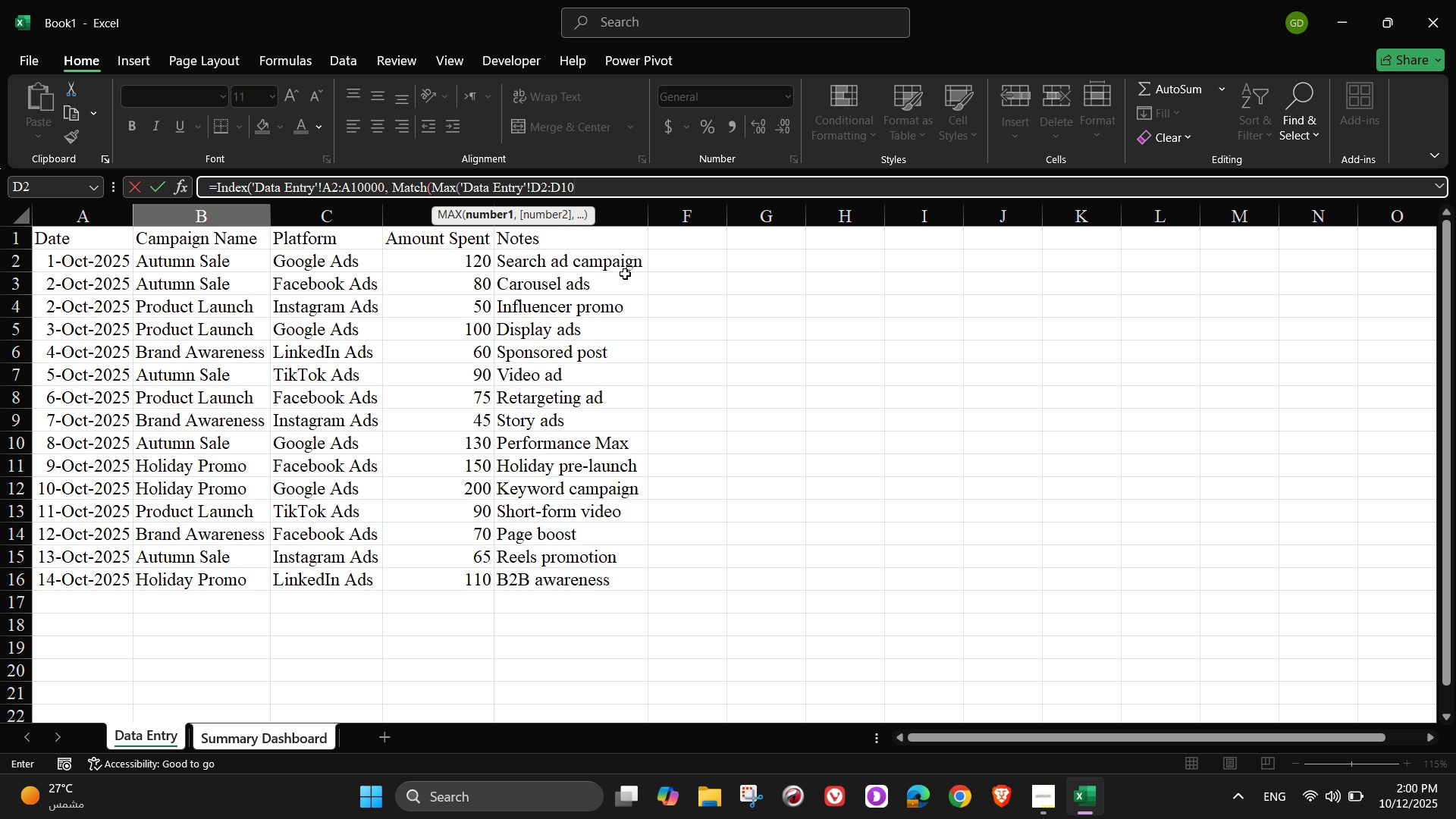 
key(Numpad0)
 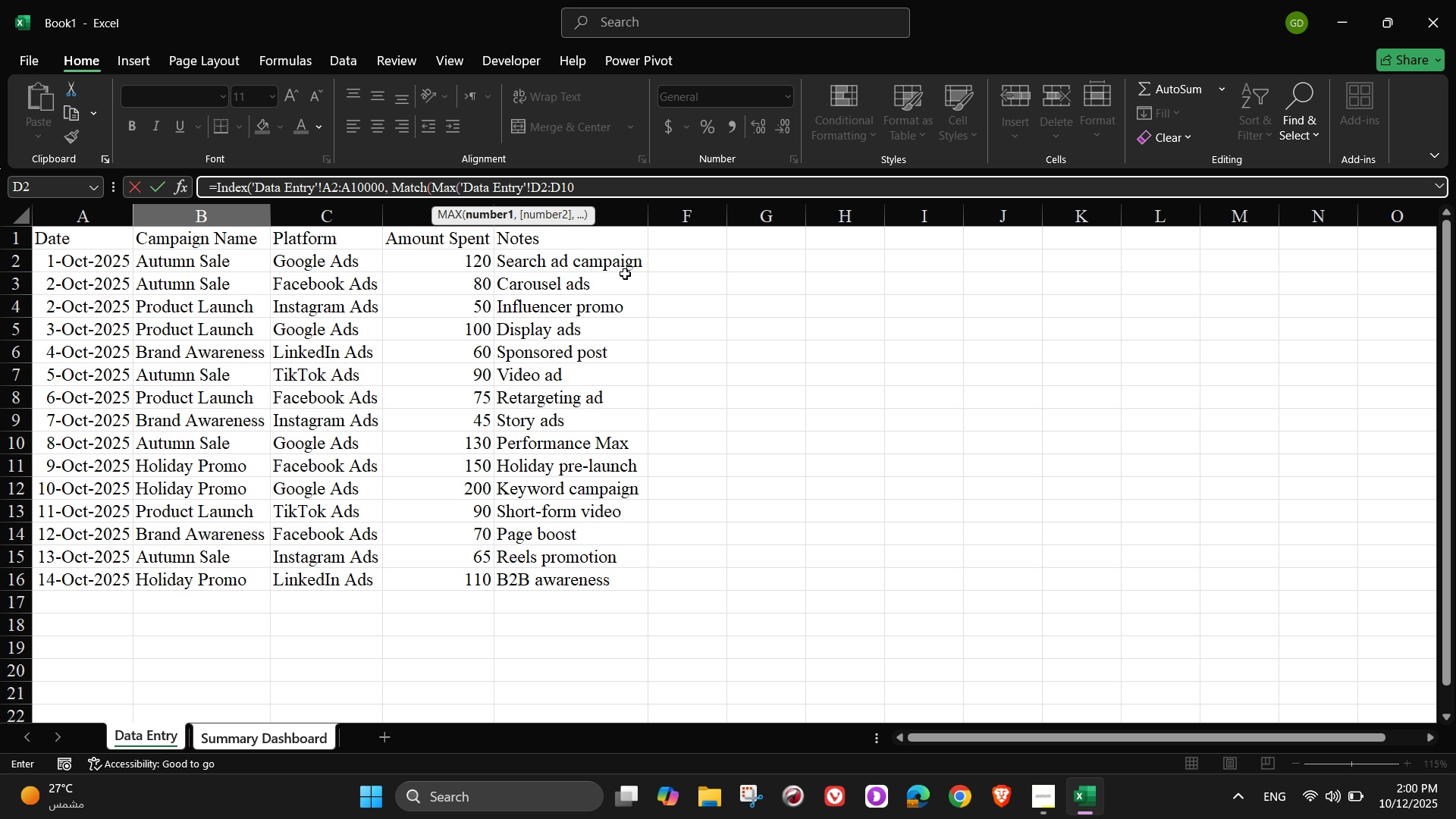 
key(Numpad0)
 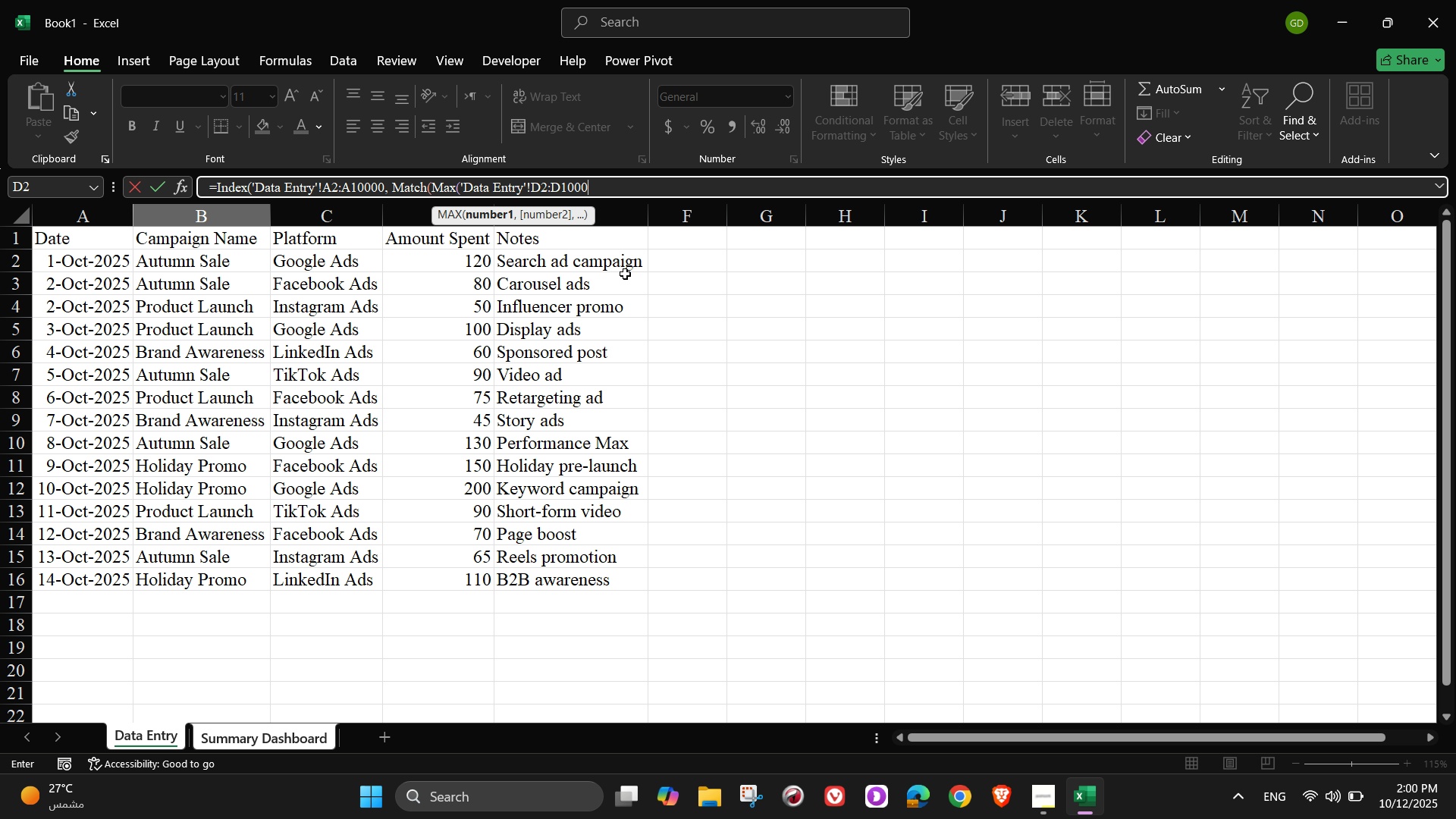 
key(Numpad0)
 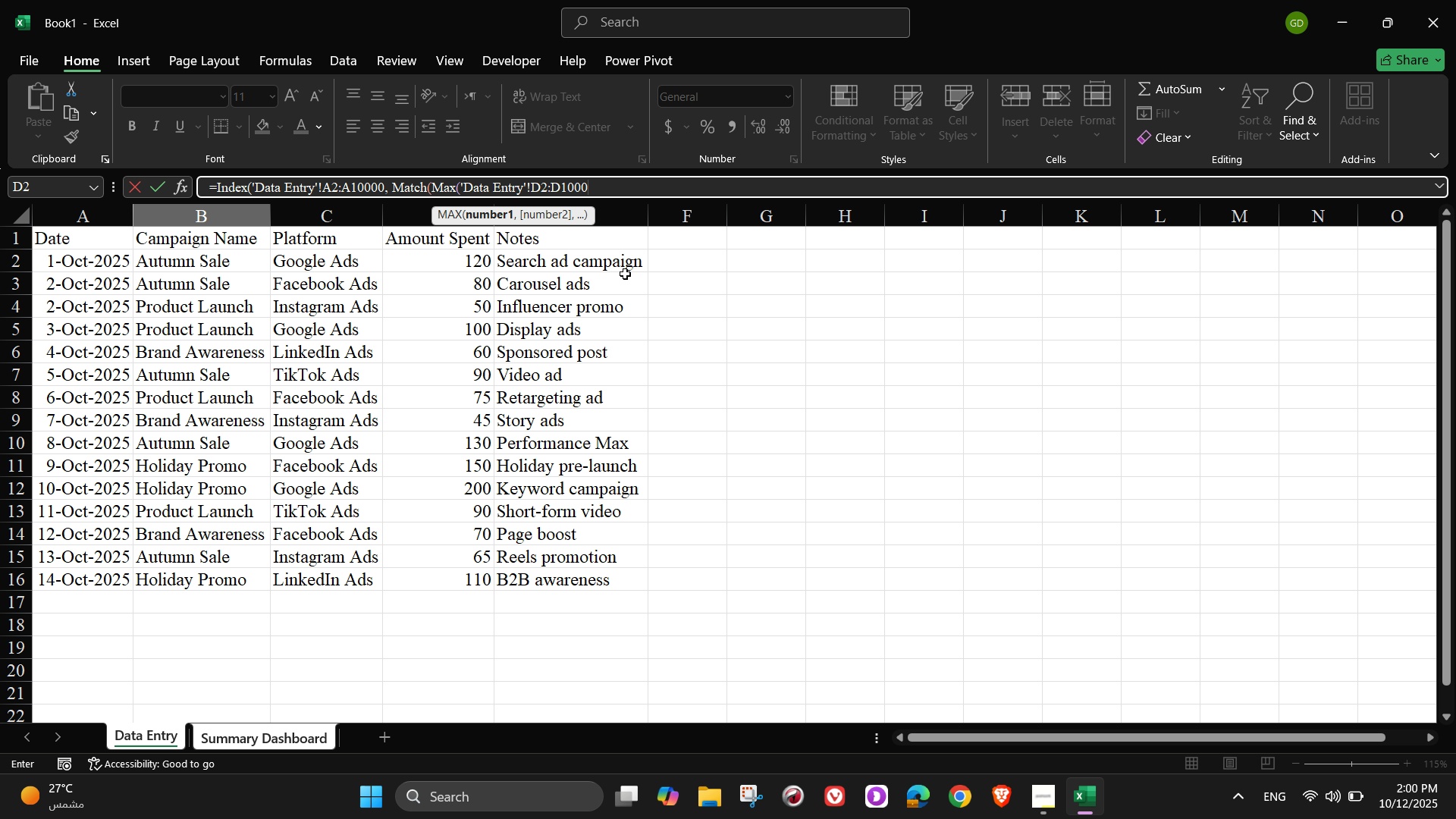 
key(Numpad0)
 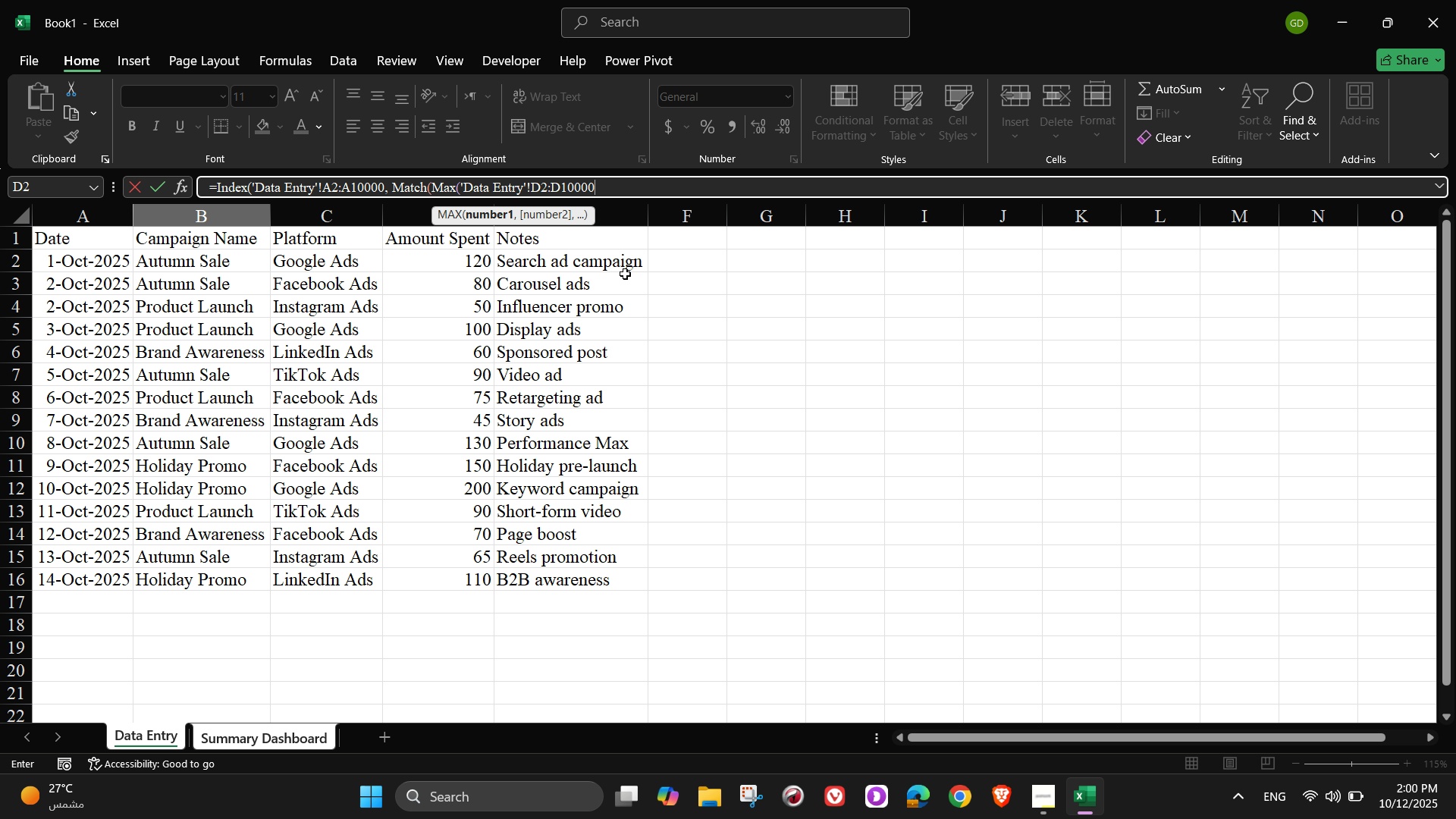 
hold_key(key=ShiftLeft, duration=1.18)
 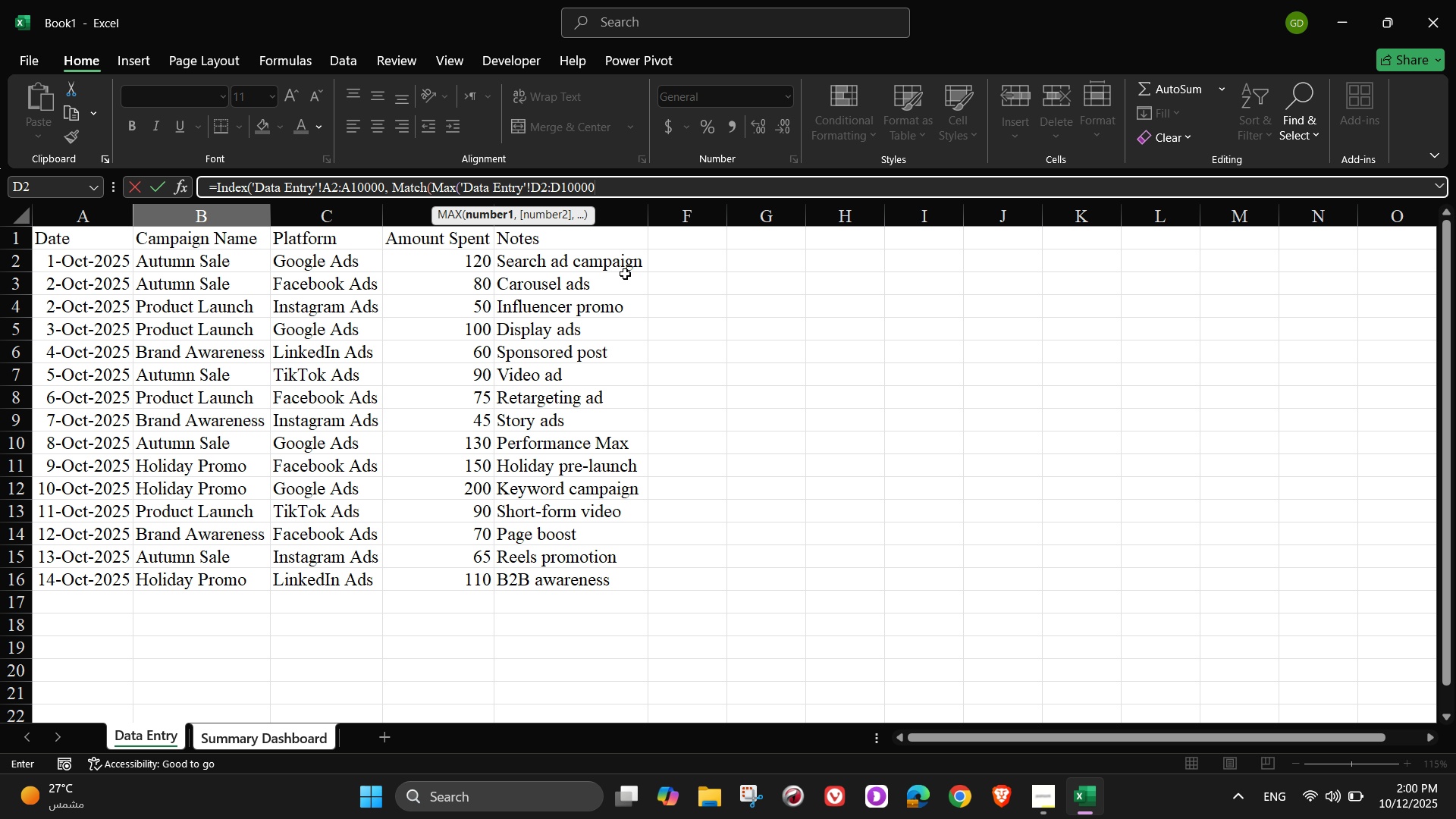 
key(Shift+0)
 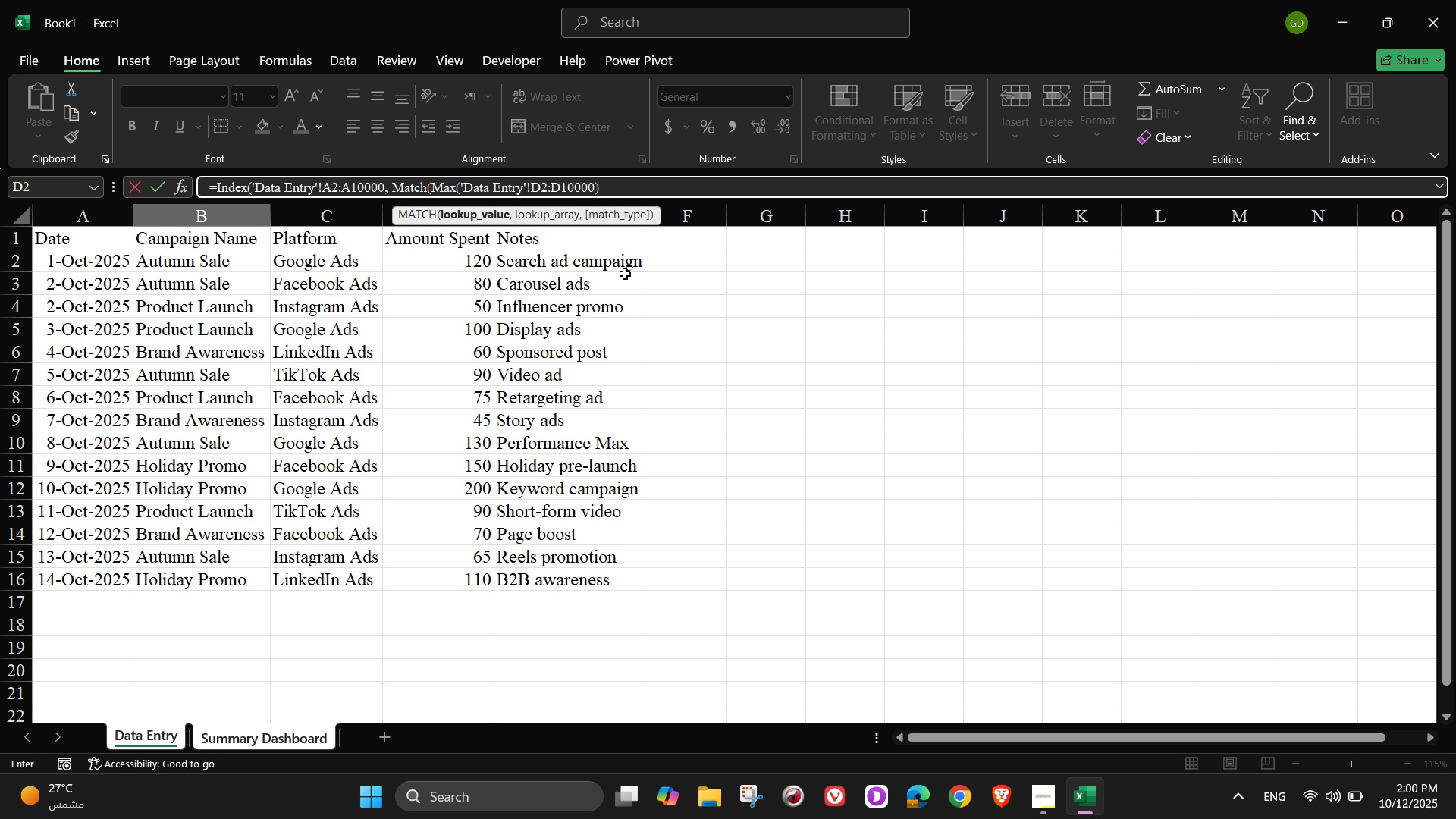 
key(Comma)
 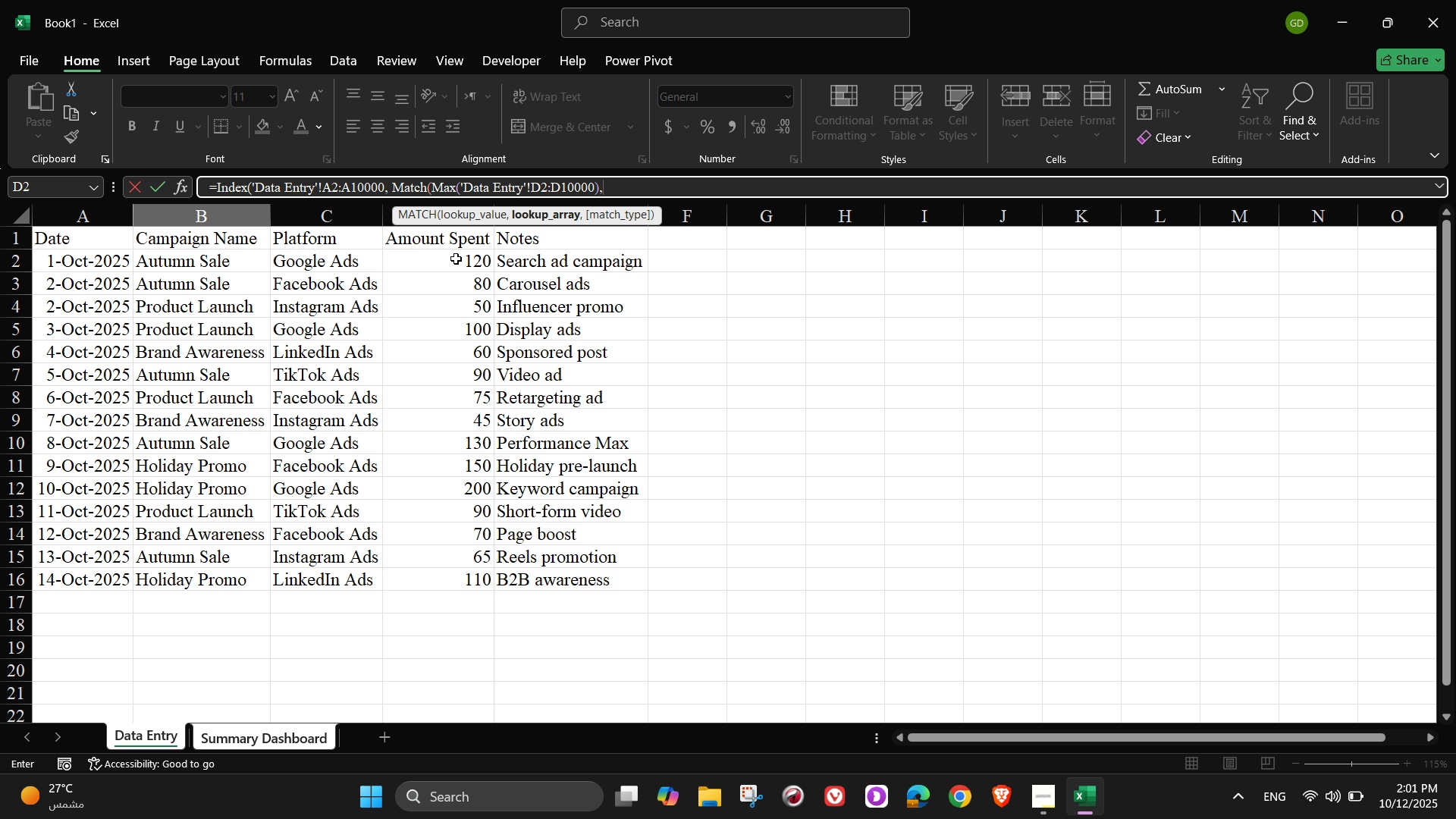 
left_click([456, 259])
 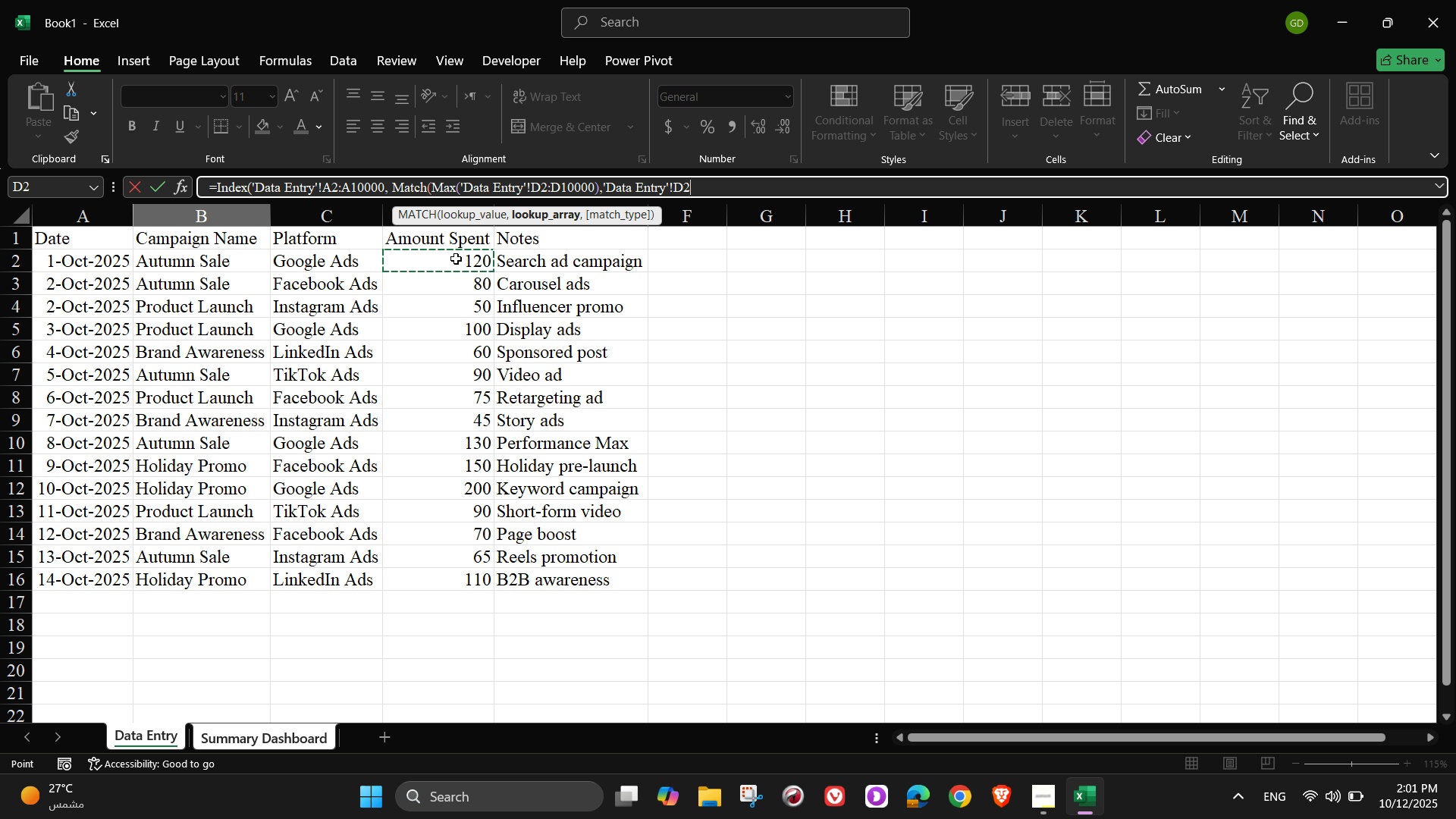 
type(:)
key(Backspace)
type(10000))
key(Backspace)
type(,0))))
key(Backspace)
 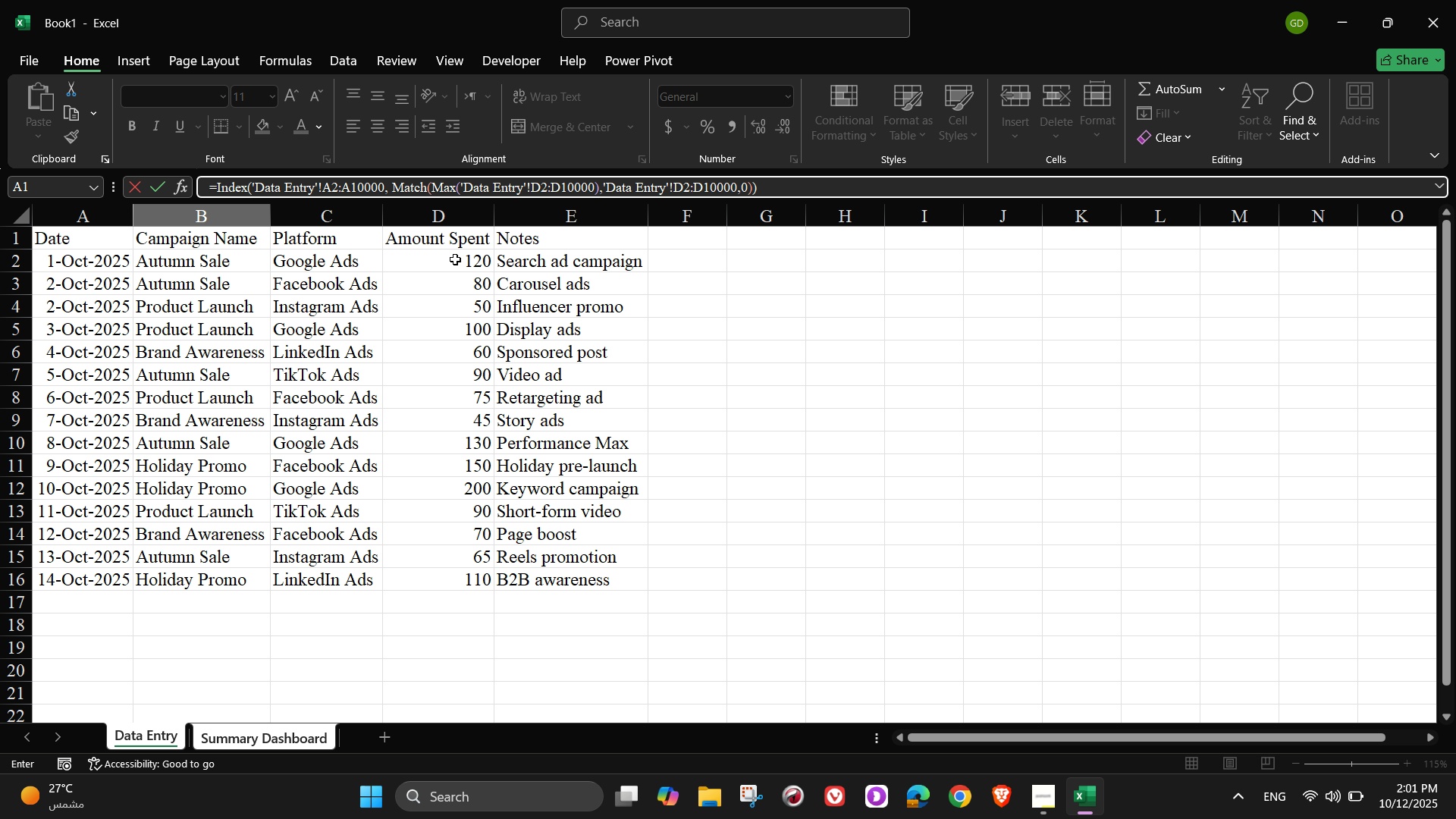 
key(Enter)
 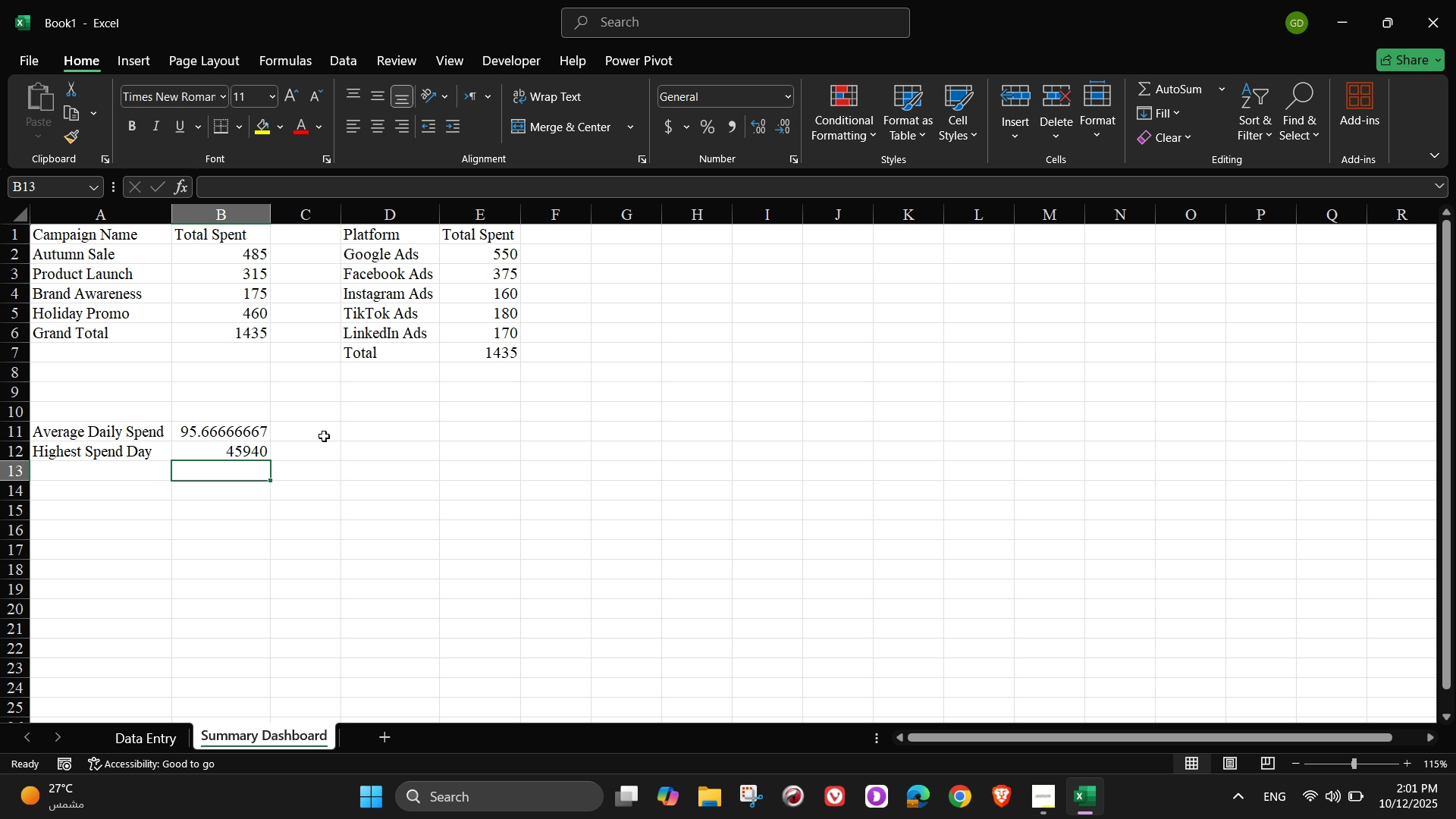 
wait(7.33)
 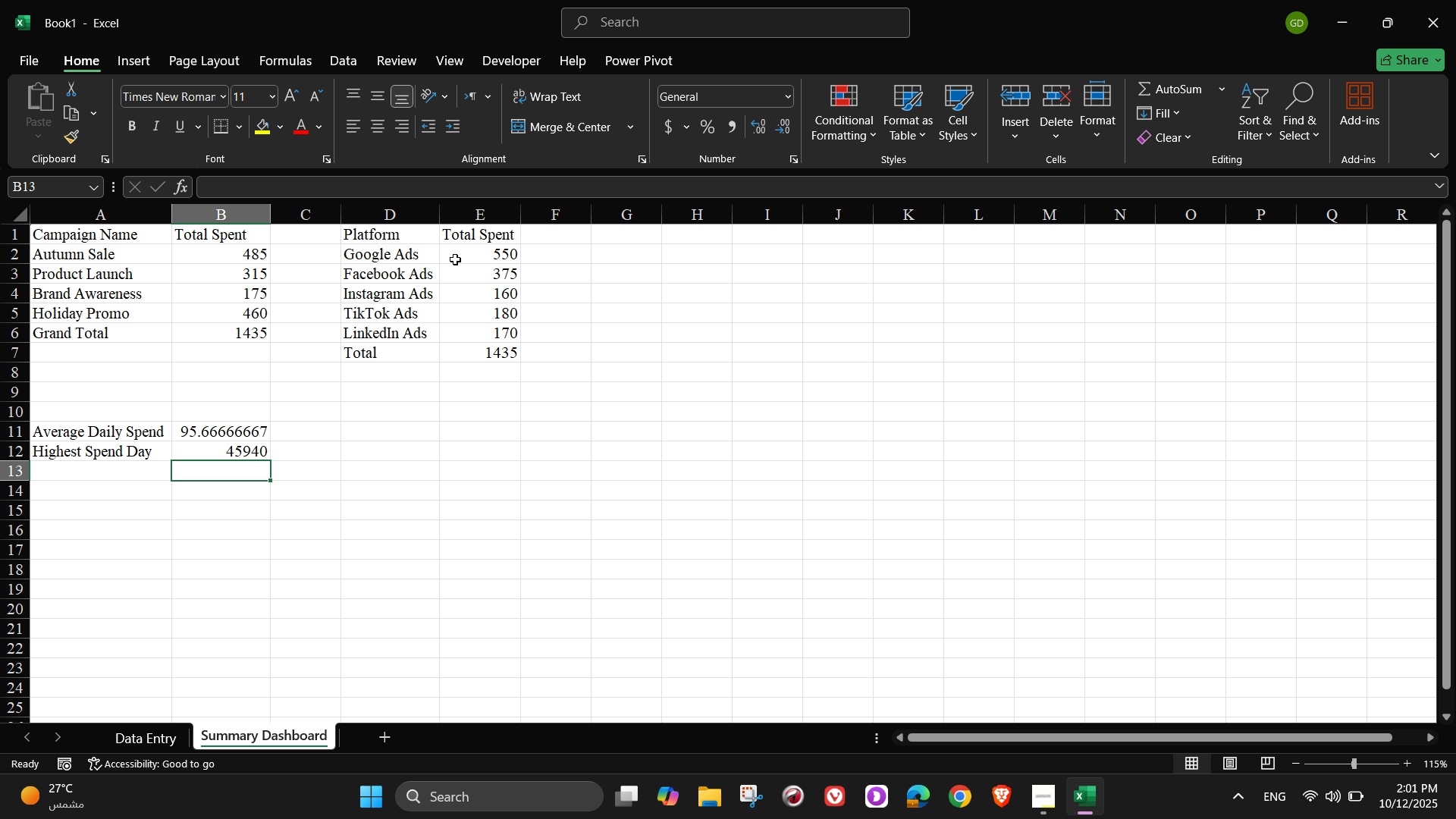 
left_click([265, 447])
 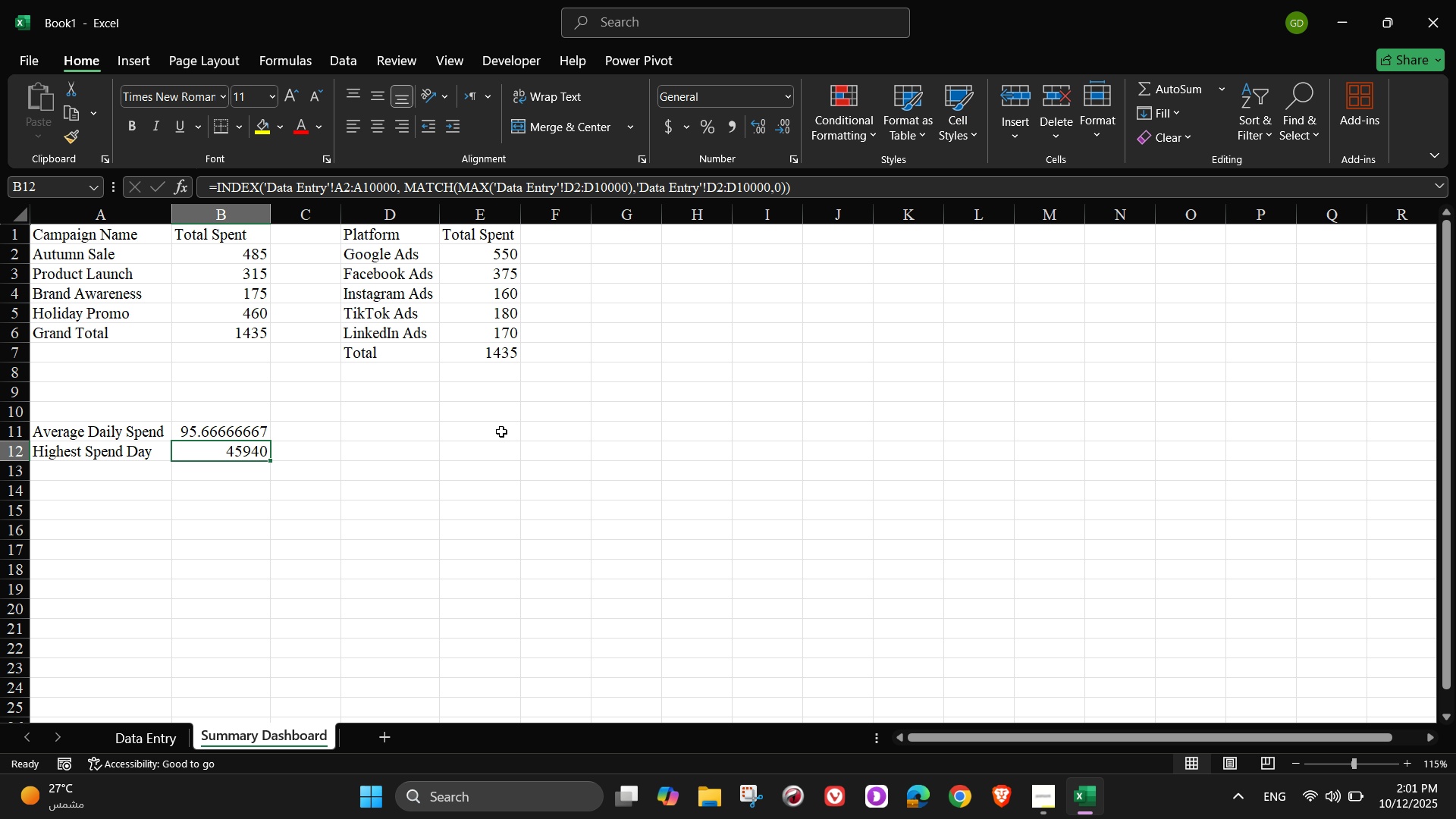 
wait(13.45)
 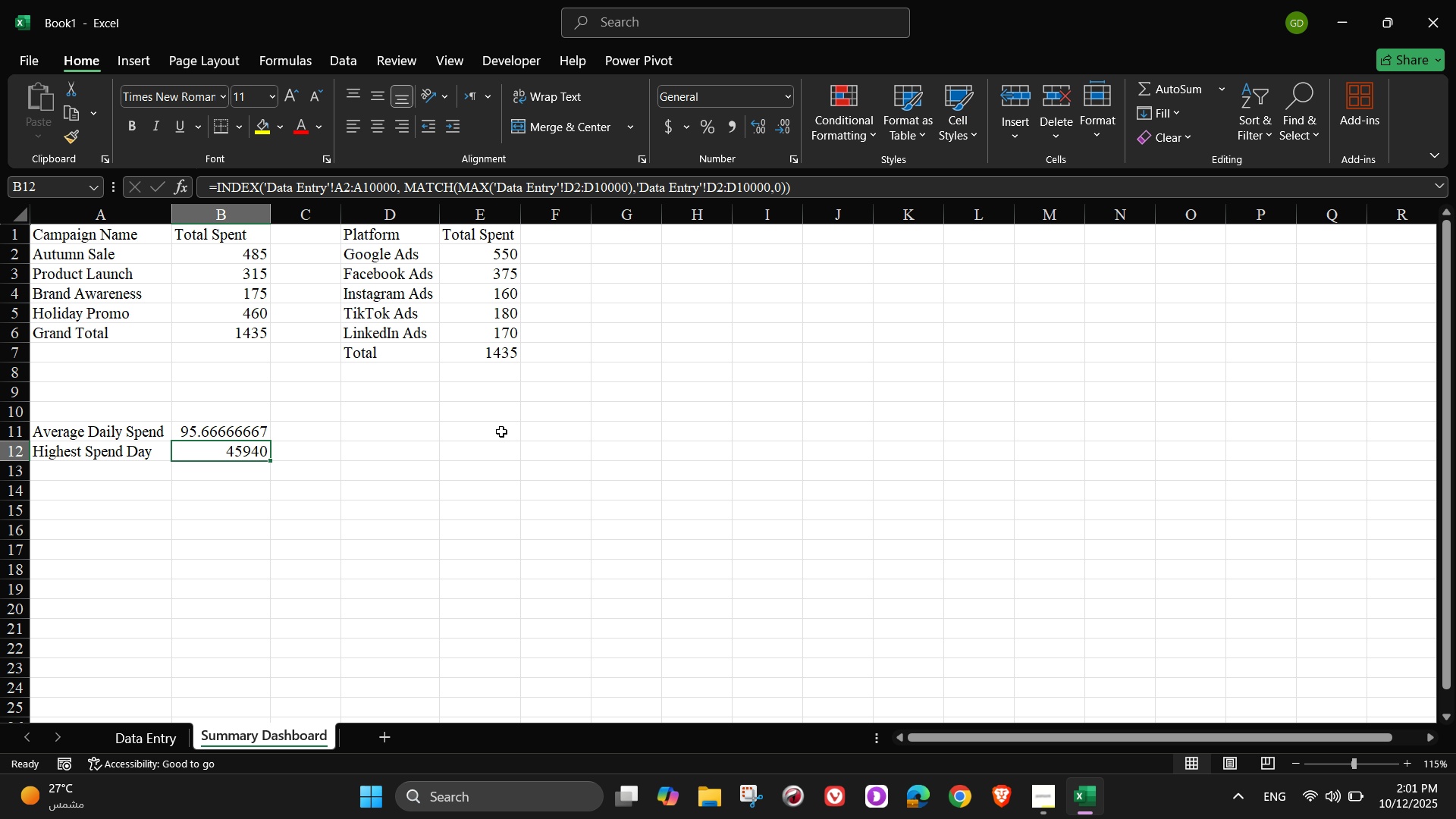 
left_click([777, 310])
 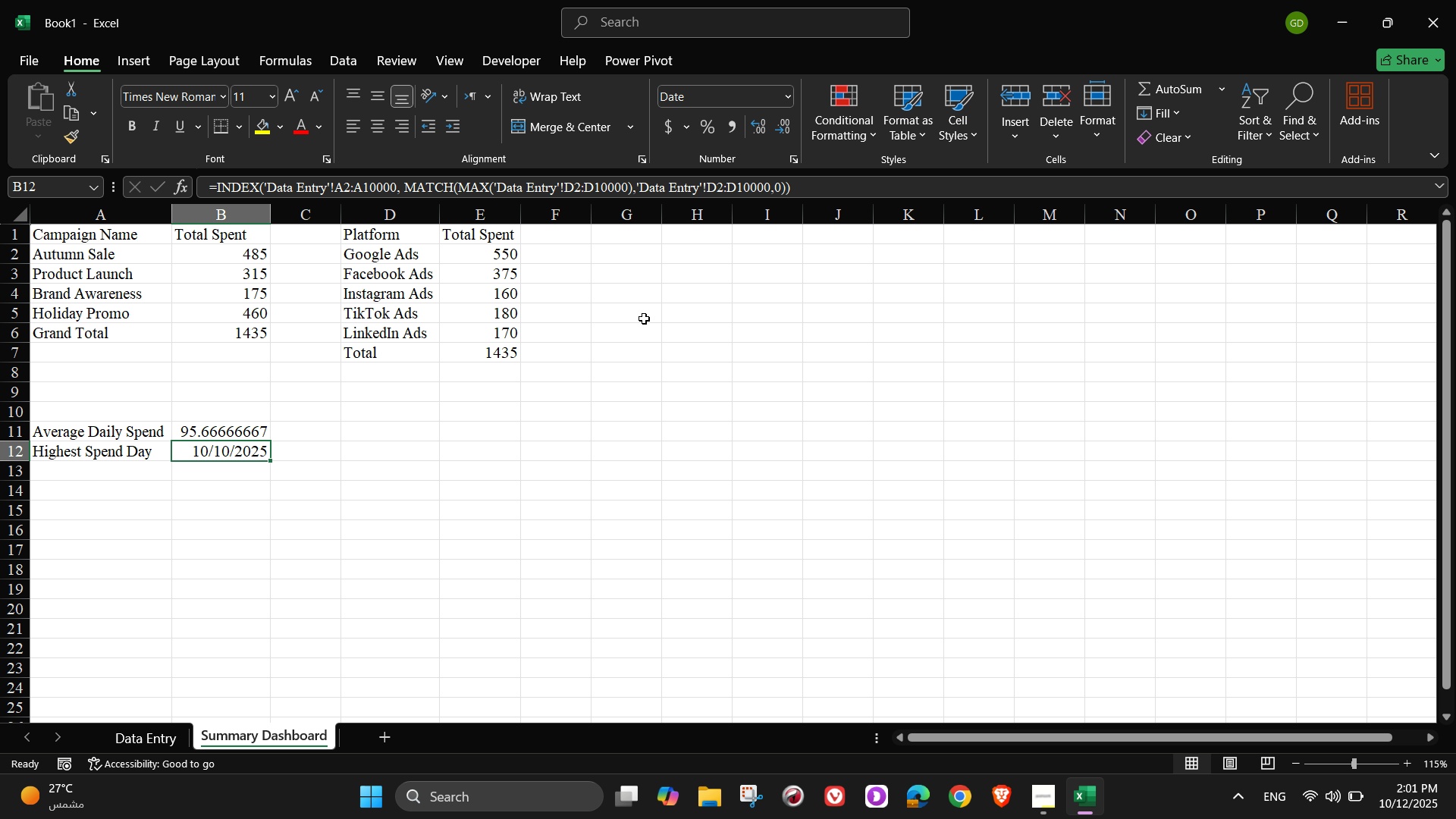 
wait(7.66)
 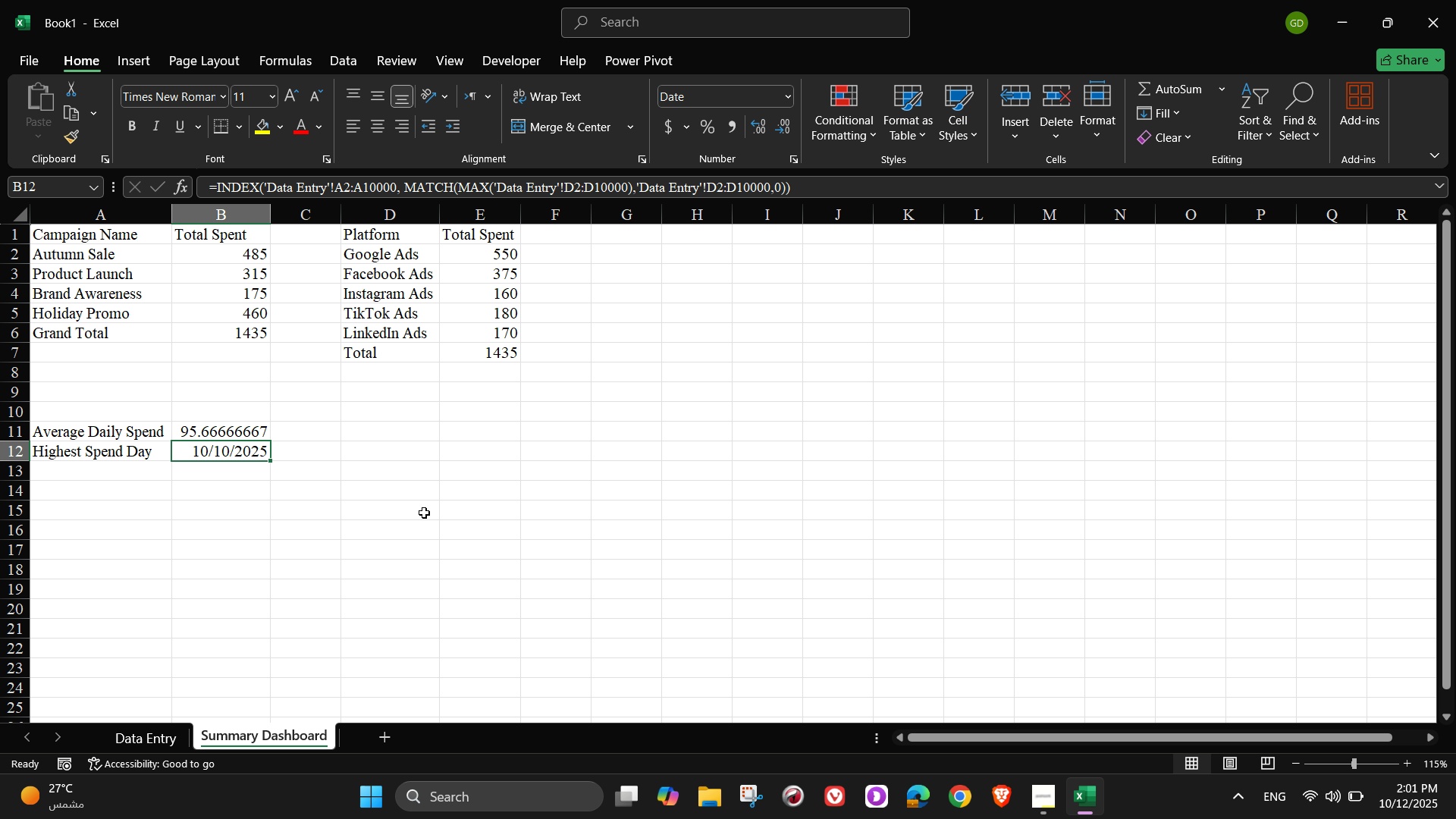 
left_click([364, 504])
 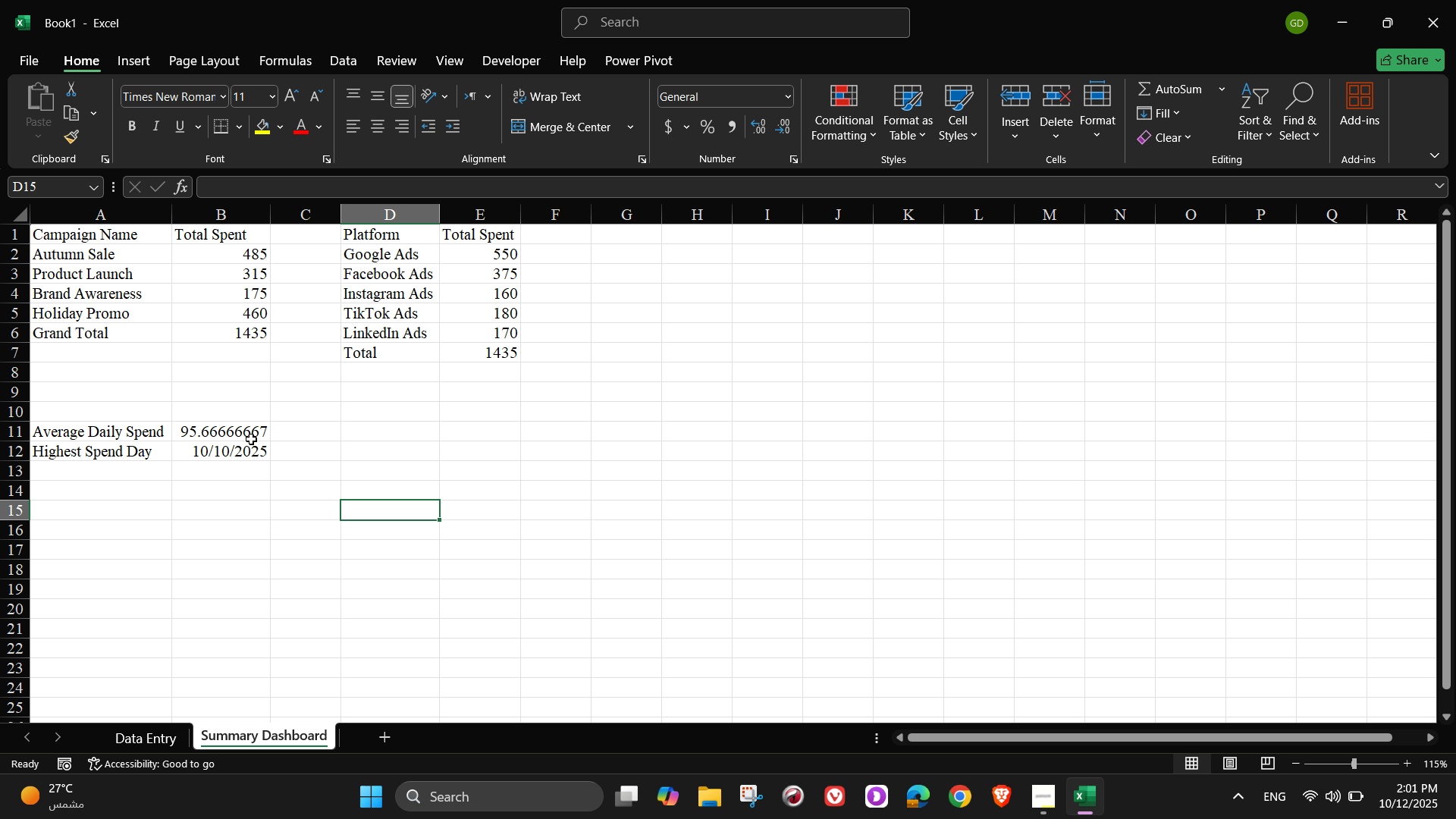 
wait(5.5)
 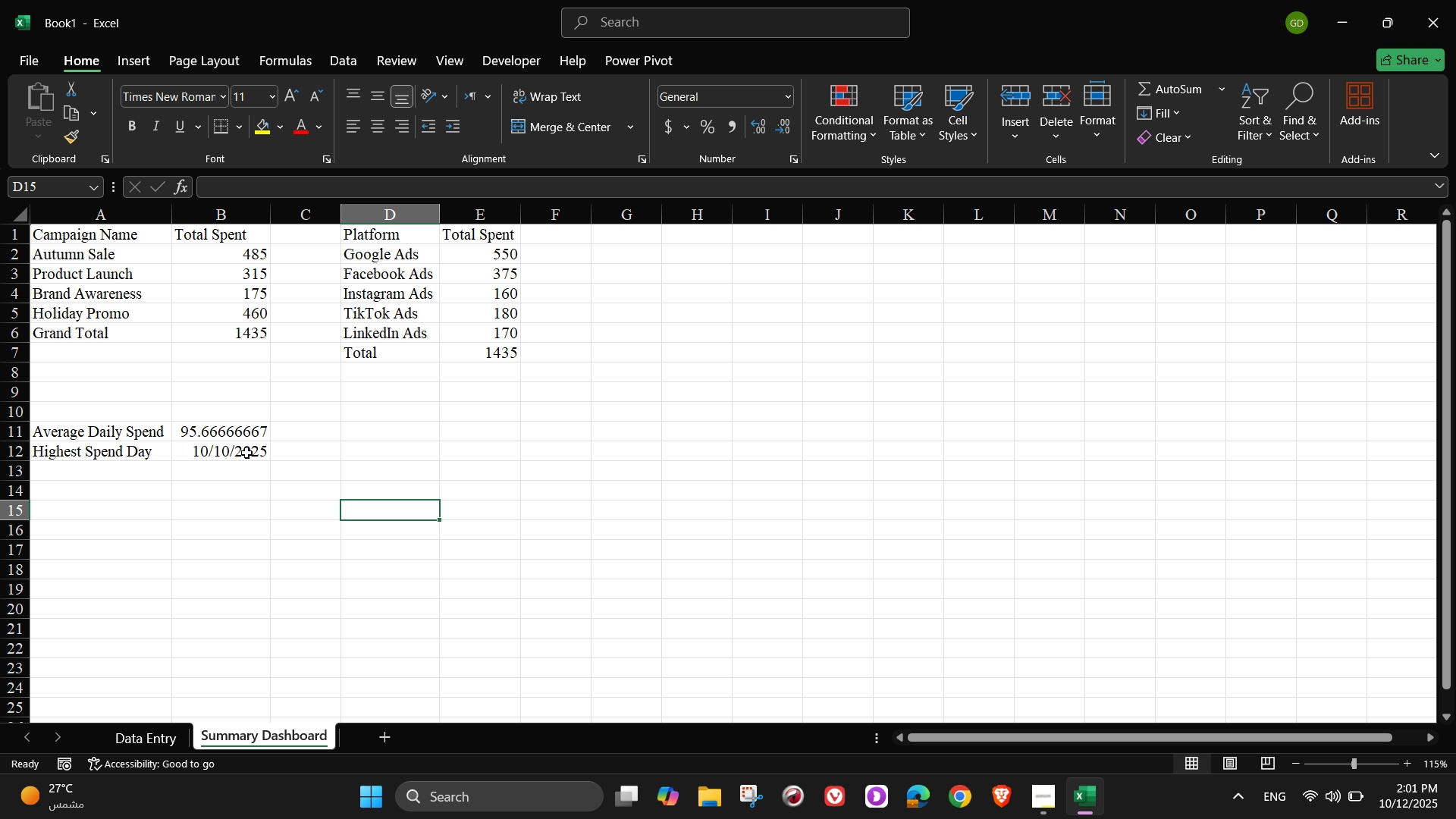 
left_click([251, 439])
 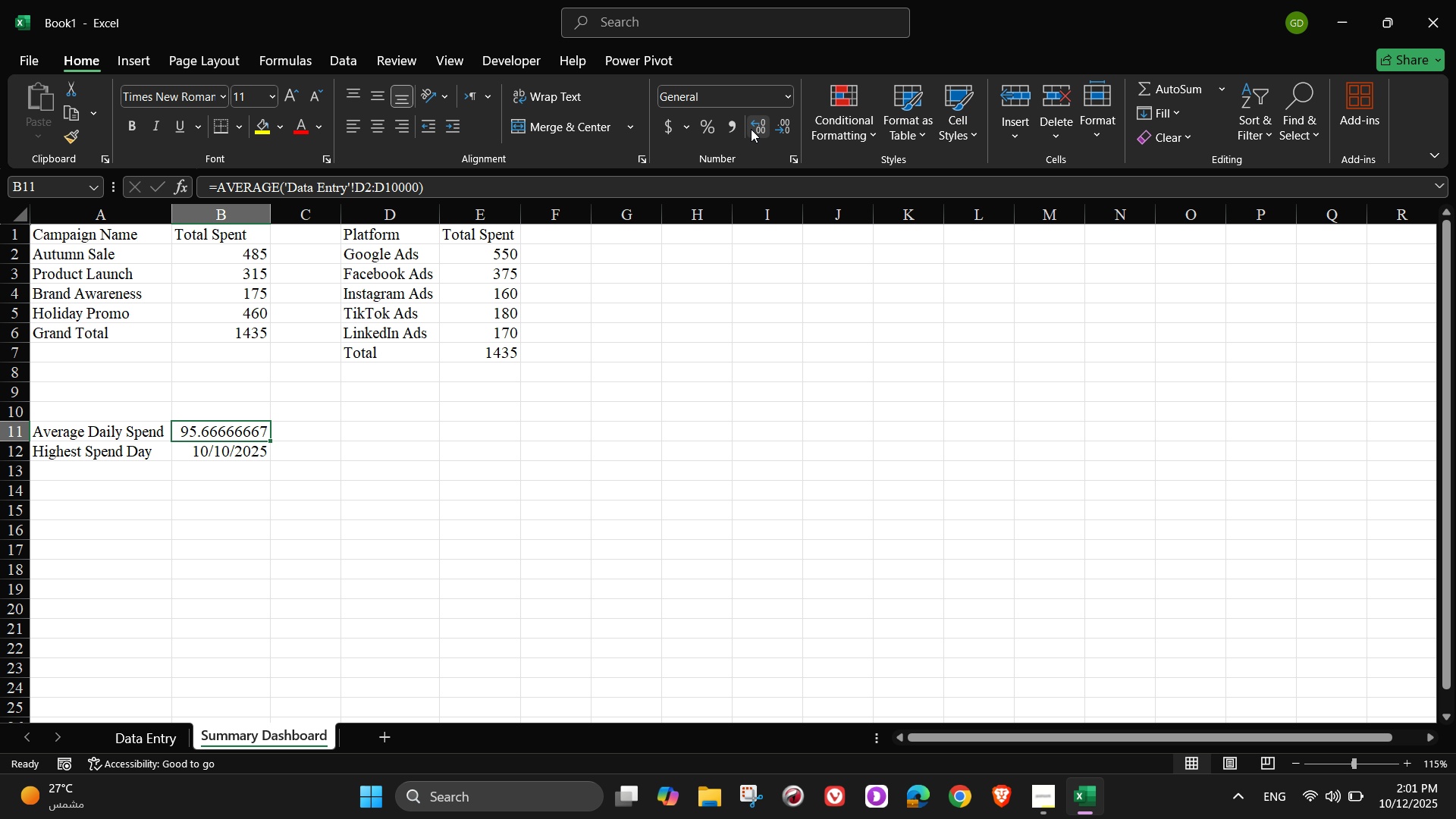 
left_click([756, 129])
 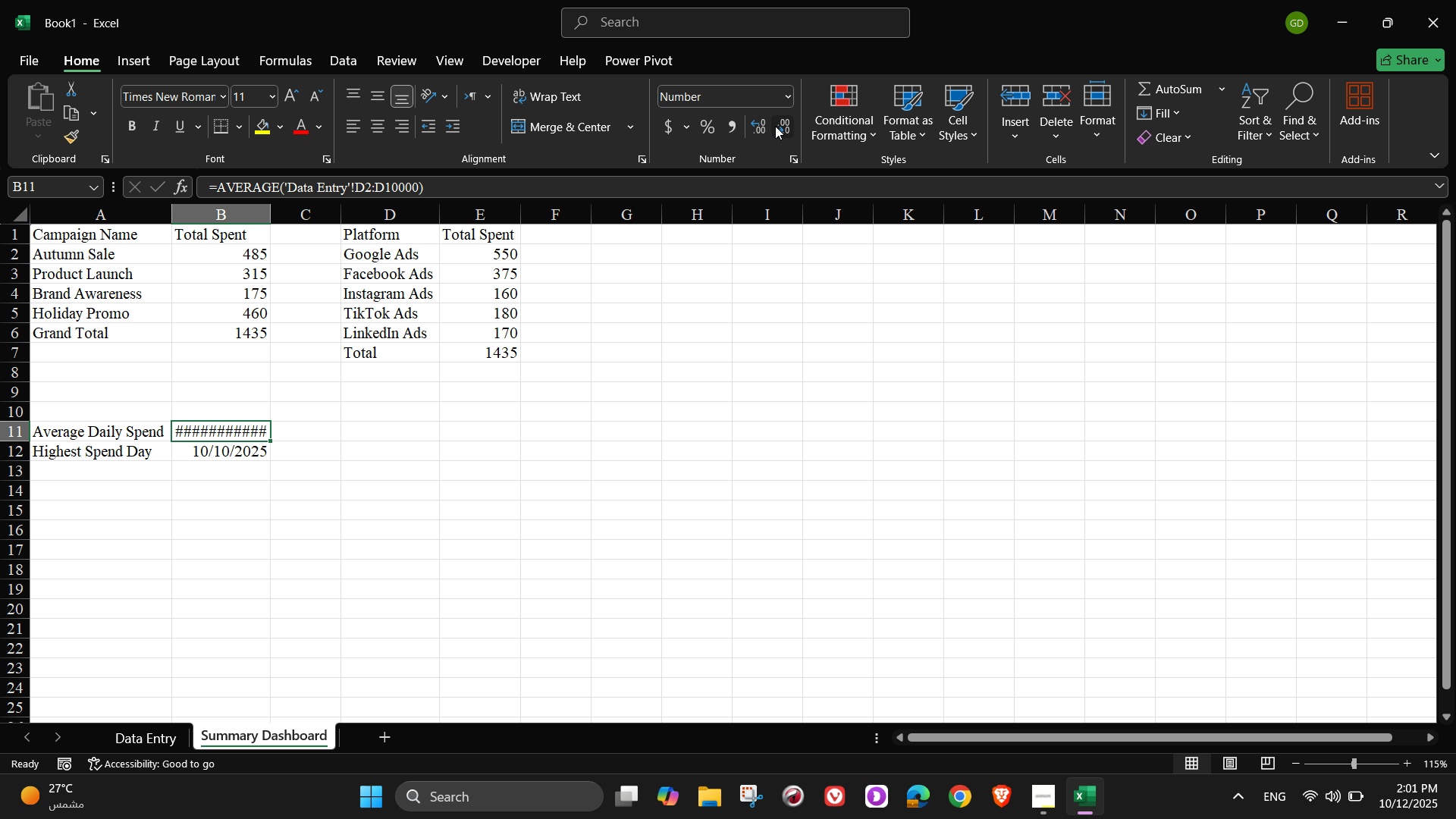 
left_click([775, 126])
 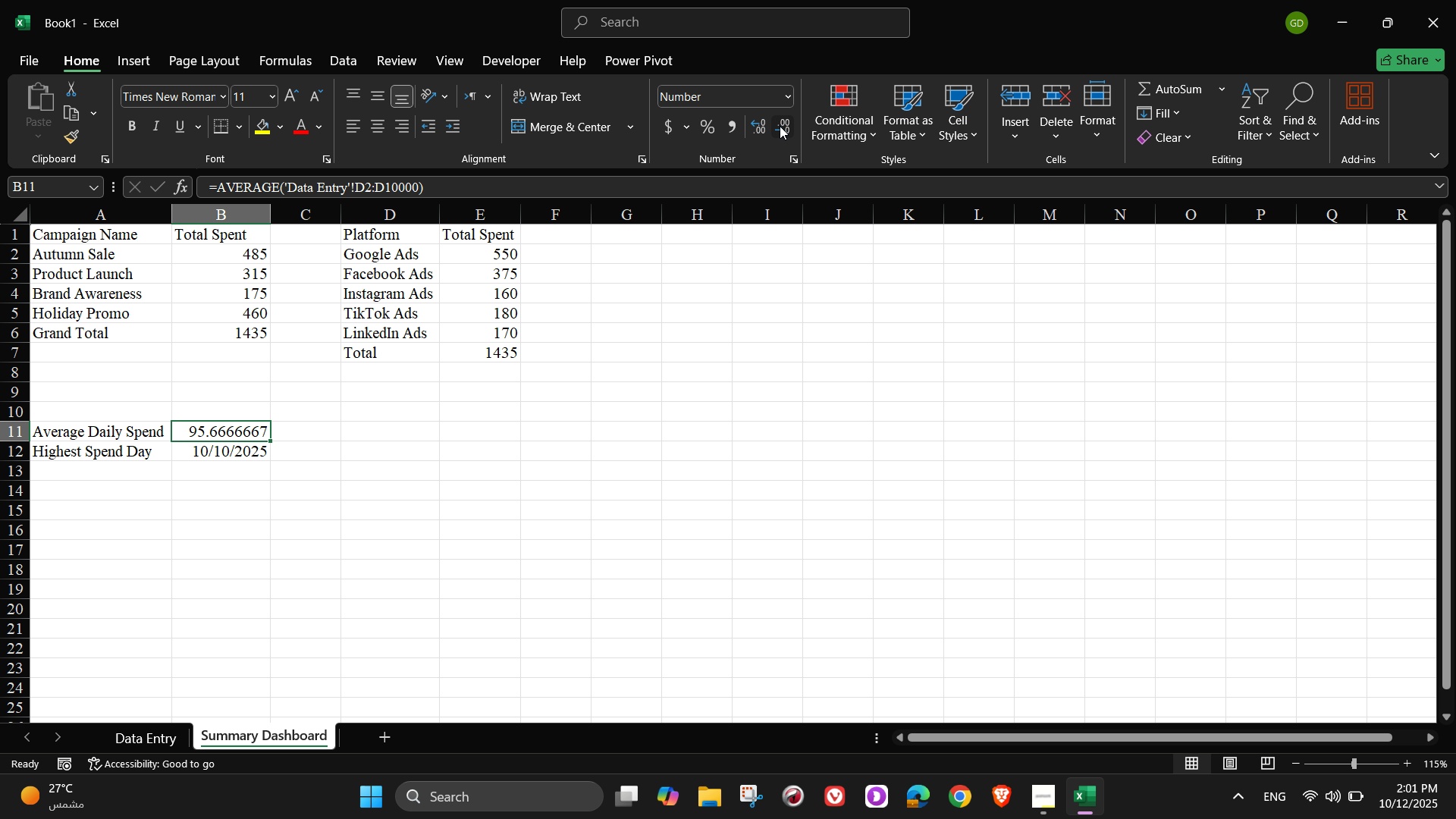 
triple_click([780, 126])
 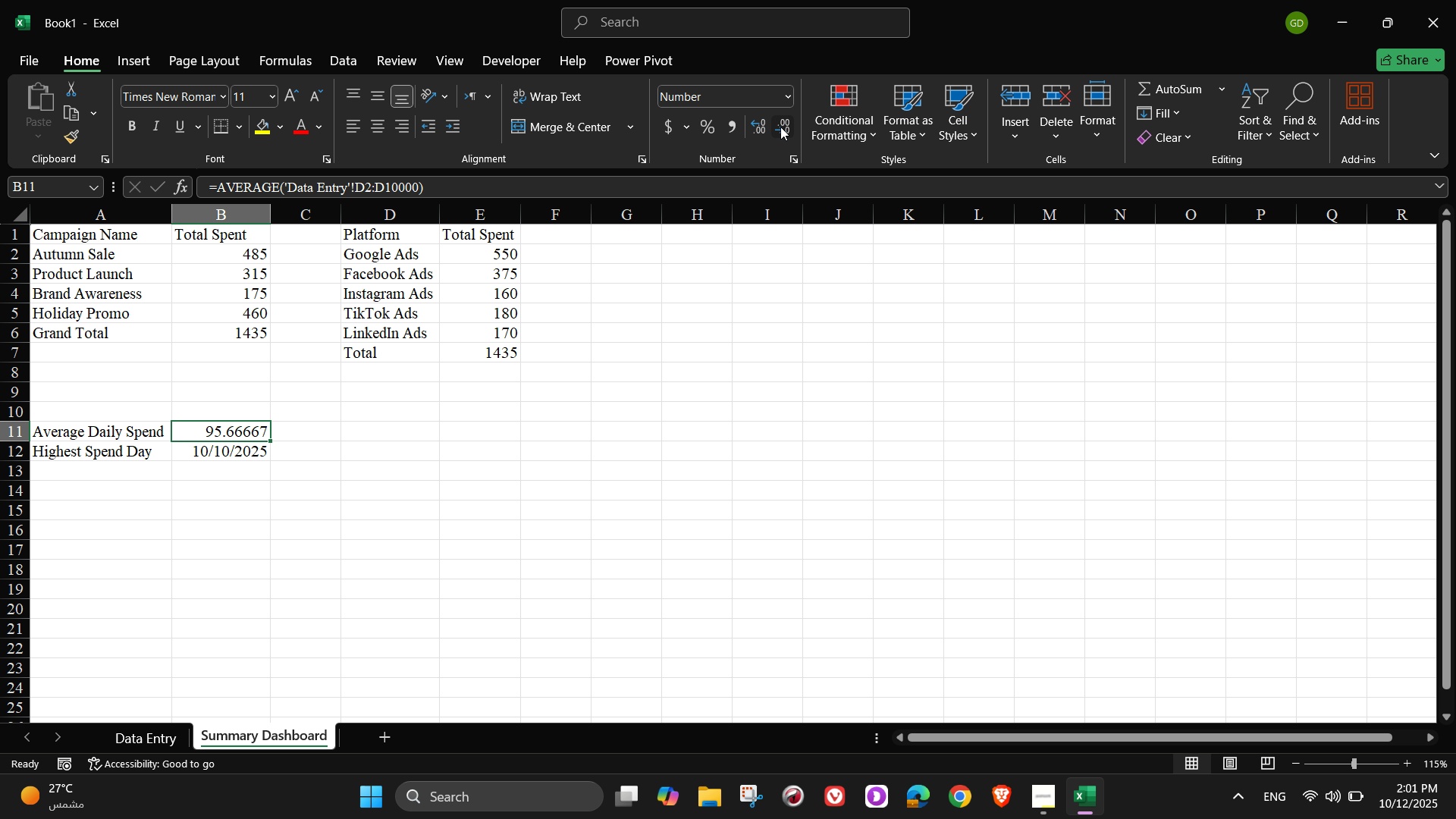 
triple_click([780, 127])
 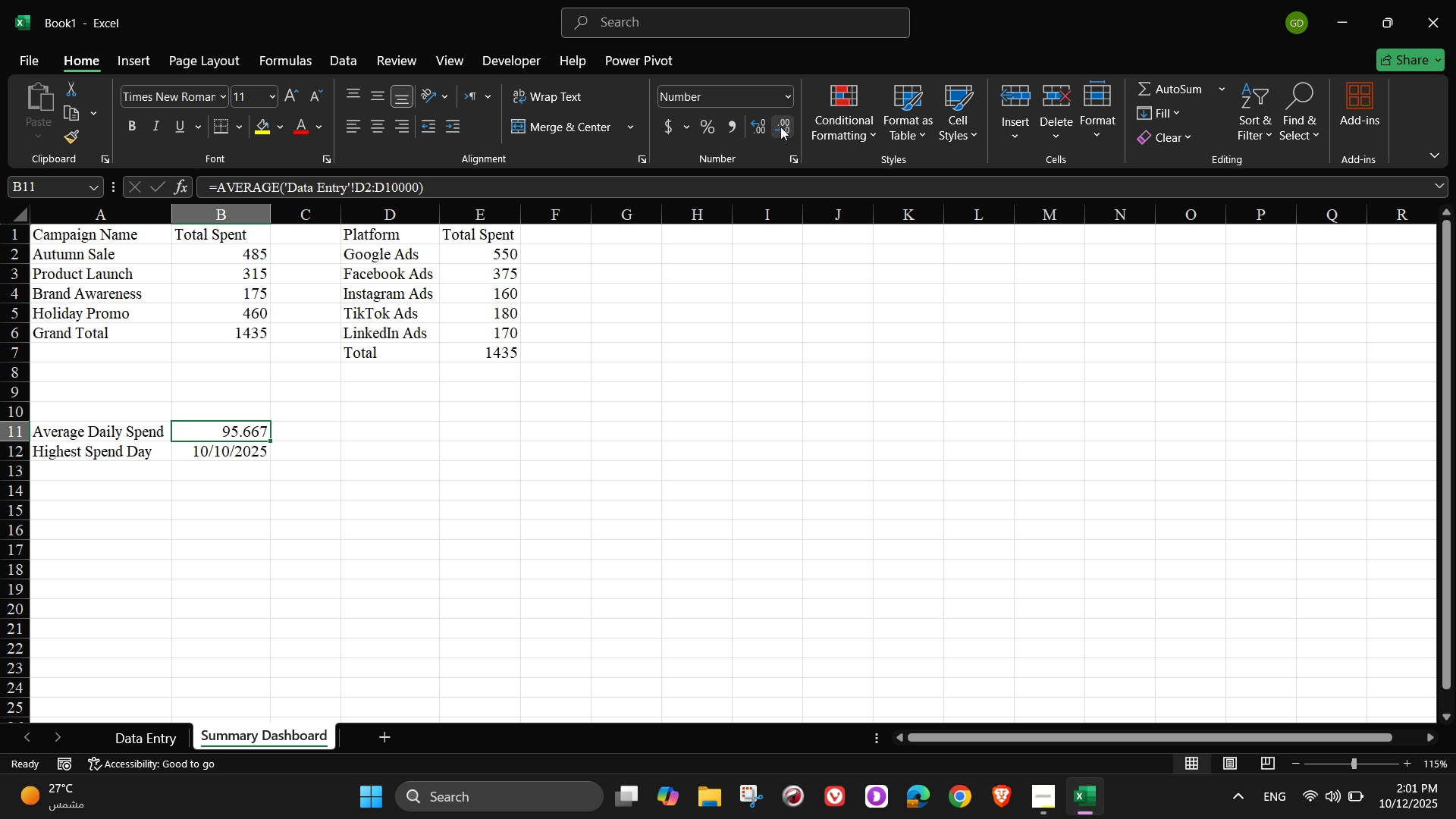 
triple_click([780, 127])
 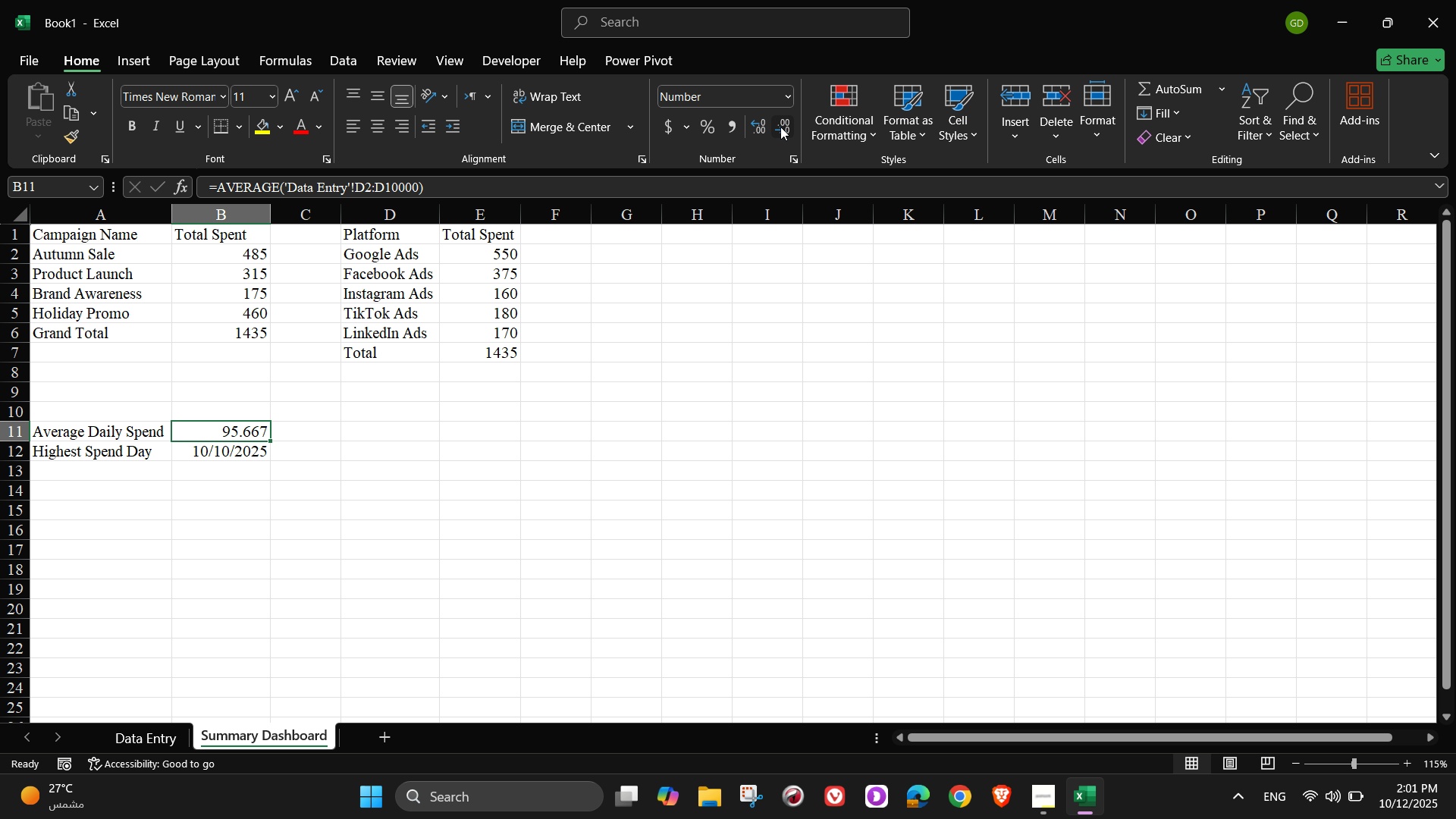 
left_click([780, 127])
 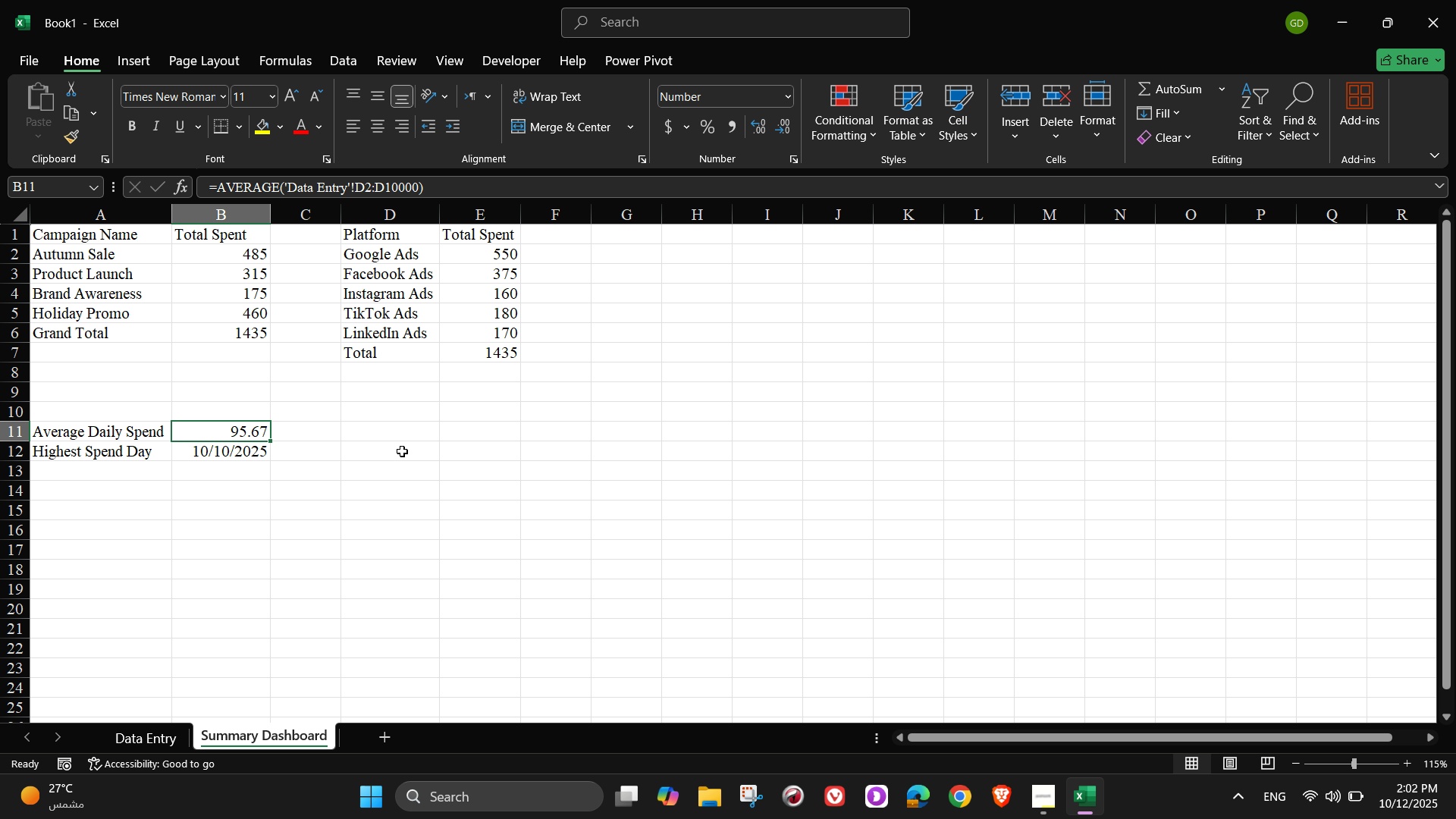 
left_click([224, 457])
 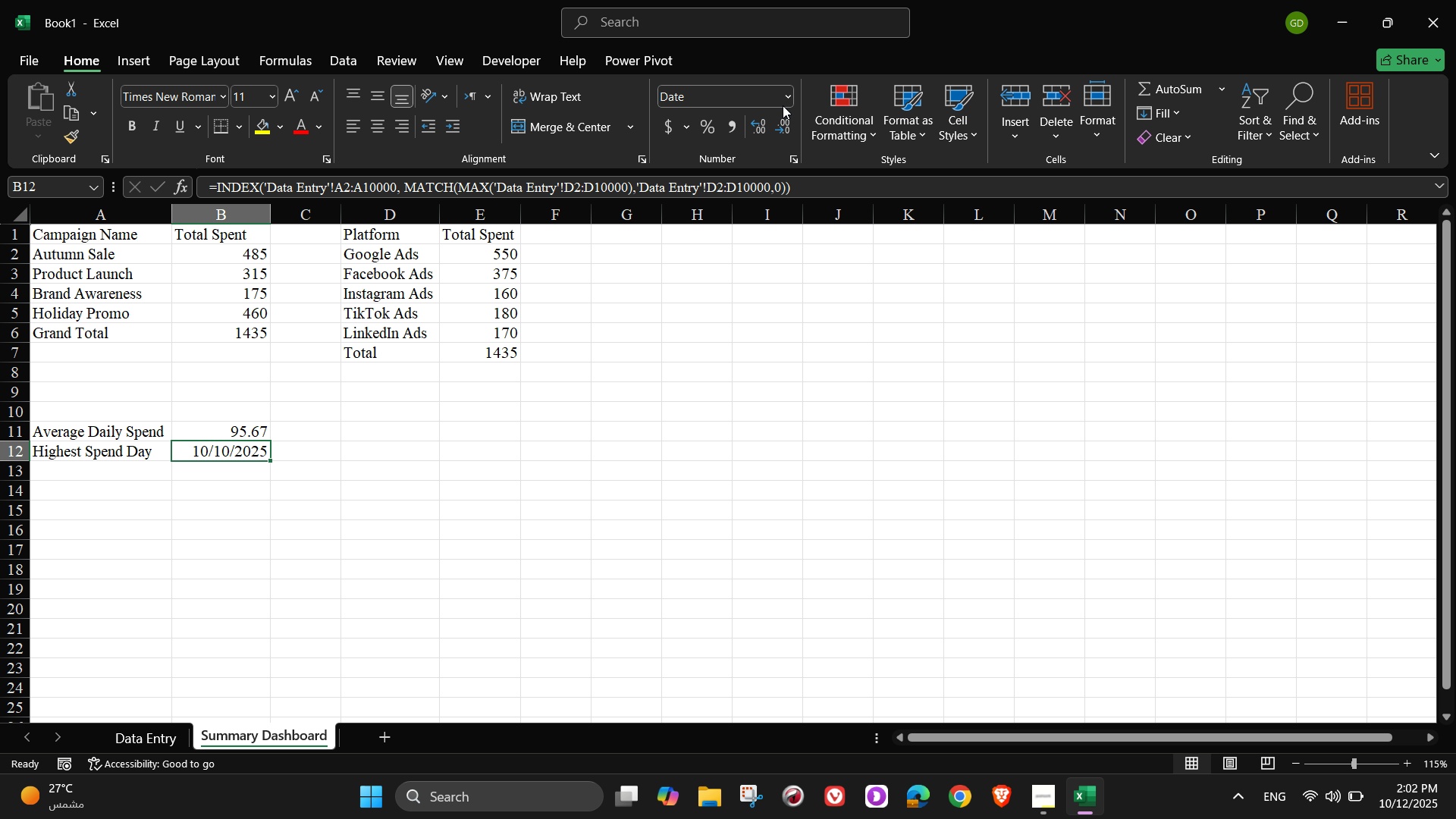 
left_click([783, 104])
 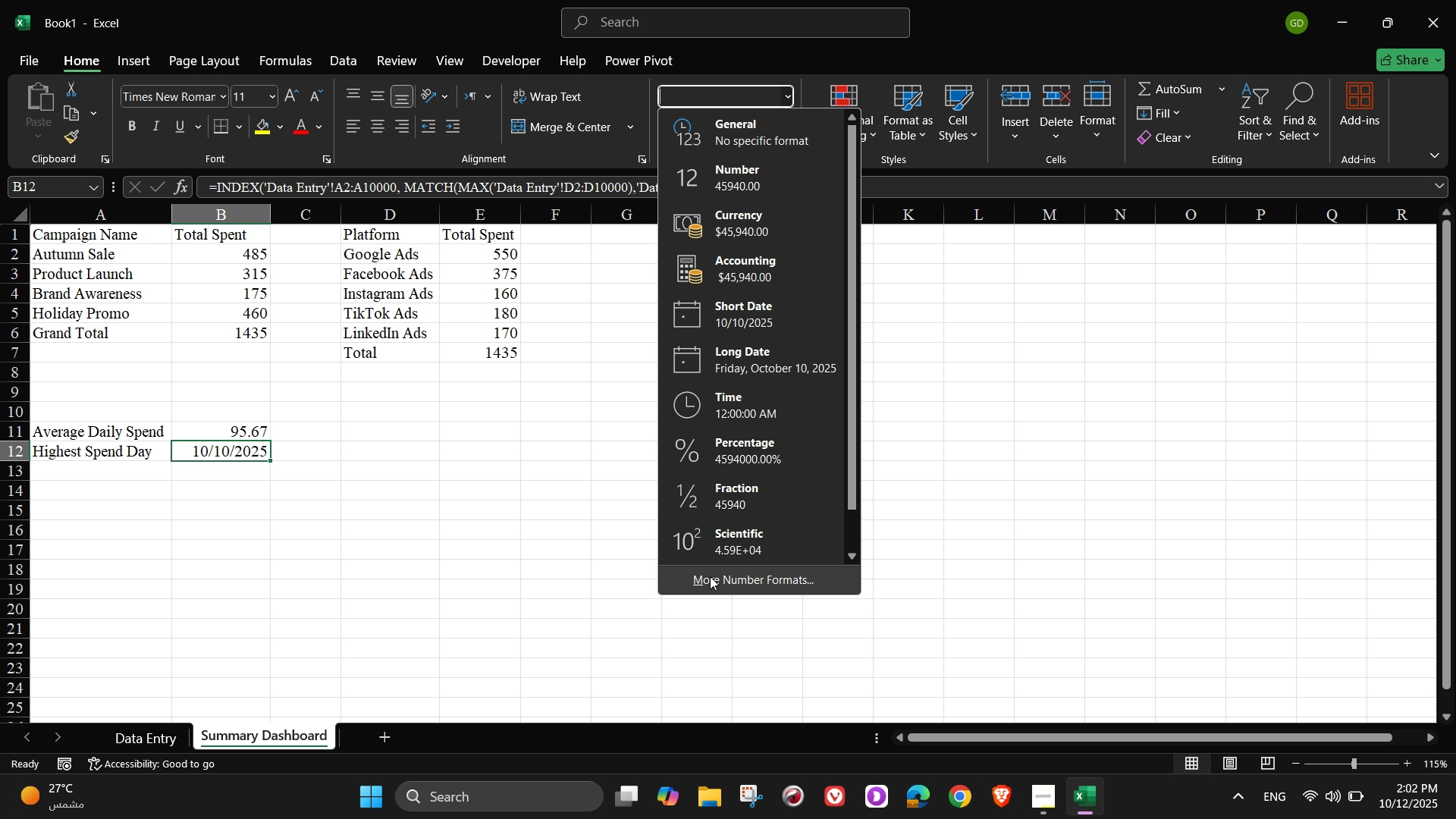 
left_click([711, 579])
 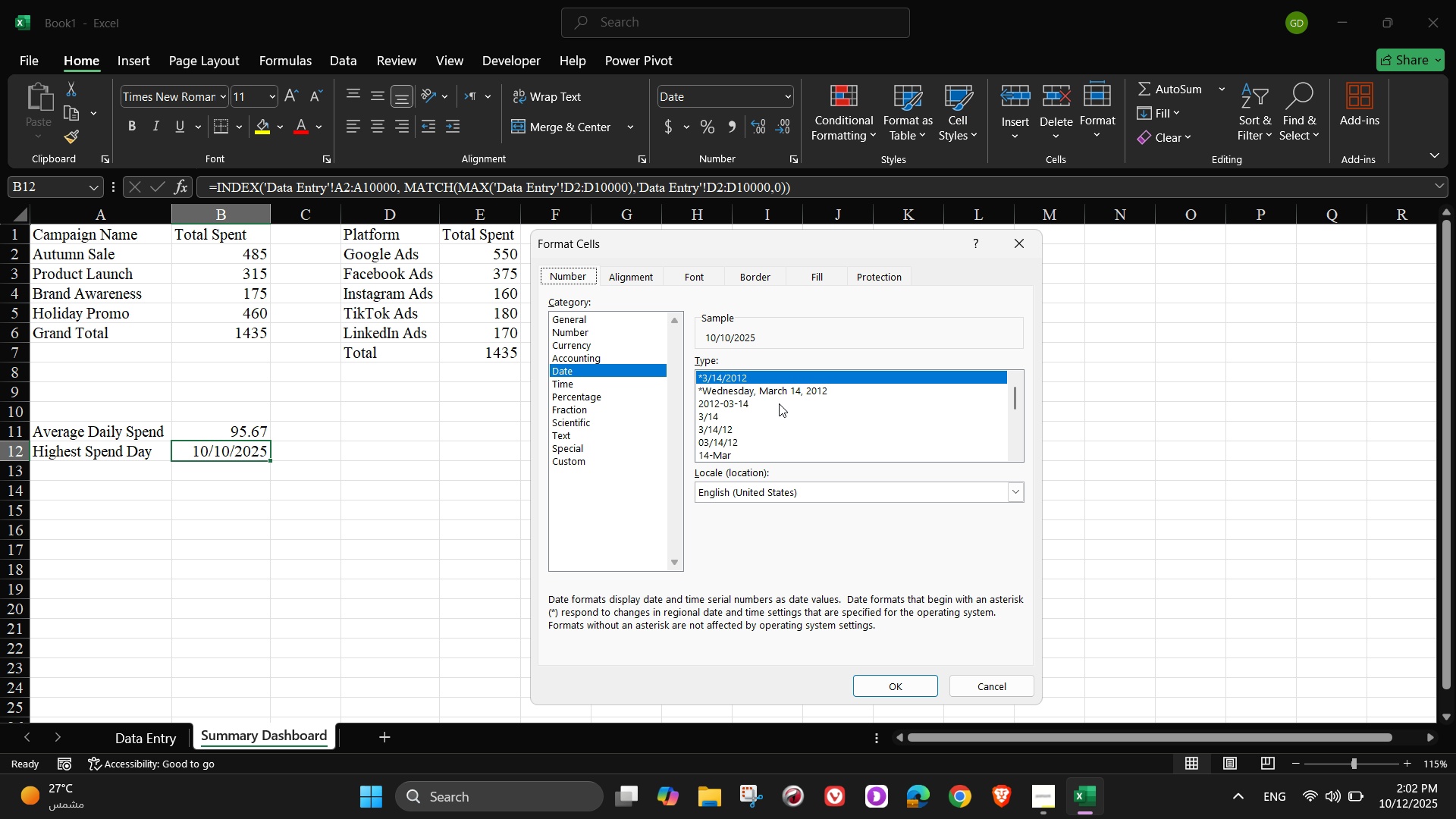 
scroll: coordinate [775, 427], scroll_direction: down, amount: 9.0
 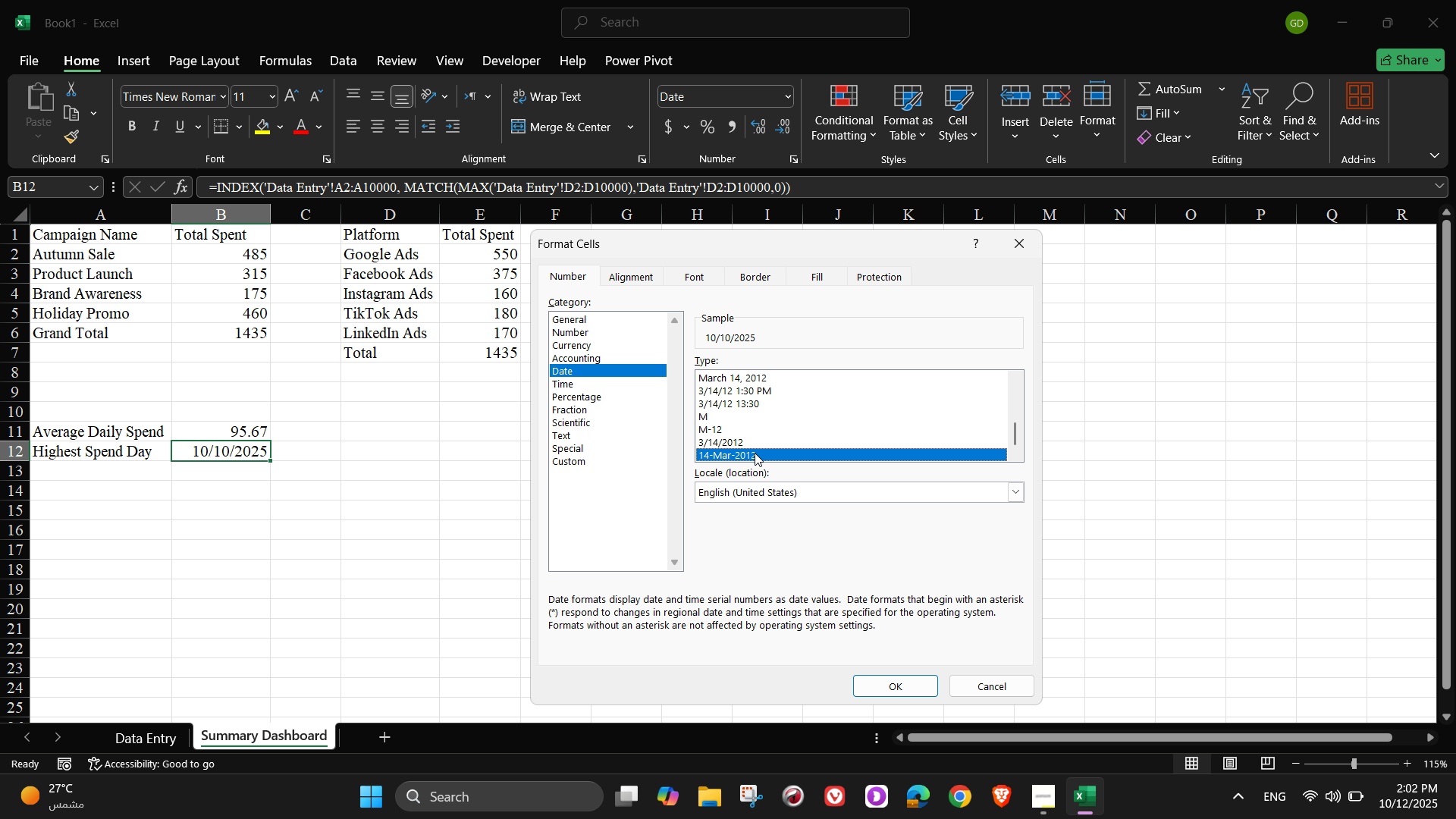 
left_click([755, 453])
 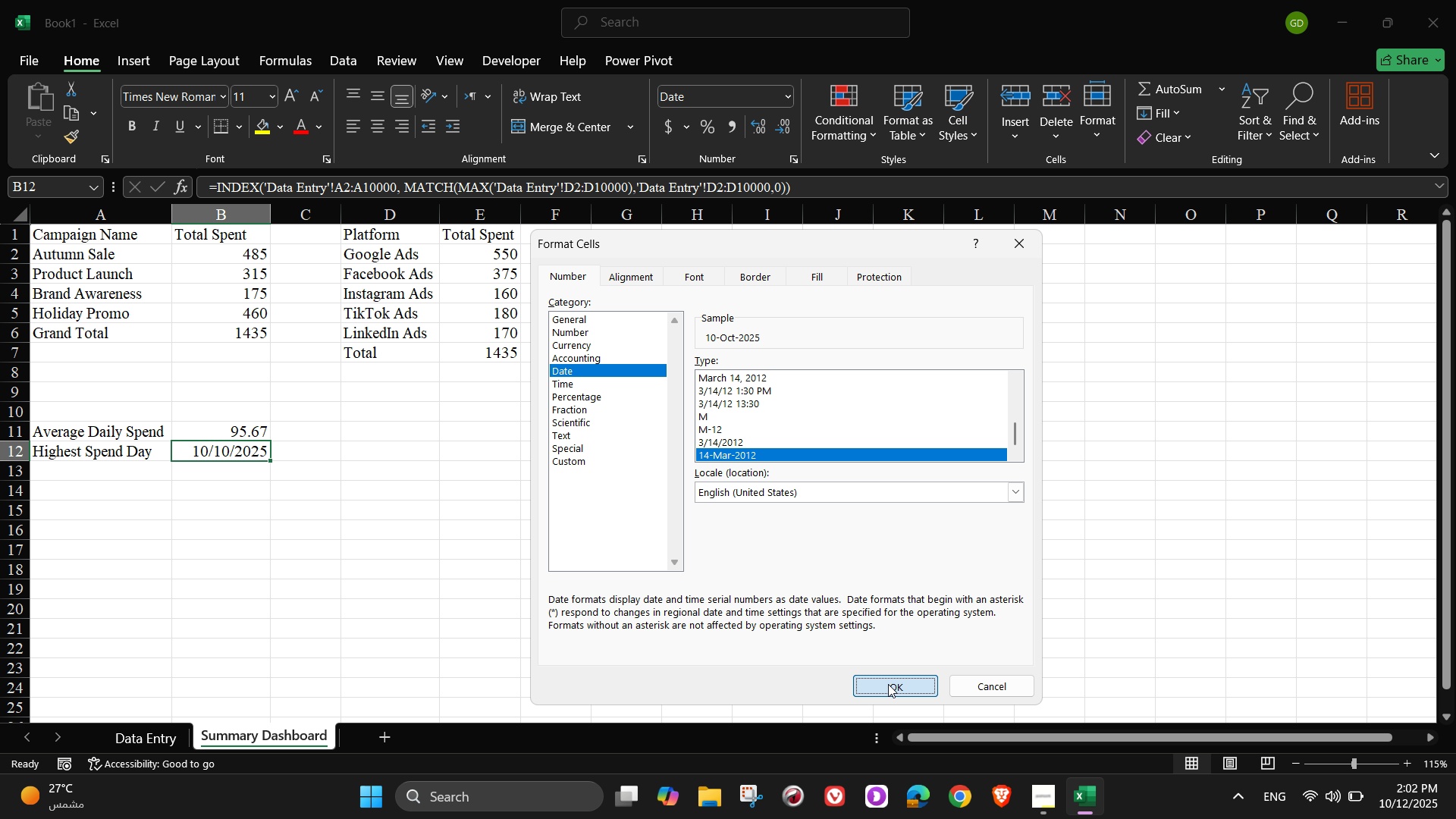 
left_click([888, 684])
 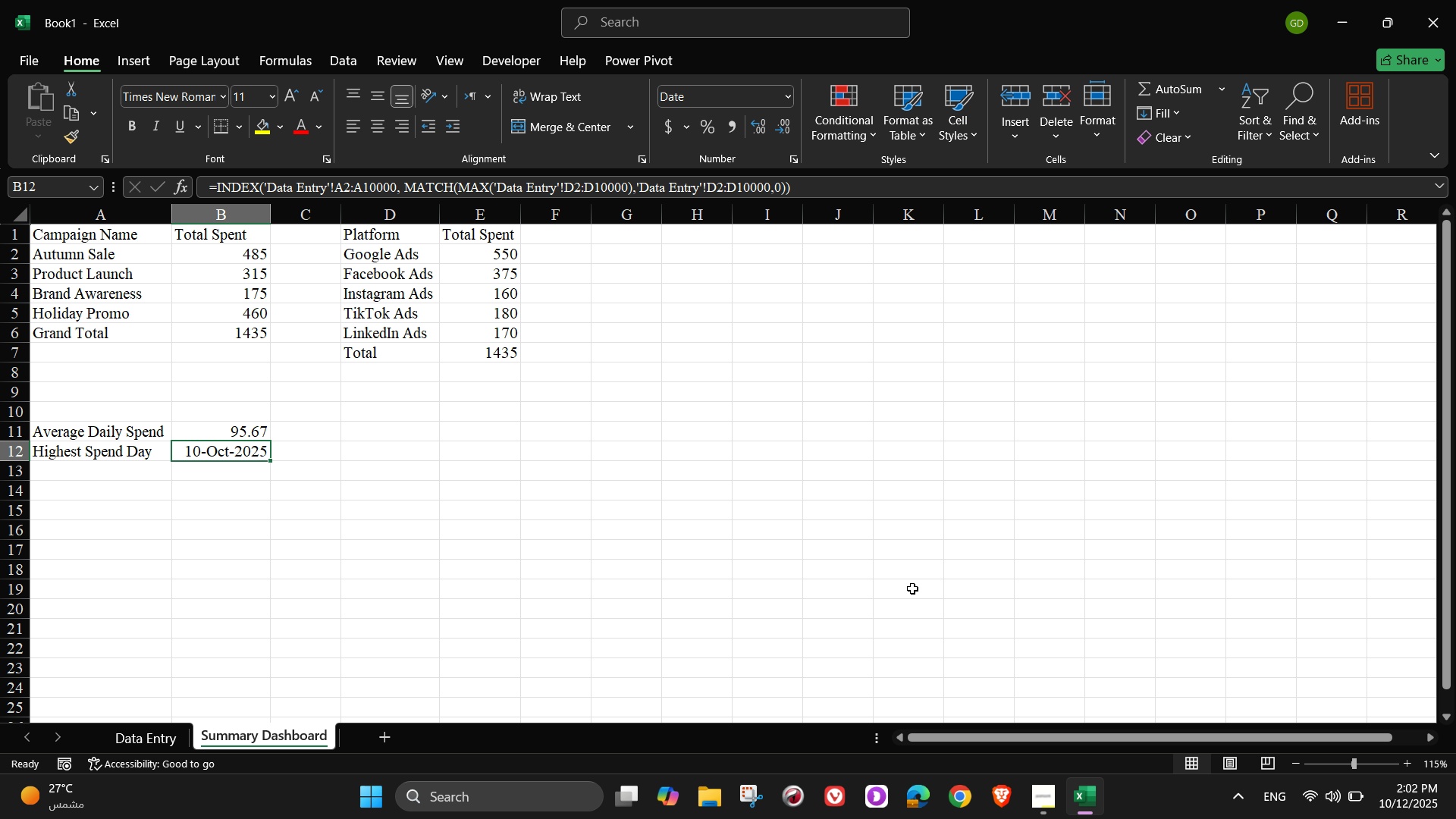 
wait(25.5)
 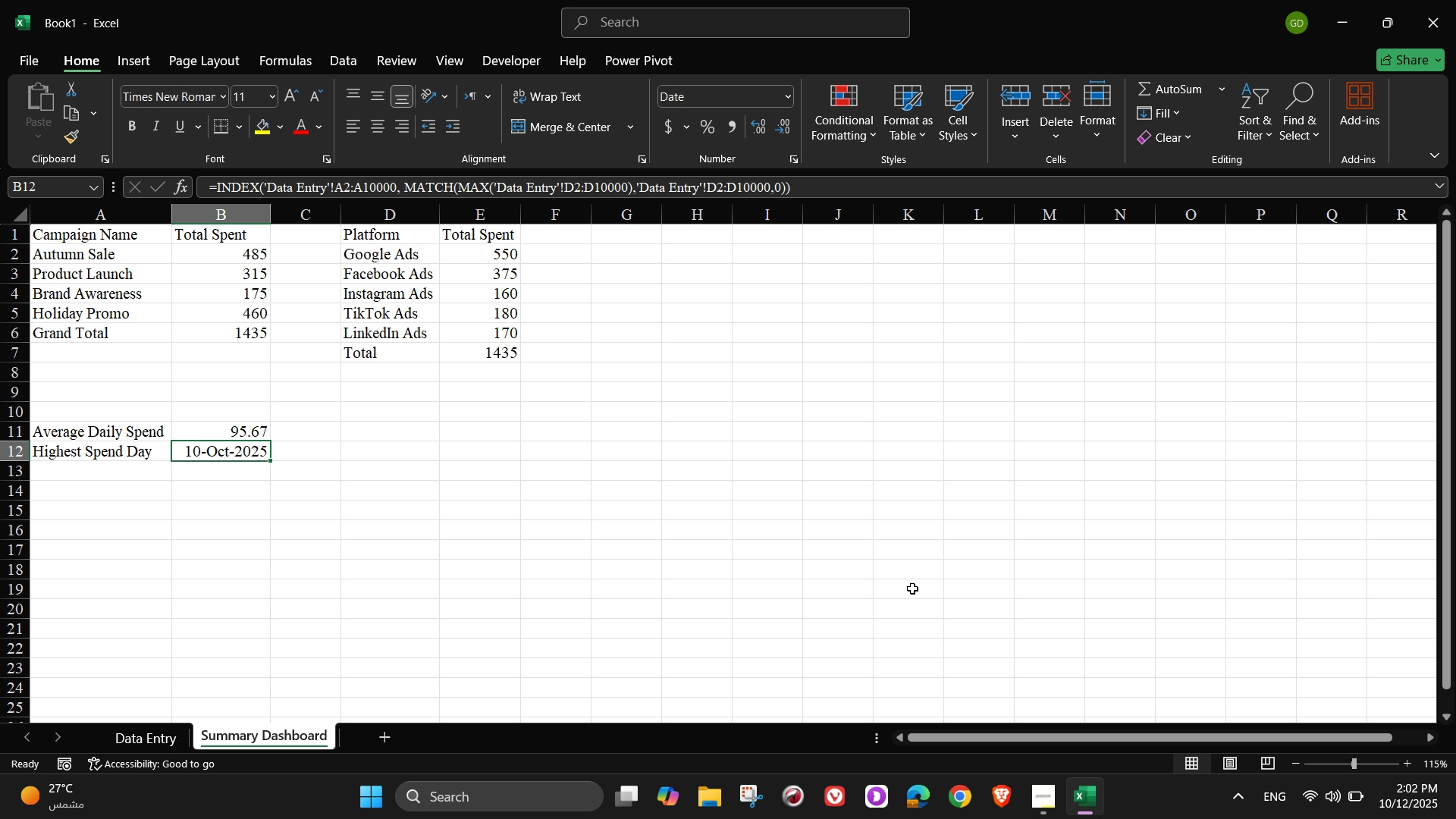 
left_click_drag(start_coordinate=[250, 255], to_coordinate=[255, 329])
 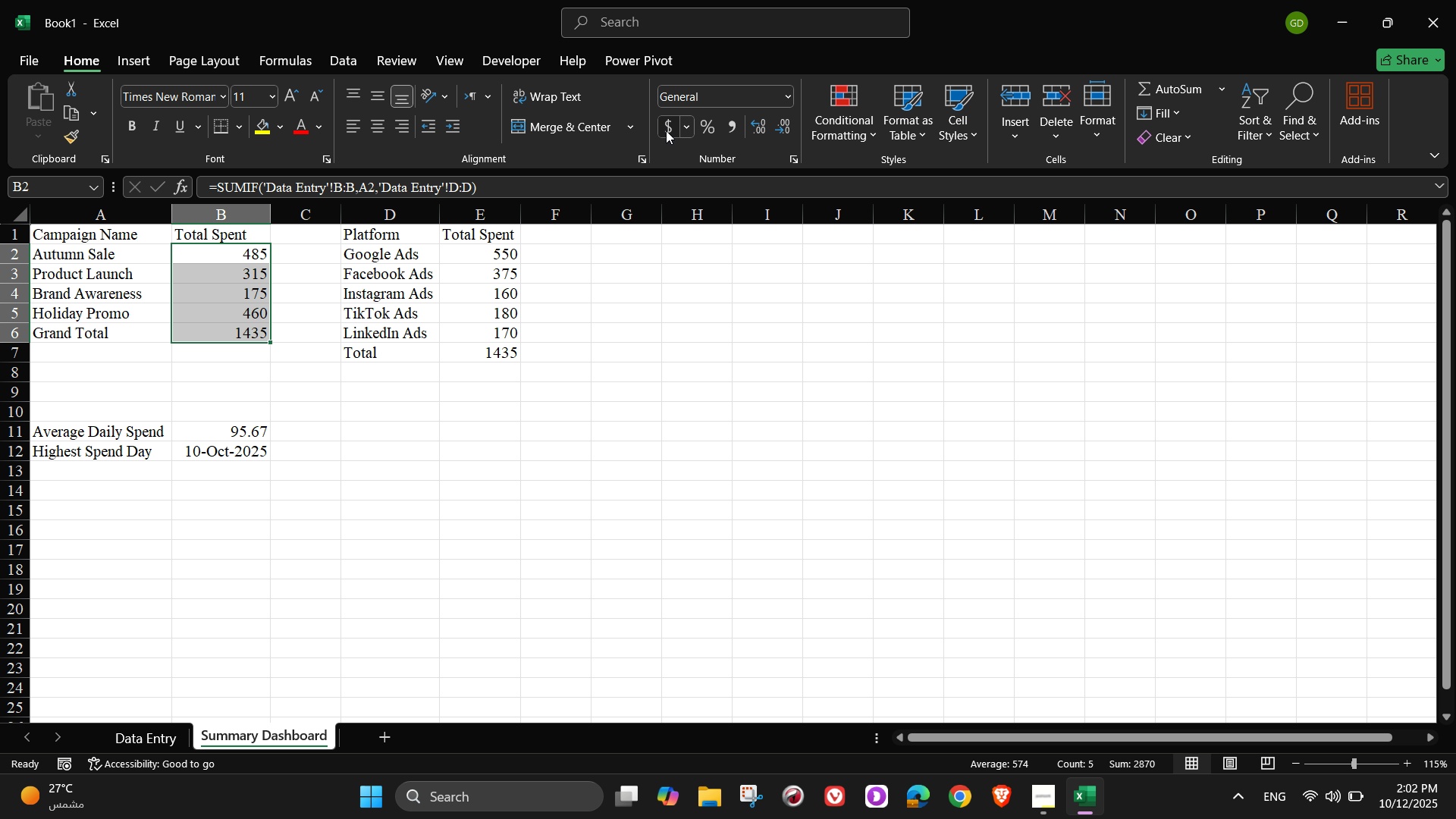 
left_click([666, 130])
 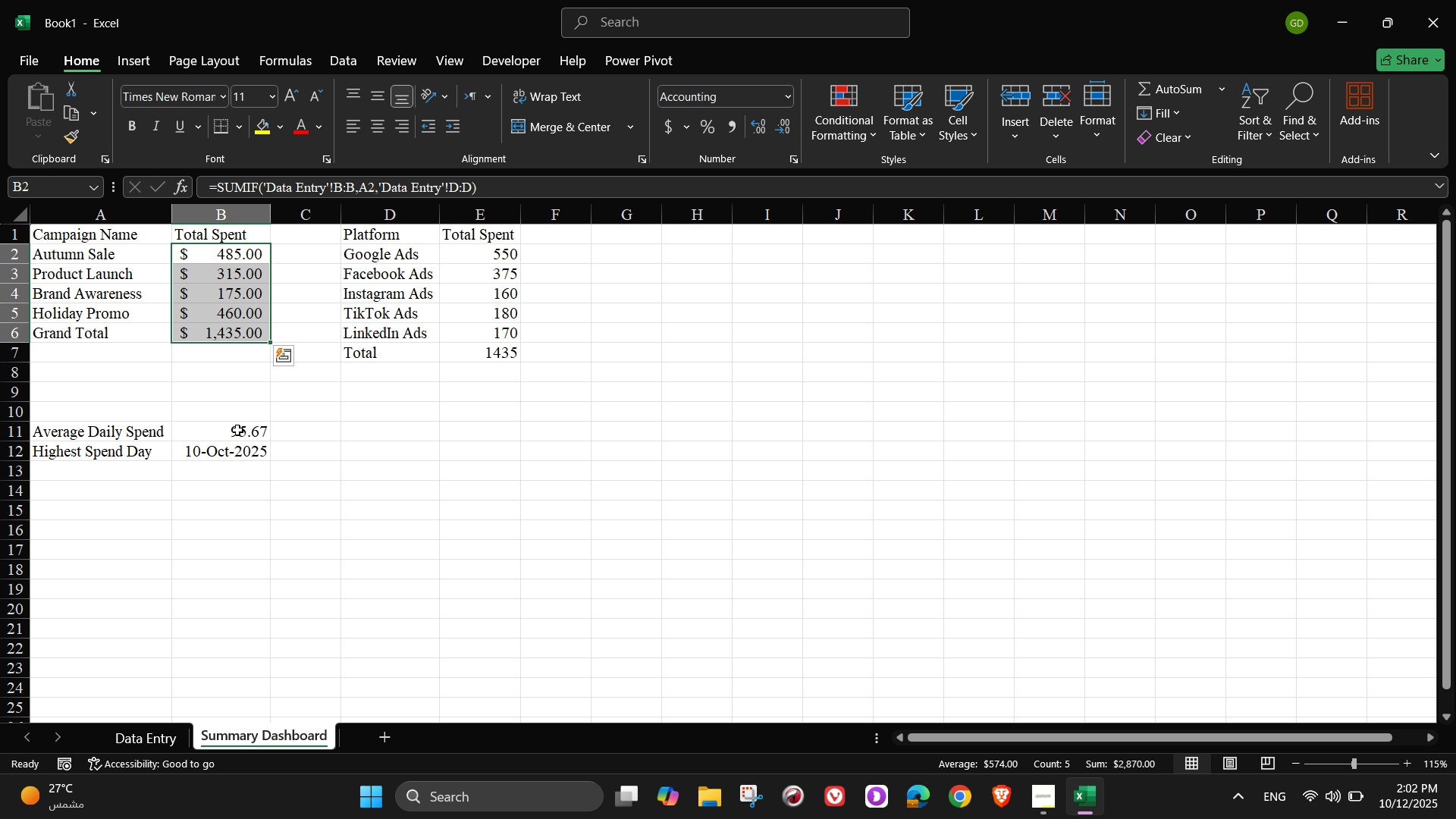 
left_click([237, 430])
 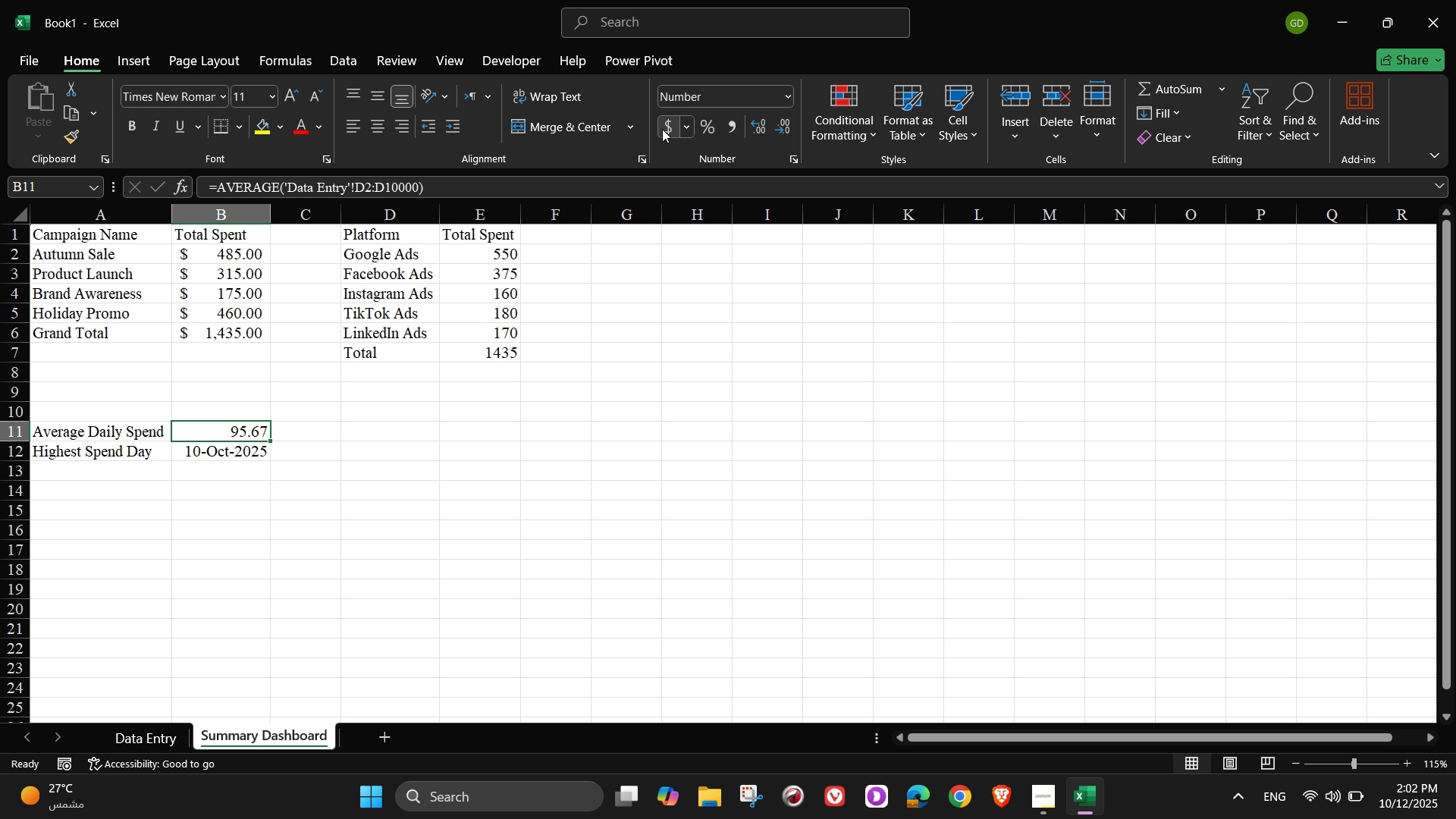 
left_click([665, 127])
 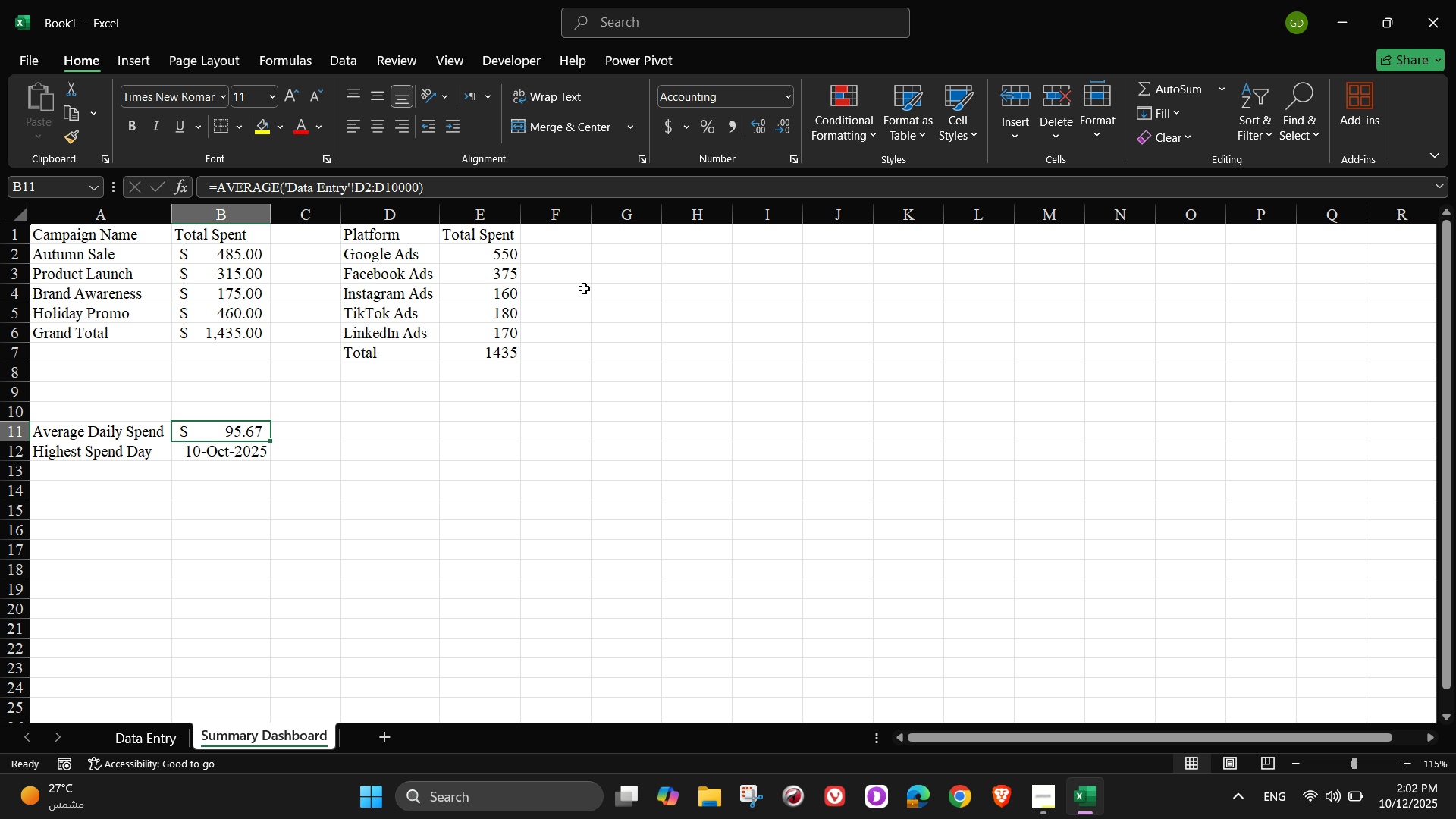 
left_click([584, 288])
 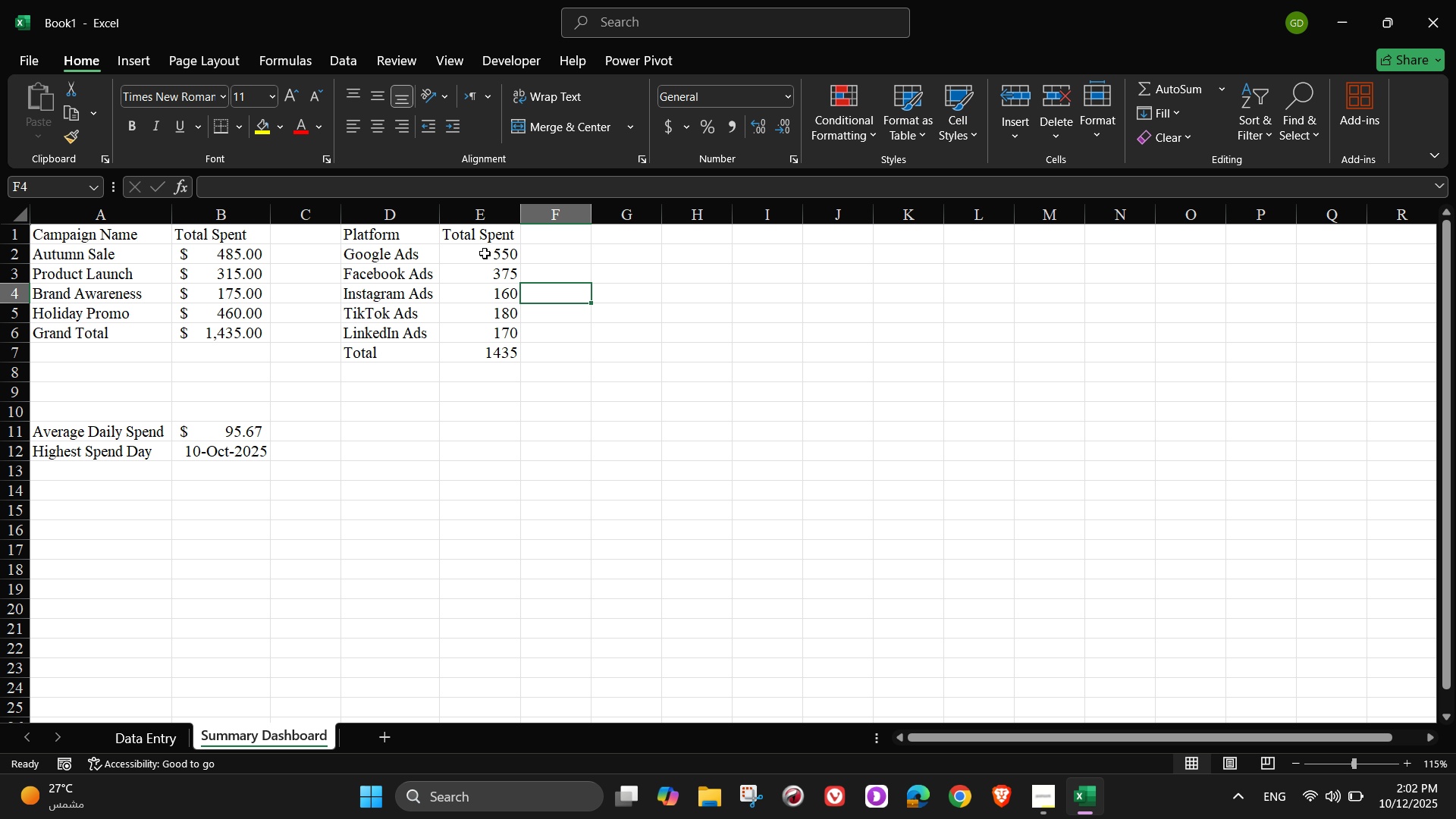 
left_click_drag(start_coordinate=[485, 253], to_coordinate=[496, 350])
 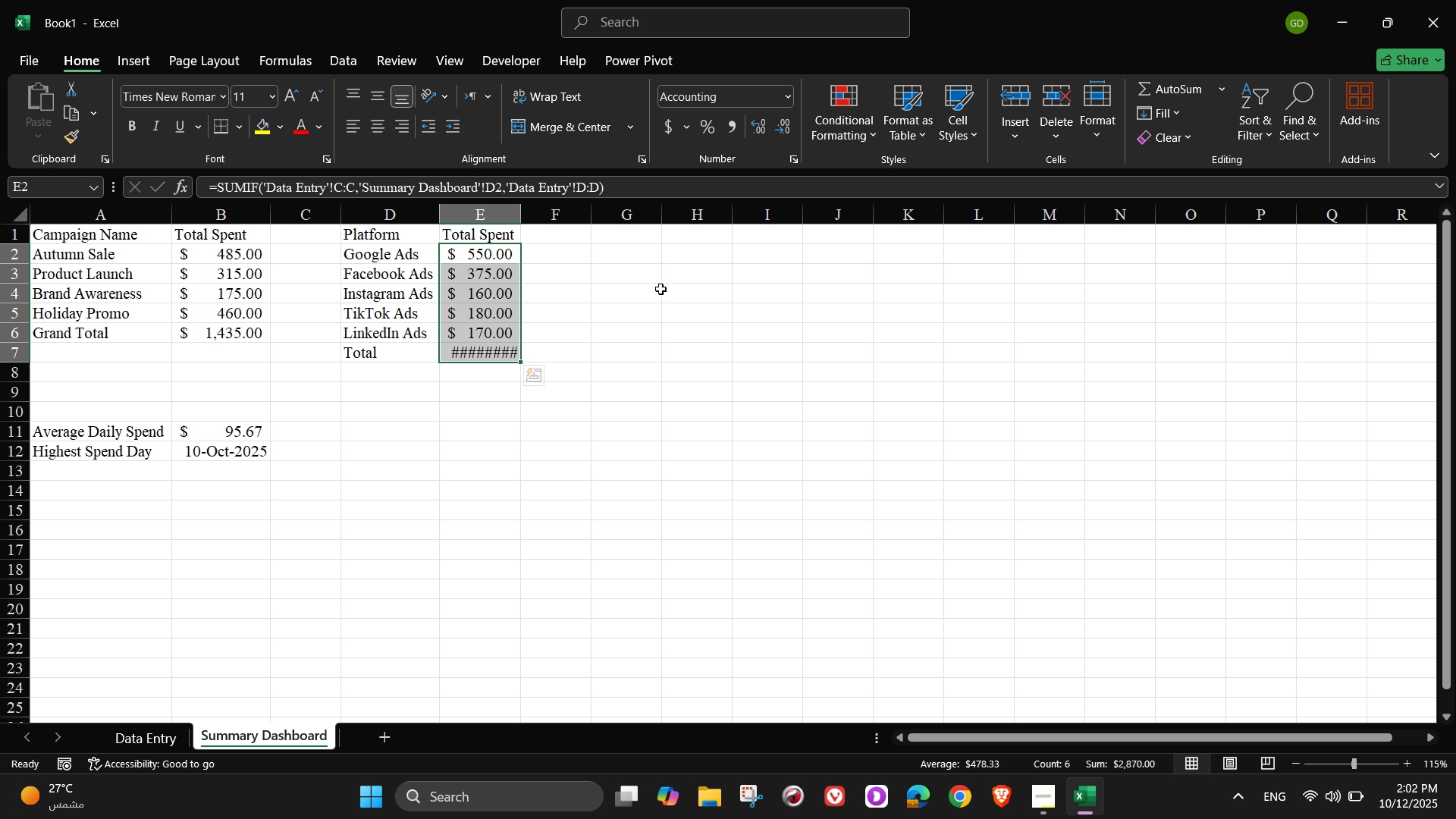 
double_click([657, 372])
 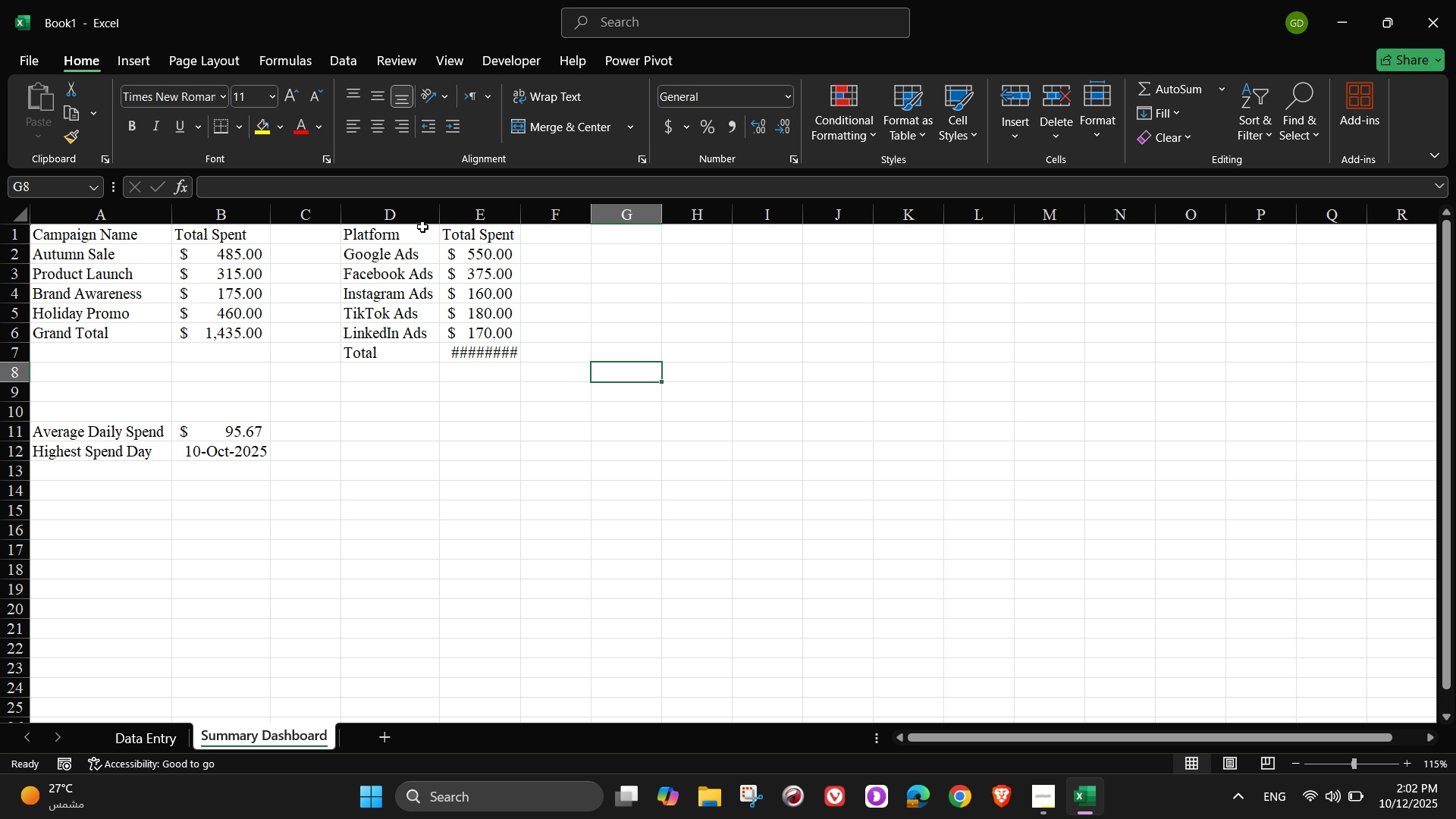 
double_click([441, 215])
 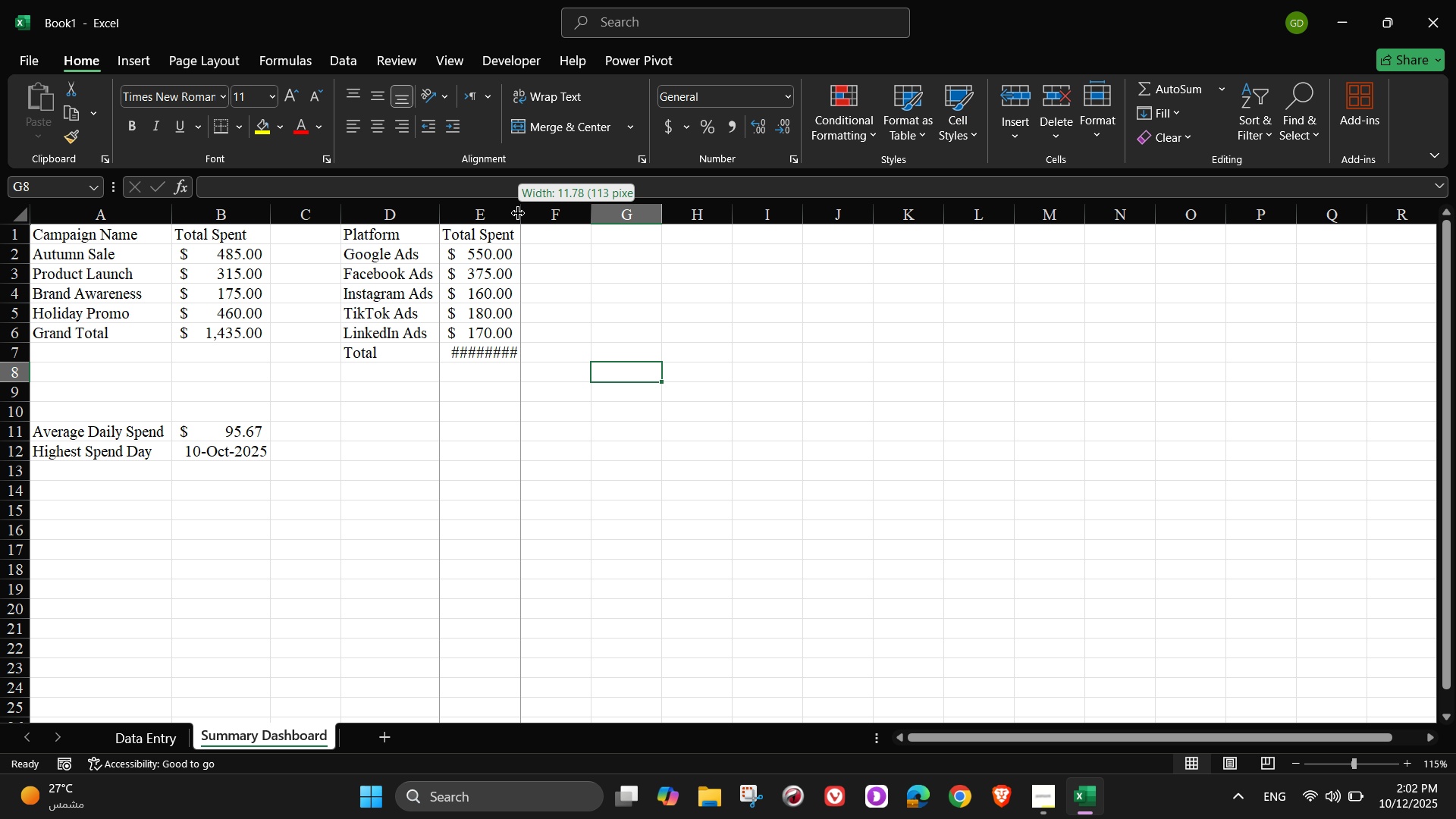 
left_click([518, 213])
 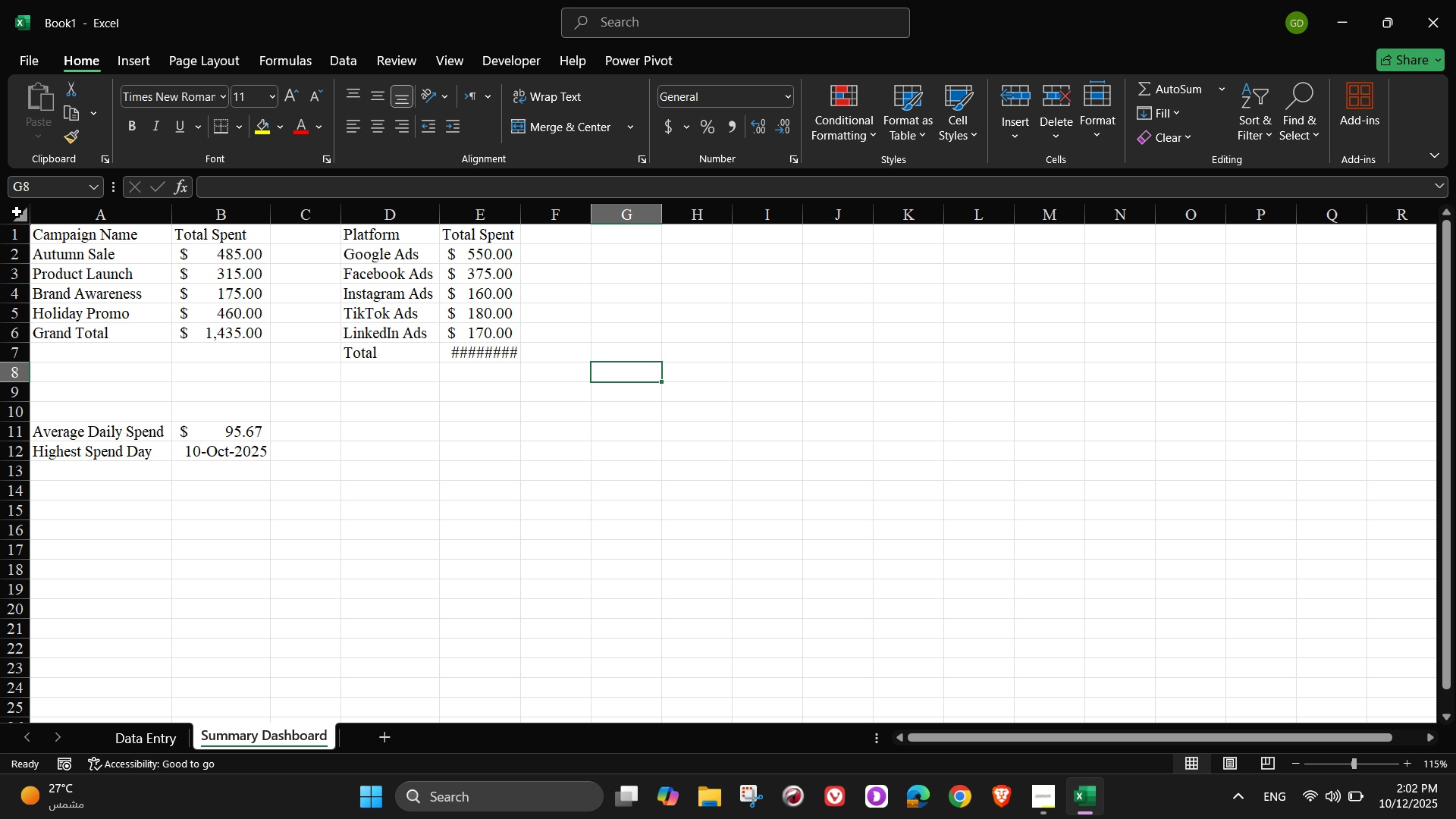 
left_click([17, 212])
 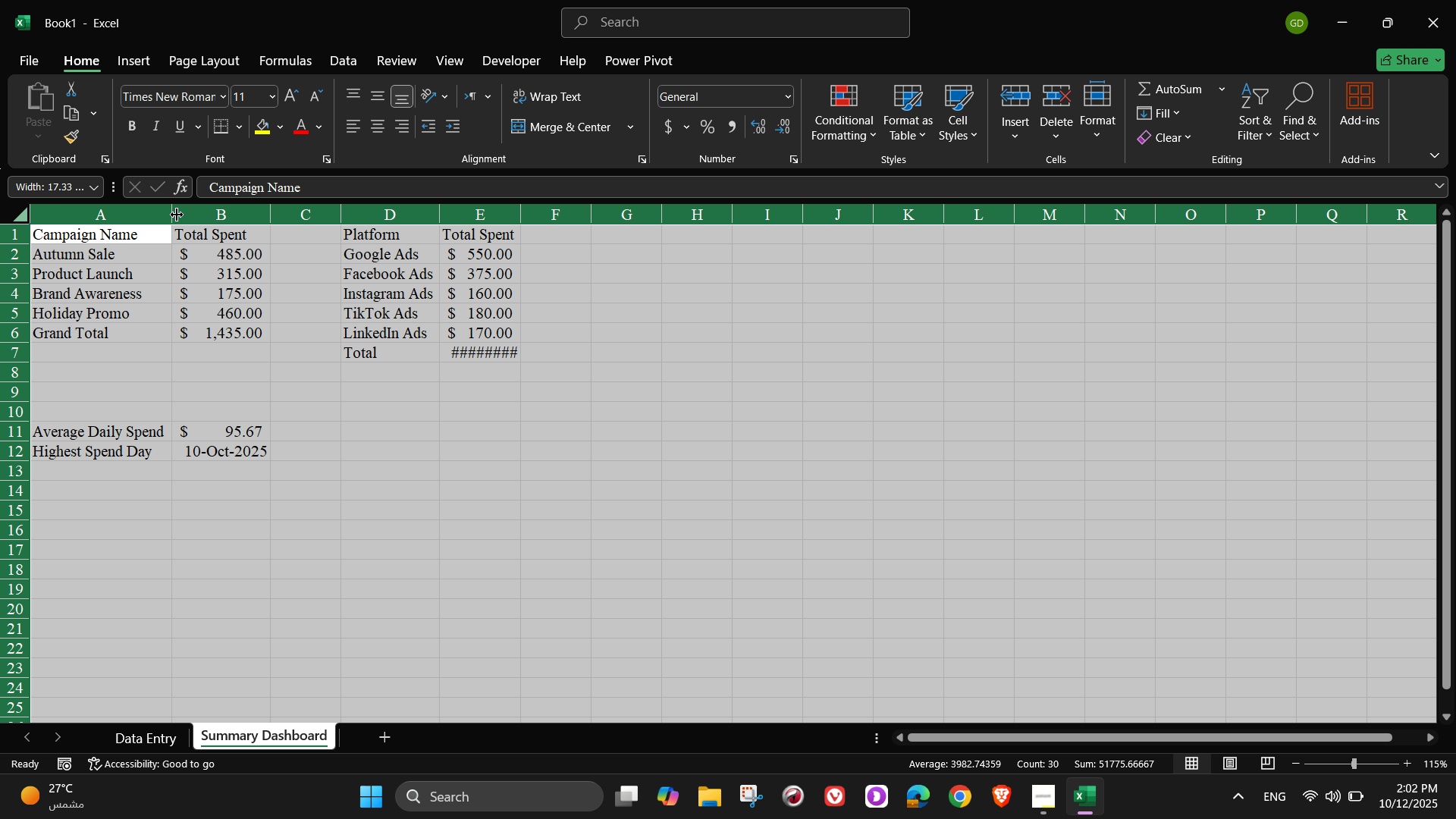 
double_click([177, 215])
 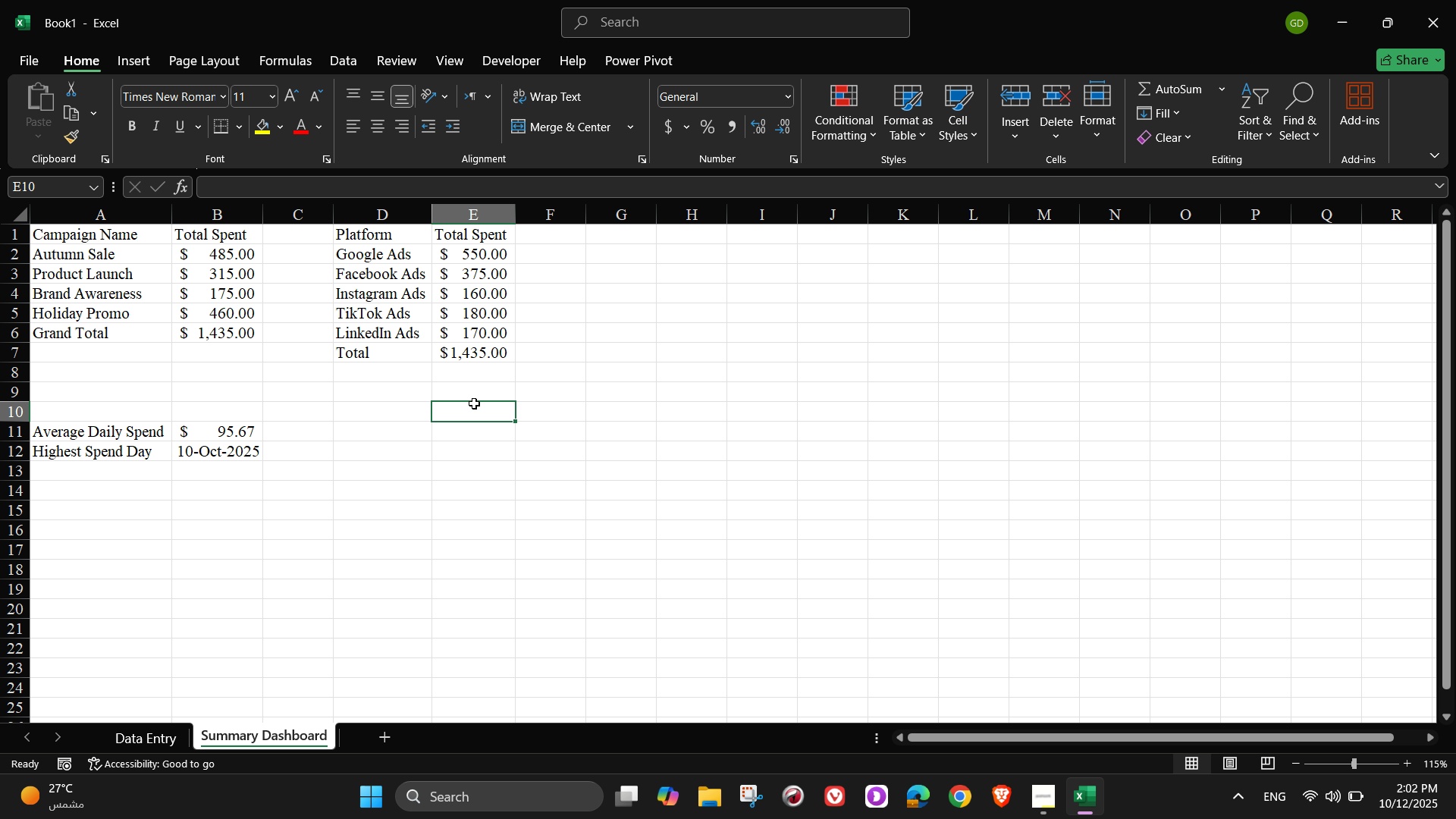 
triple_click([474, 403])
 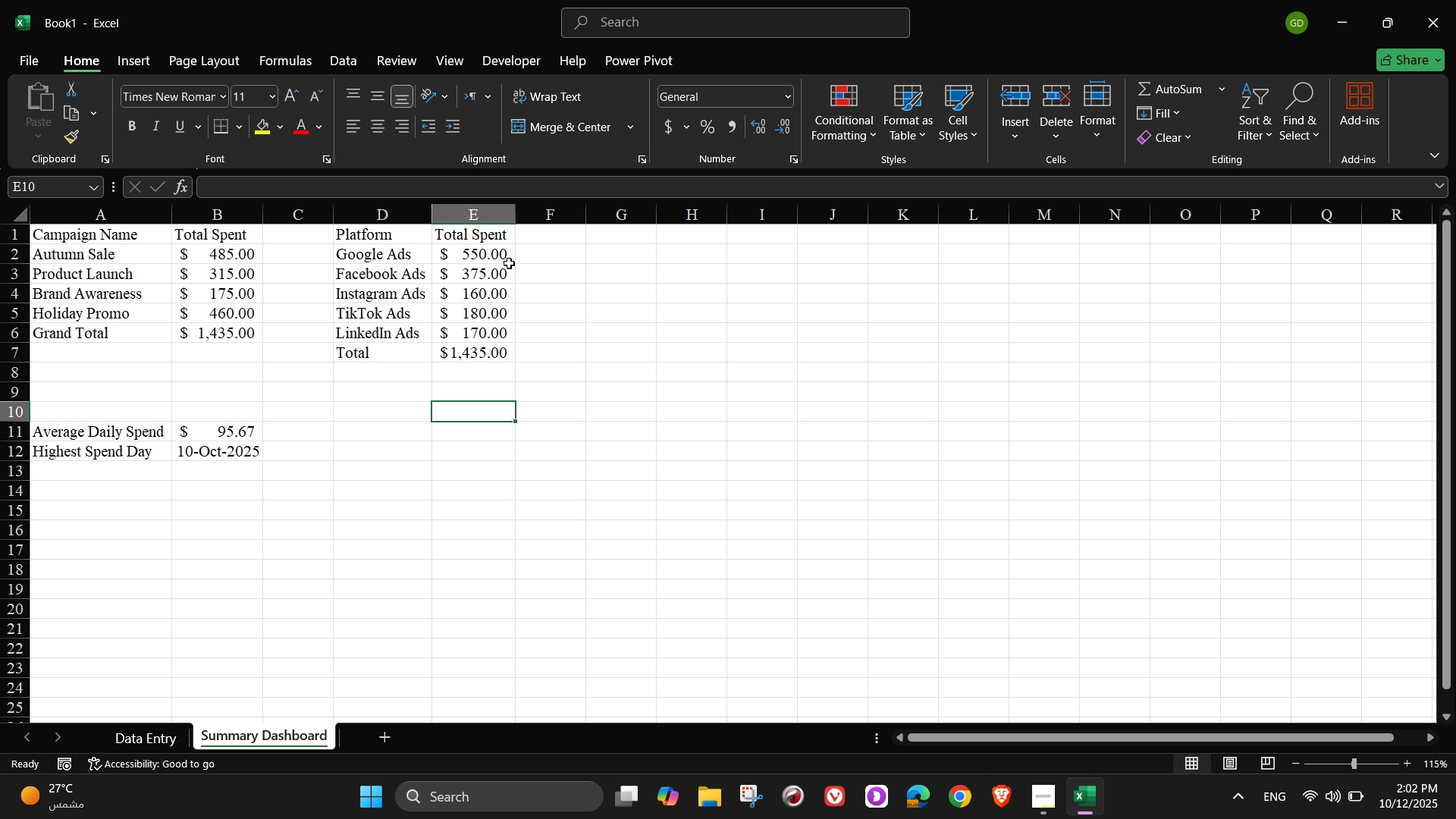 
left_click([504, 257])
 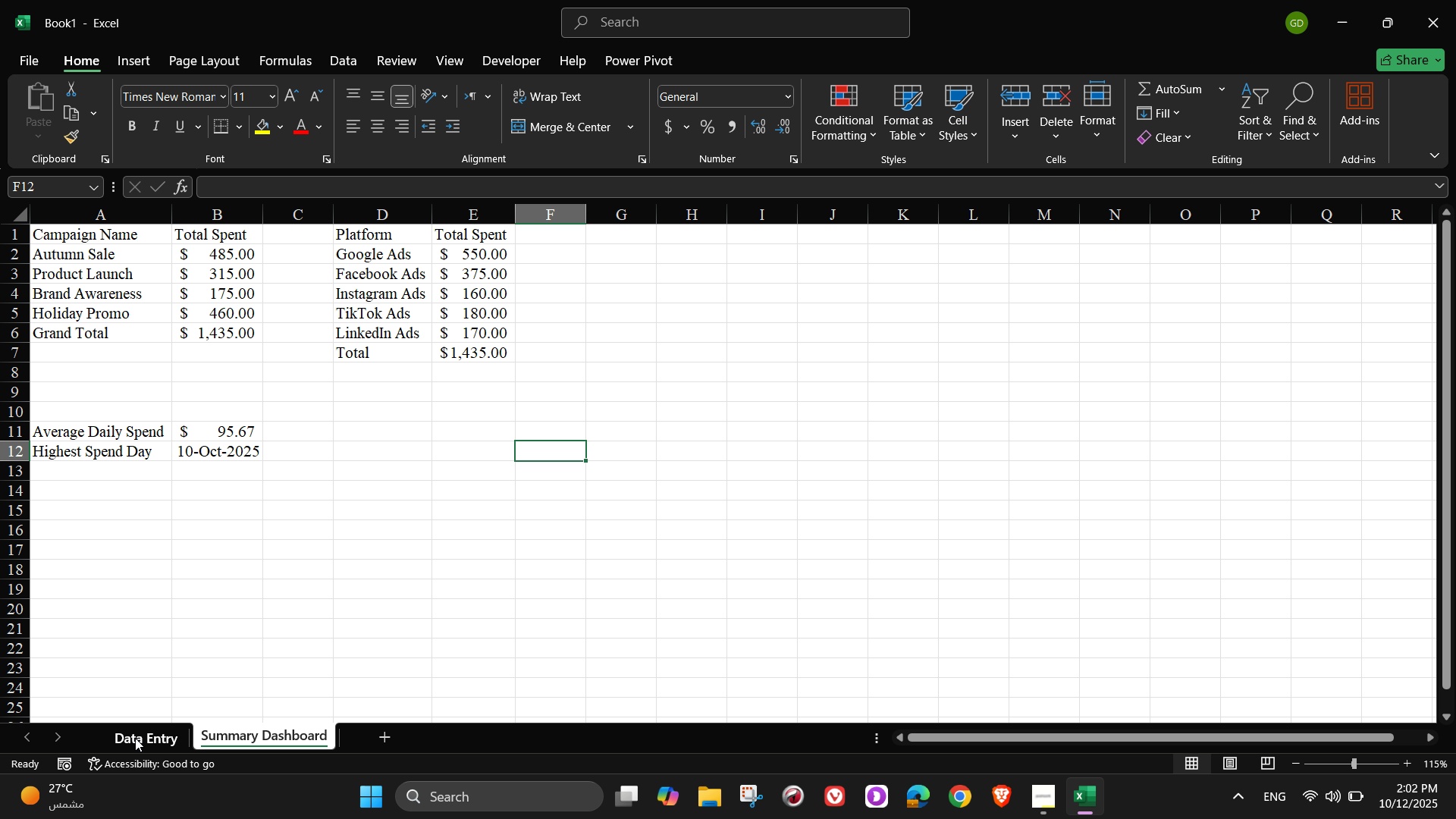 
left_click([135, 738])
 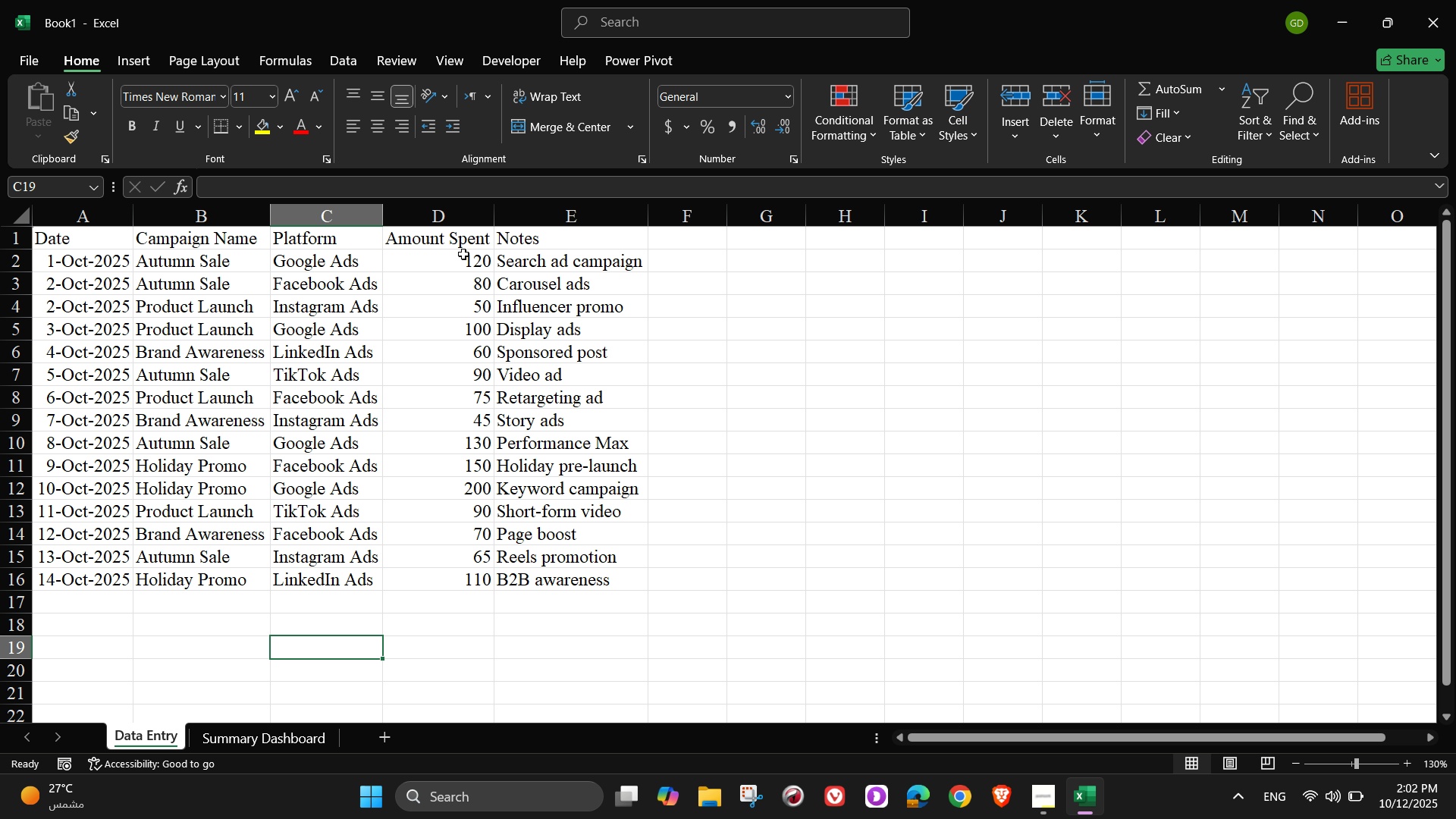 
left_click([456, 215])
 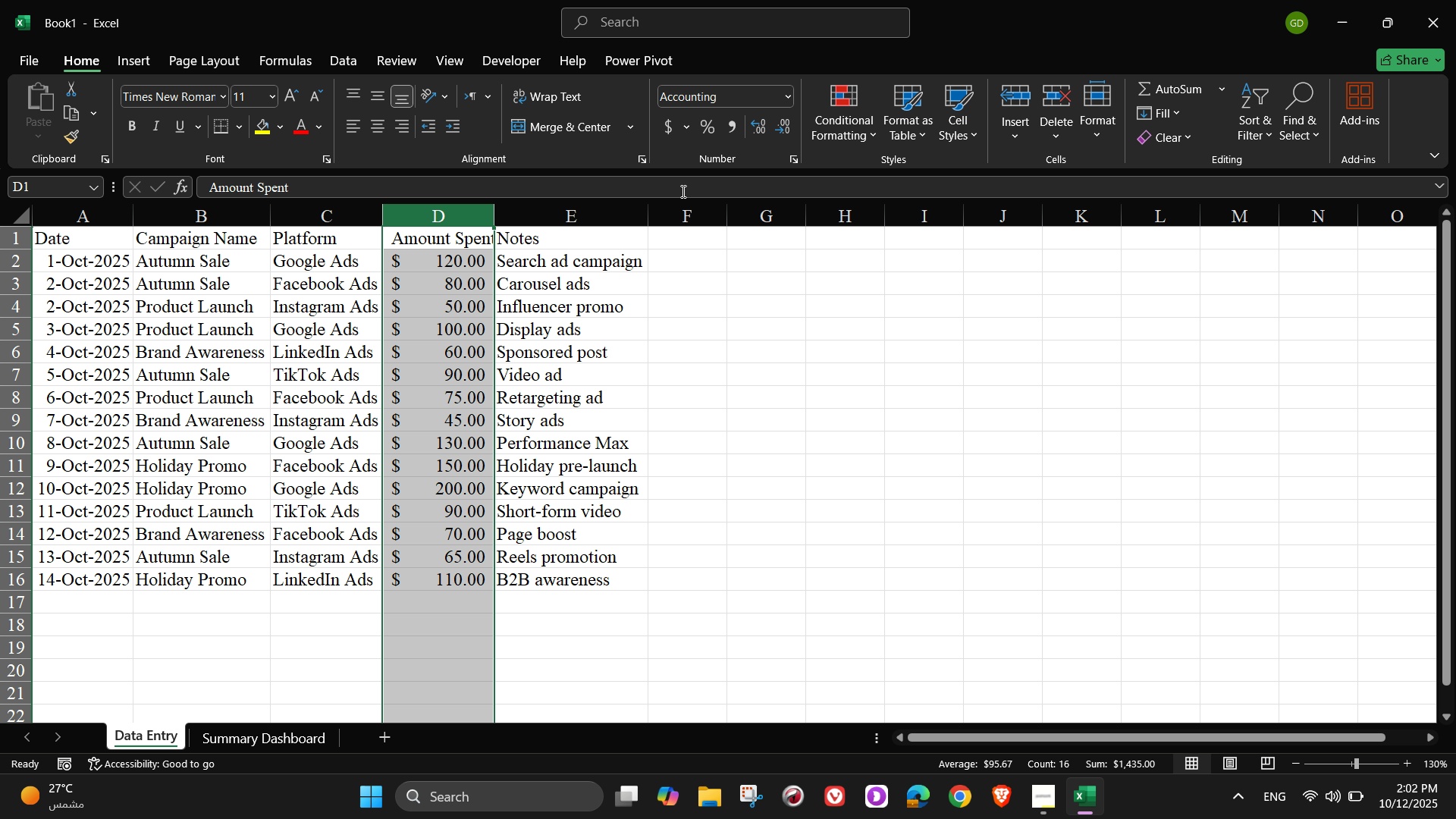 
left_click([800, 348])
 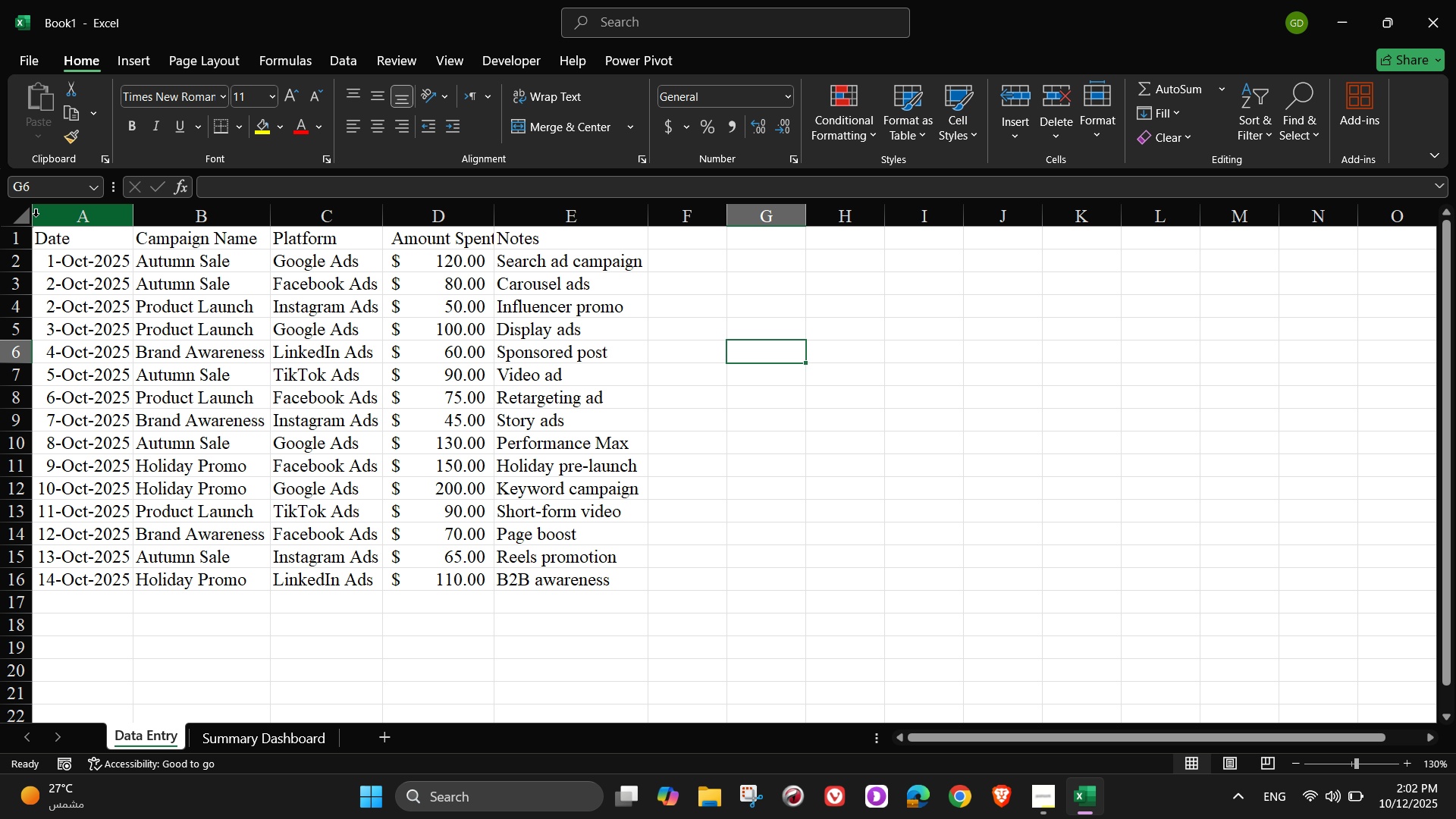 
left_click([27, 218])
 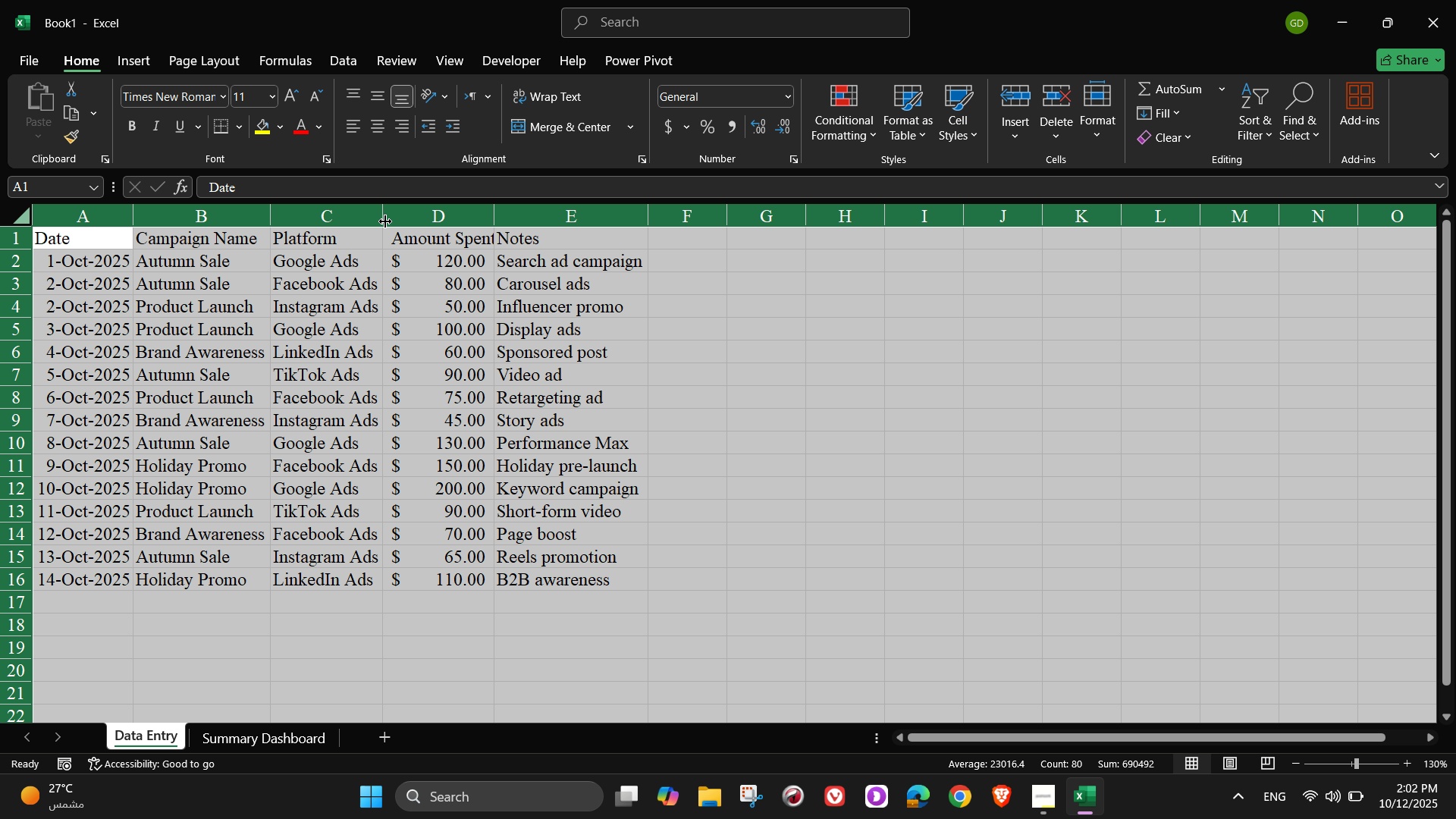 
double_click([385, 221])
 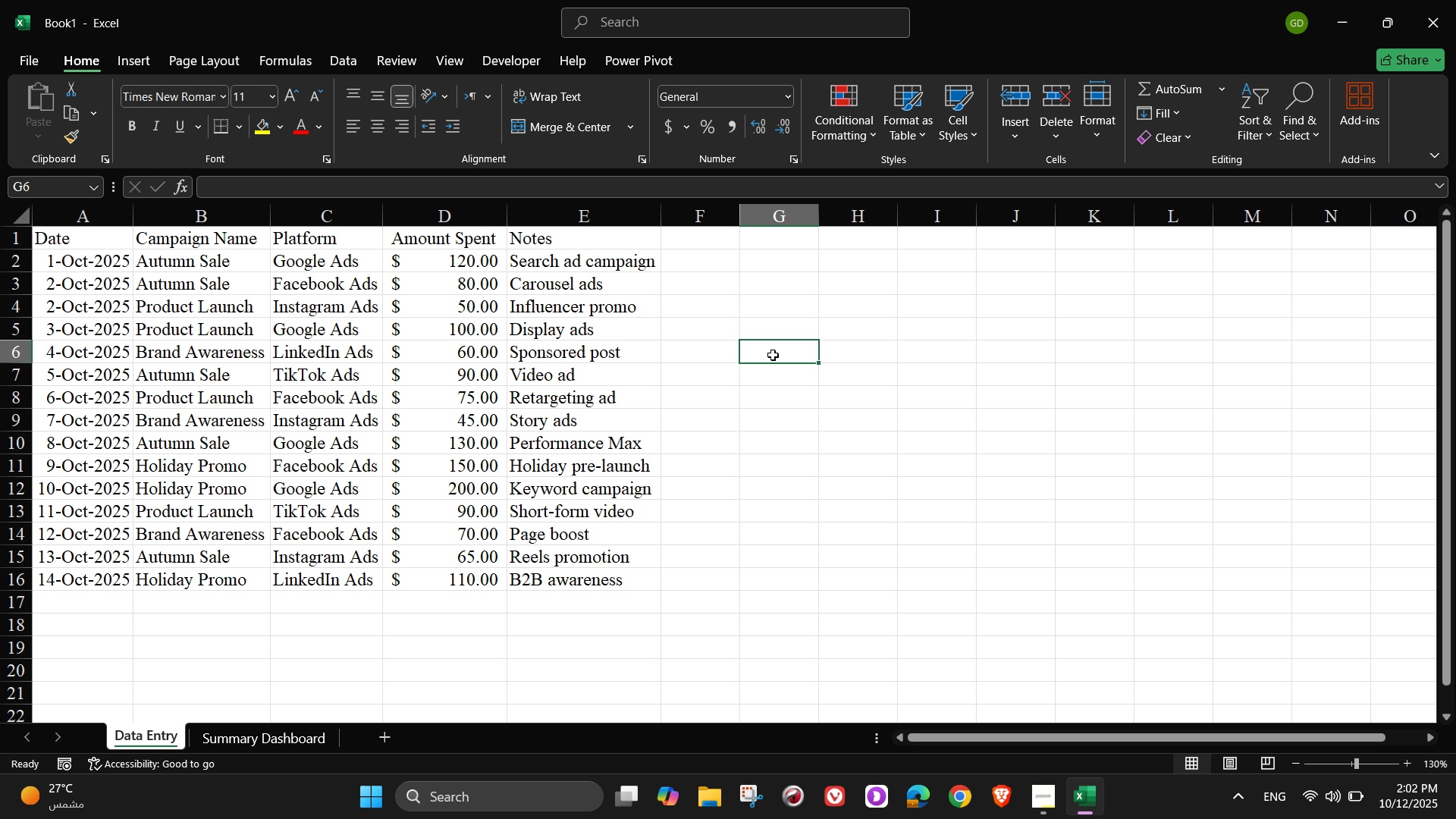 
triple_click([773, 355])
 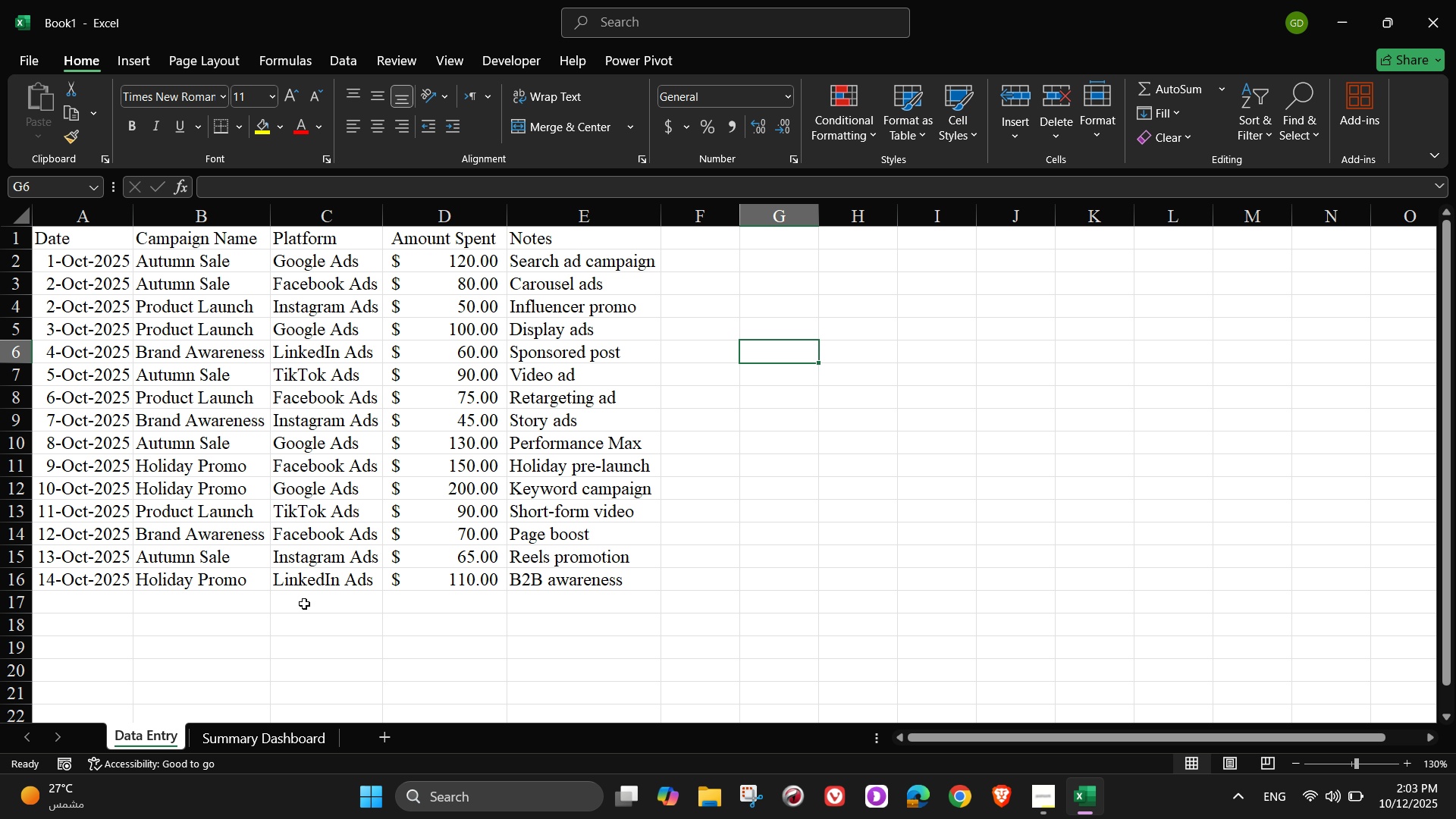 
wait(13.1)
 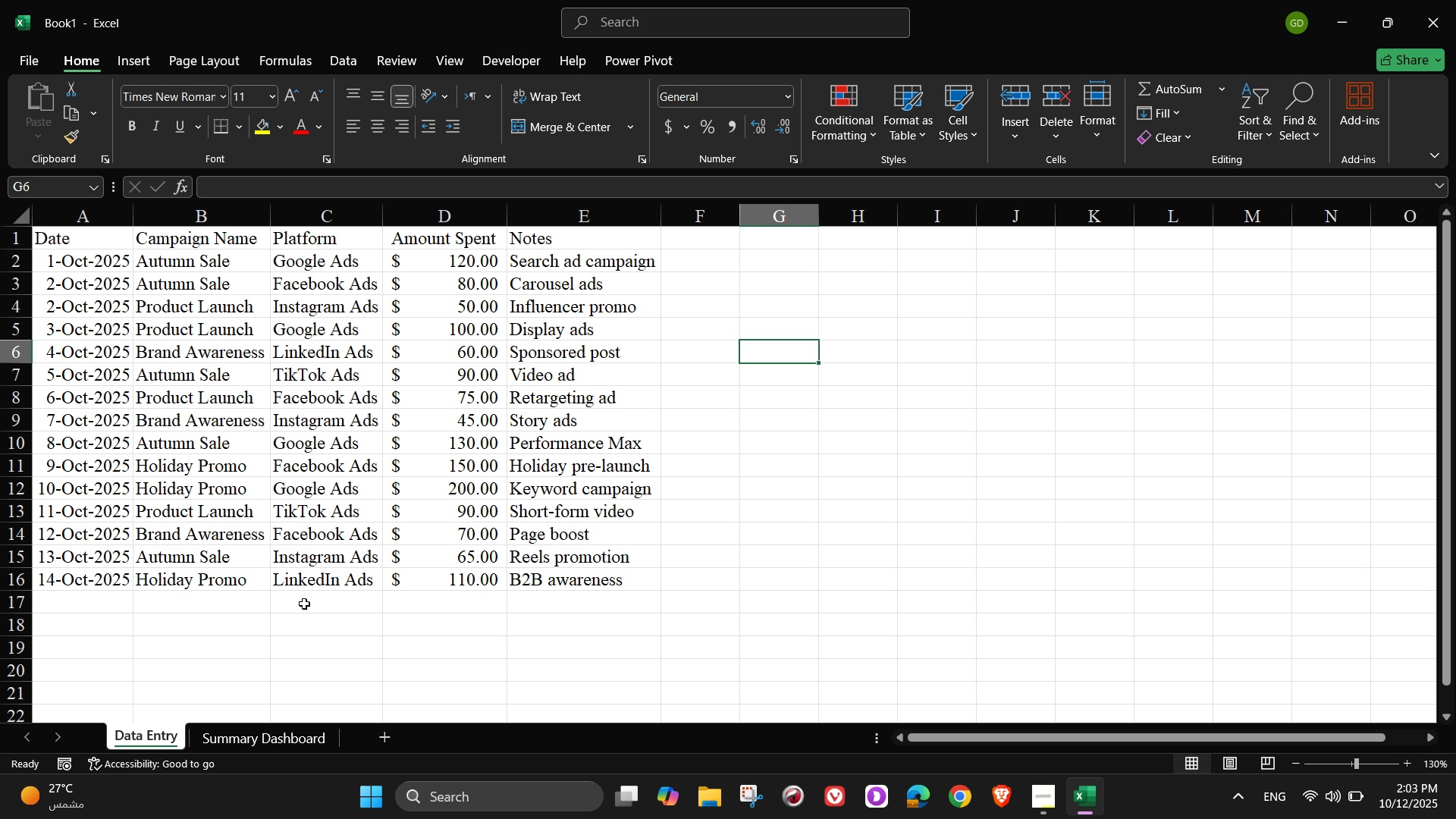 
left_click([308, 742])
 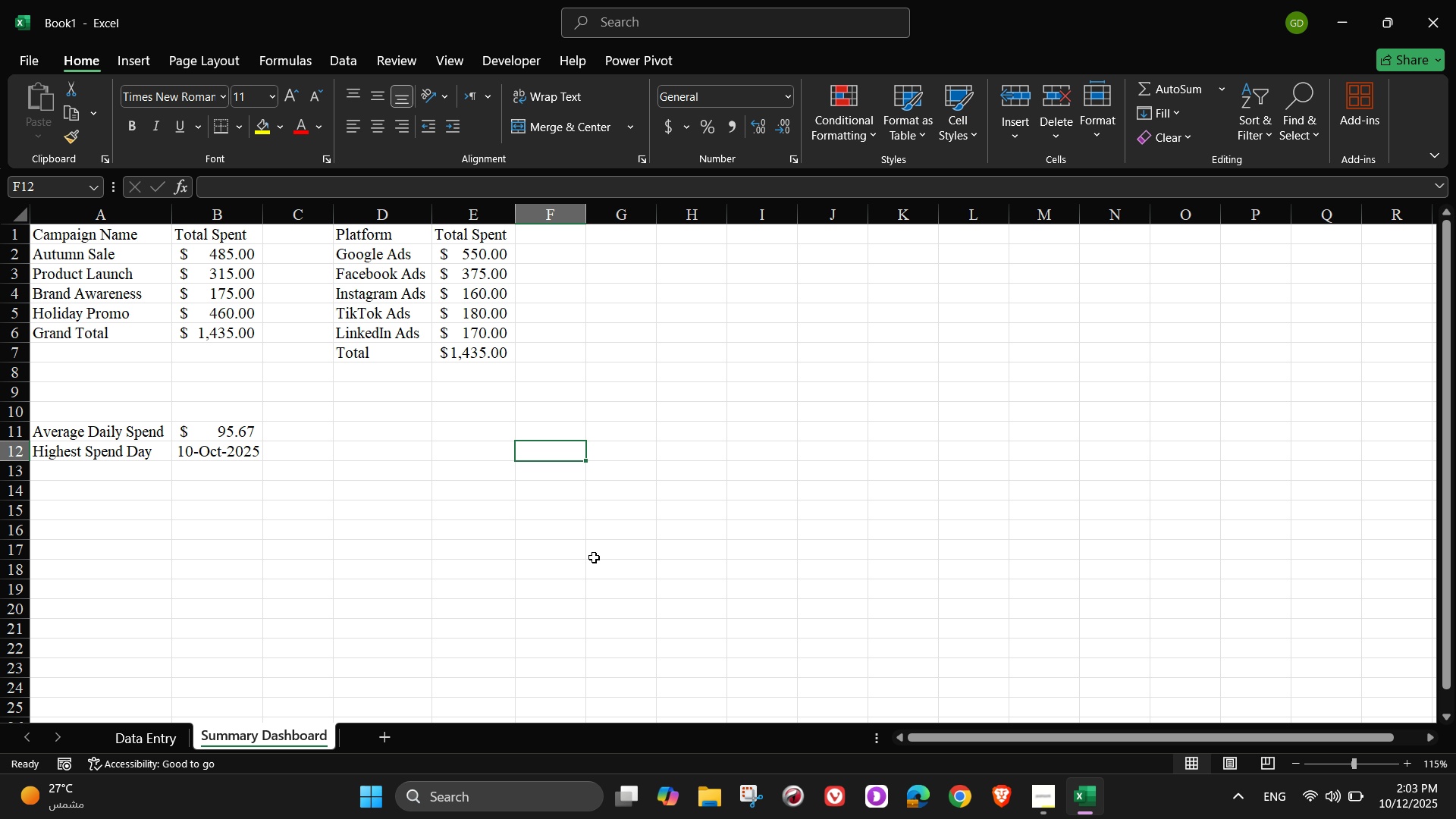 
scroll: coordinate [605, 557], scroll_direction: up, amount: 2.0
 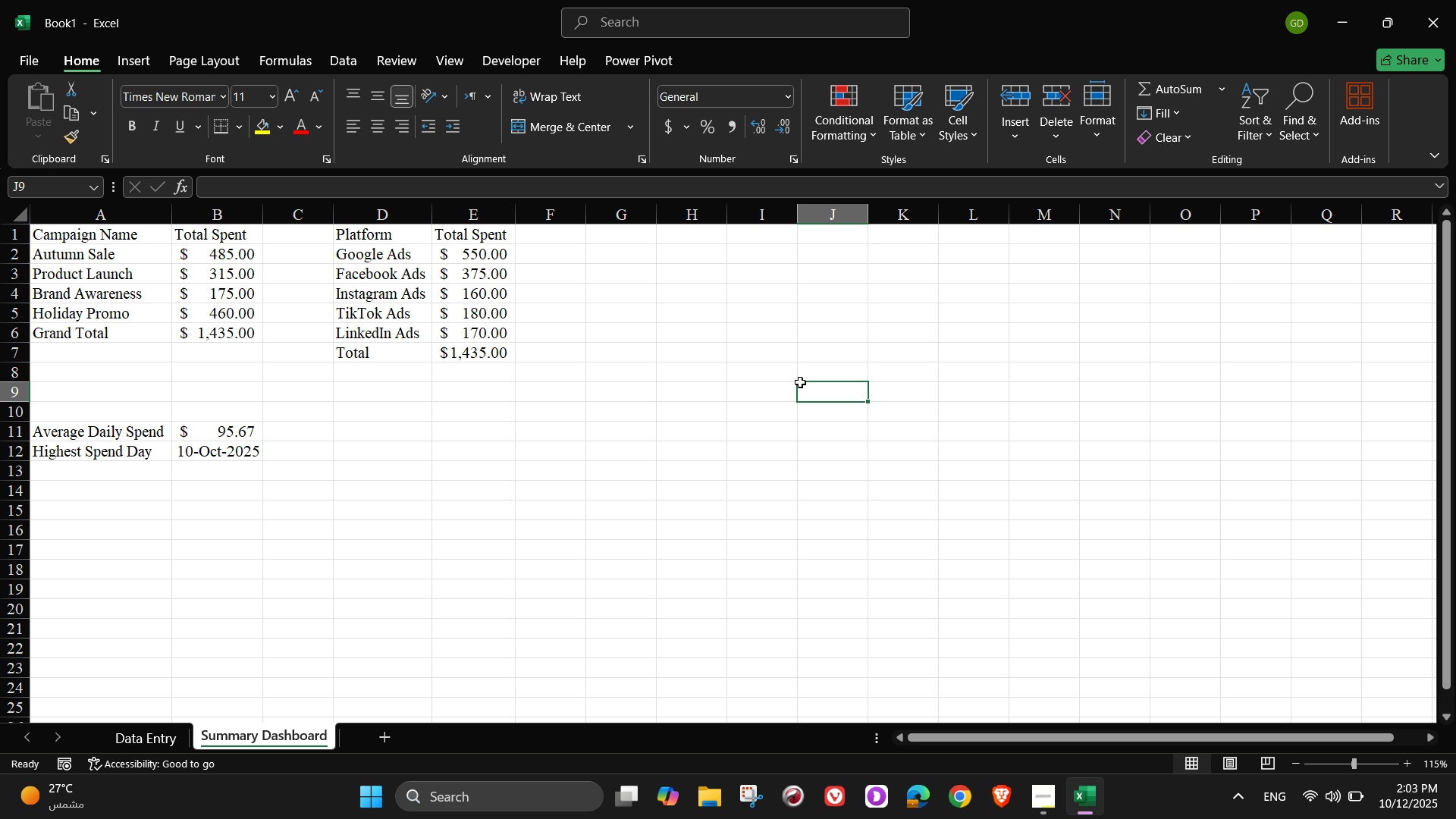 
left_click([800, 382])
 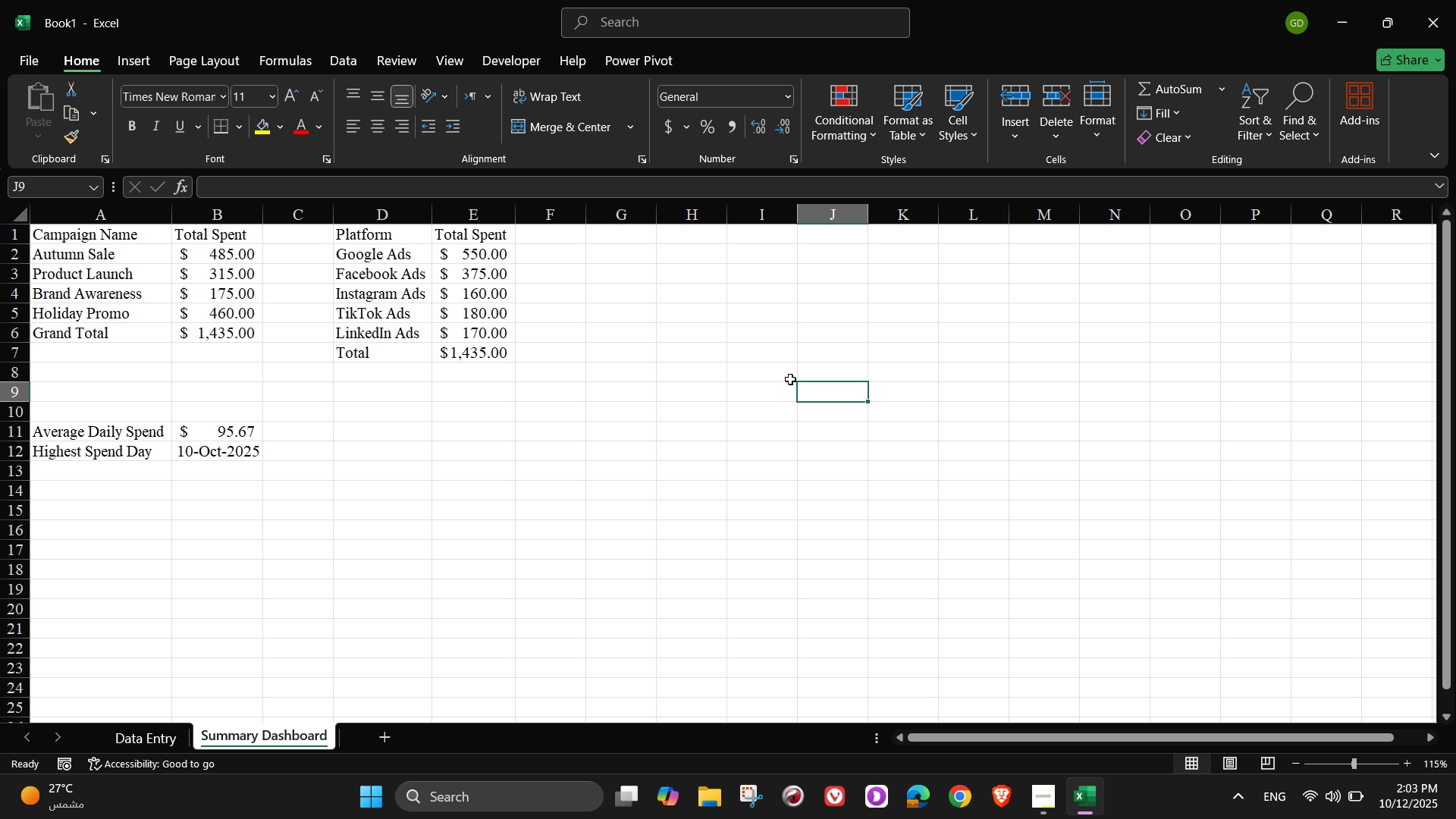 
scroll: coordinate [513, 491], scroll_direction: up, amount: 3.0
 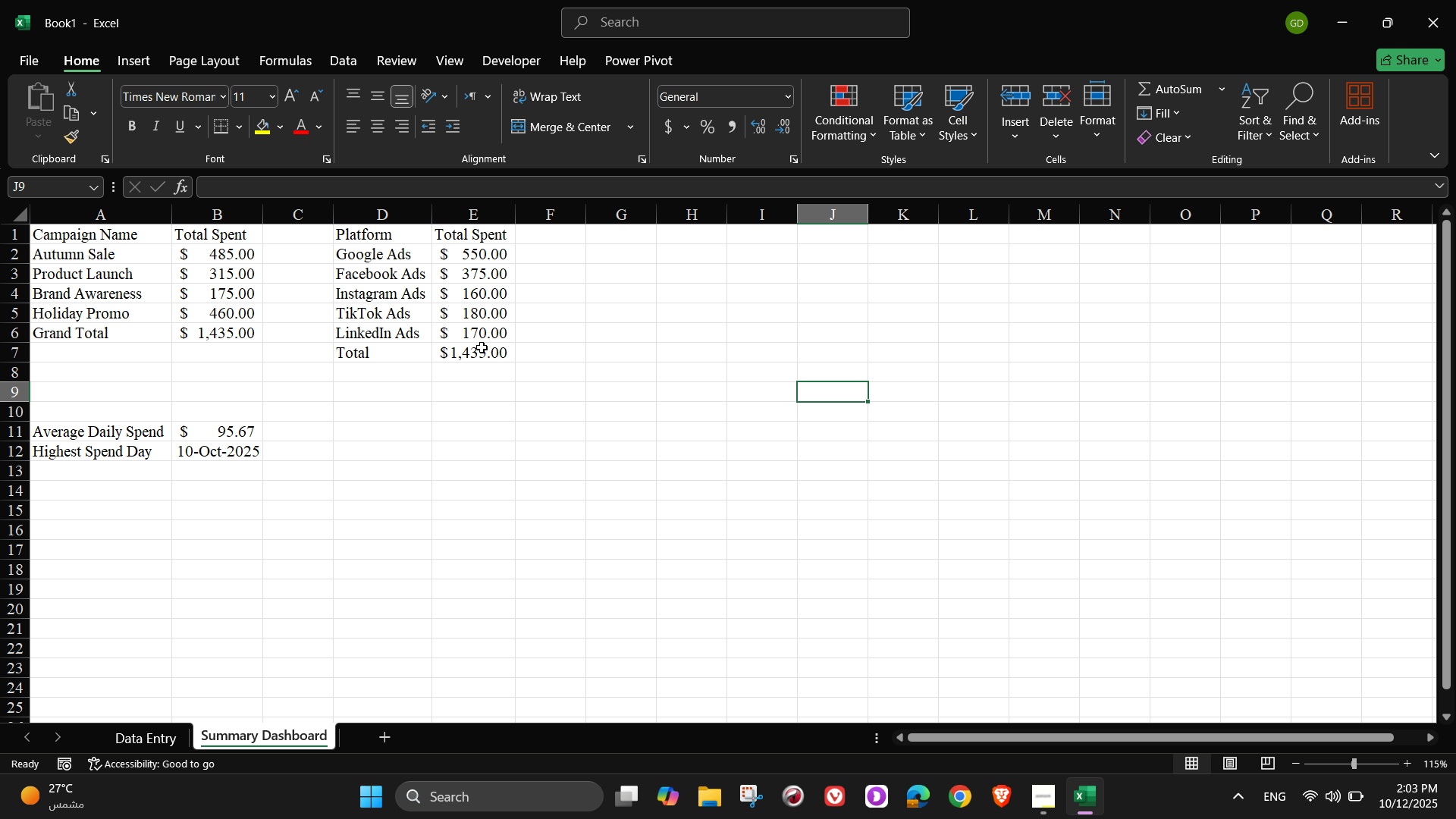 
wait(5.37)
 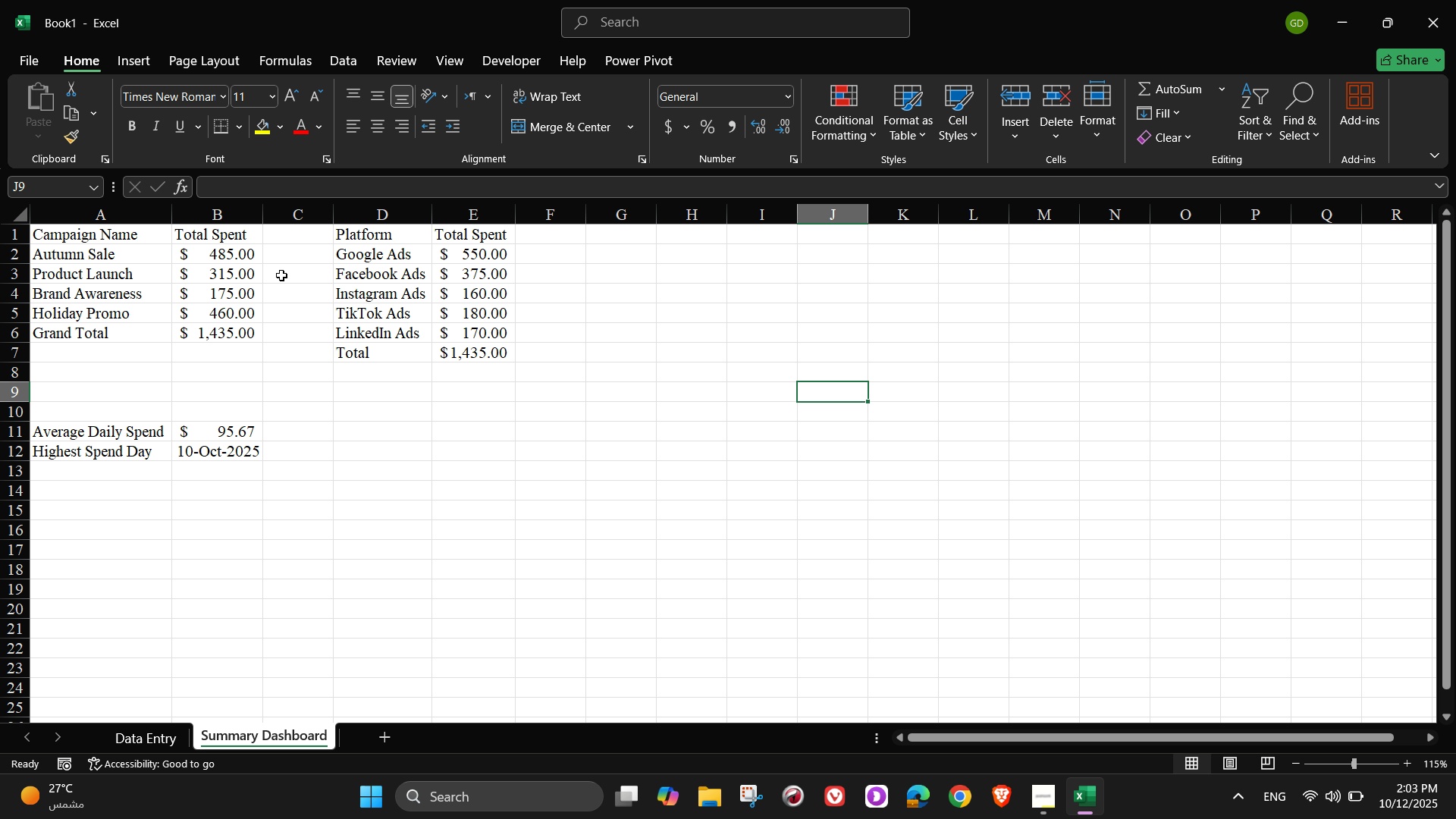 
scroll: coordinate [642, 422], scroll_direction: up, amount: 4.0
 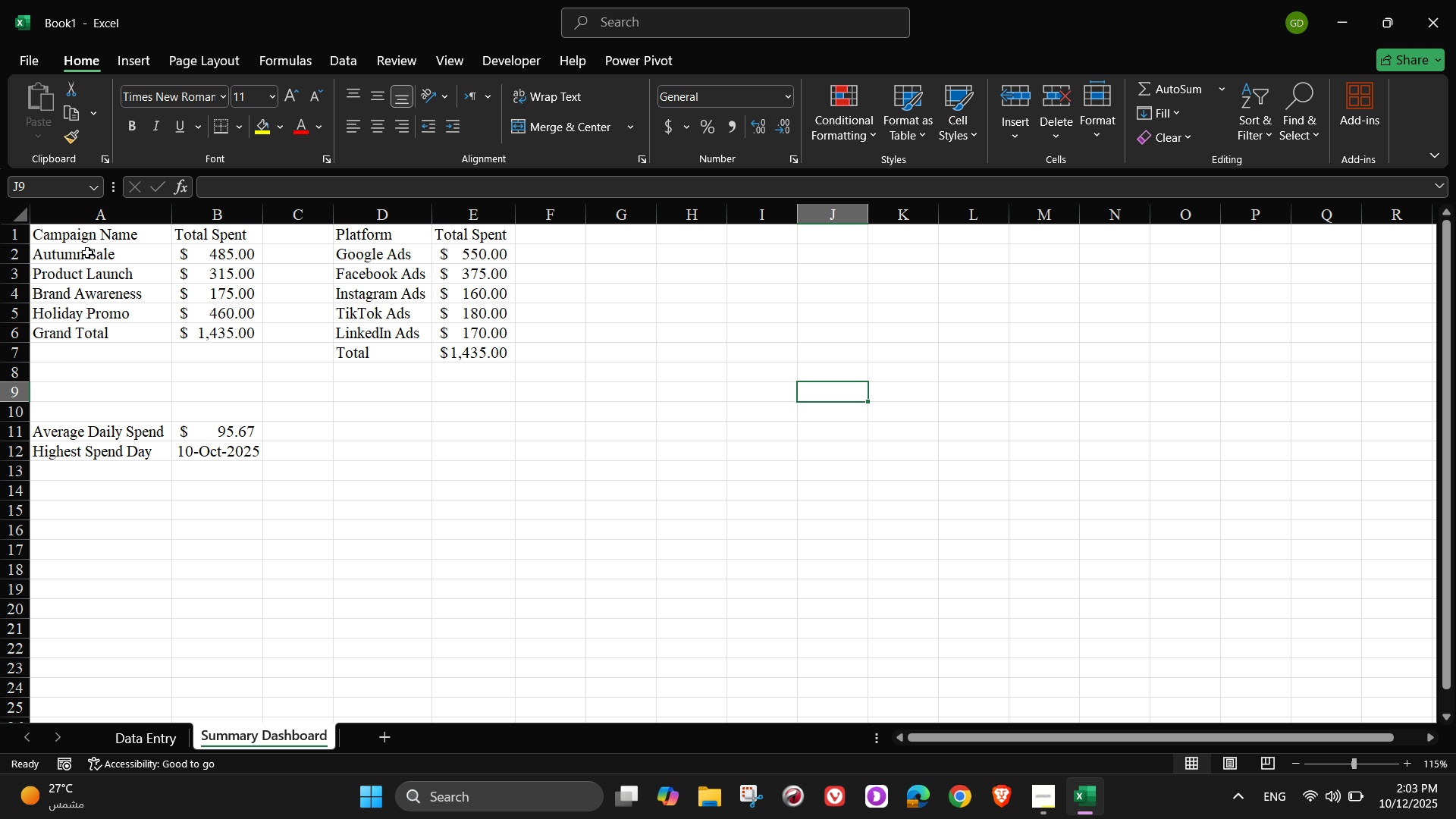 
left_click_drag(start_coordinate=[80, 253], to_coordinate=[227, 324])
 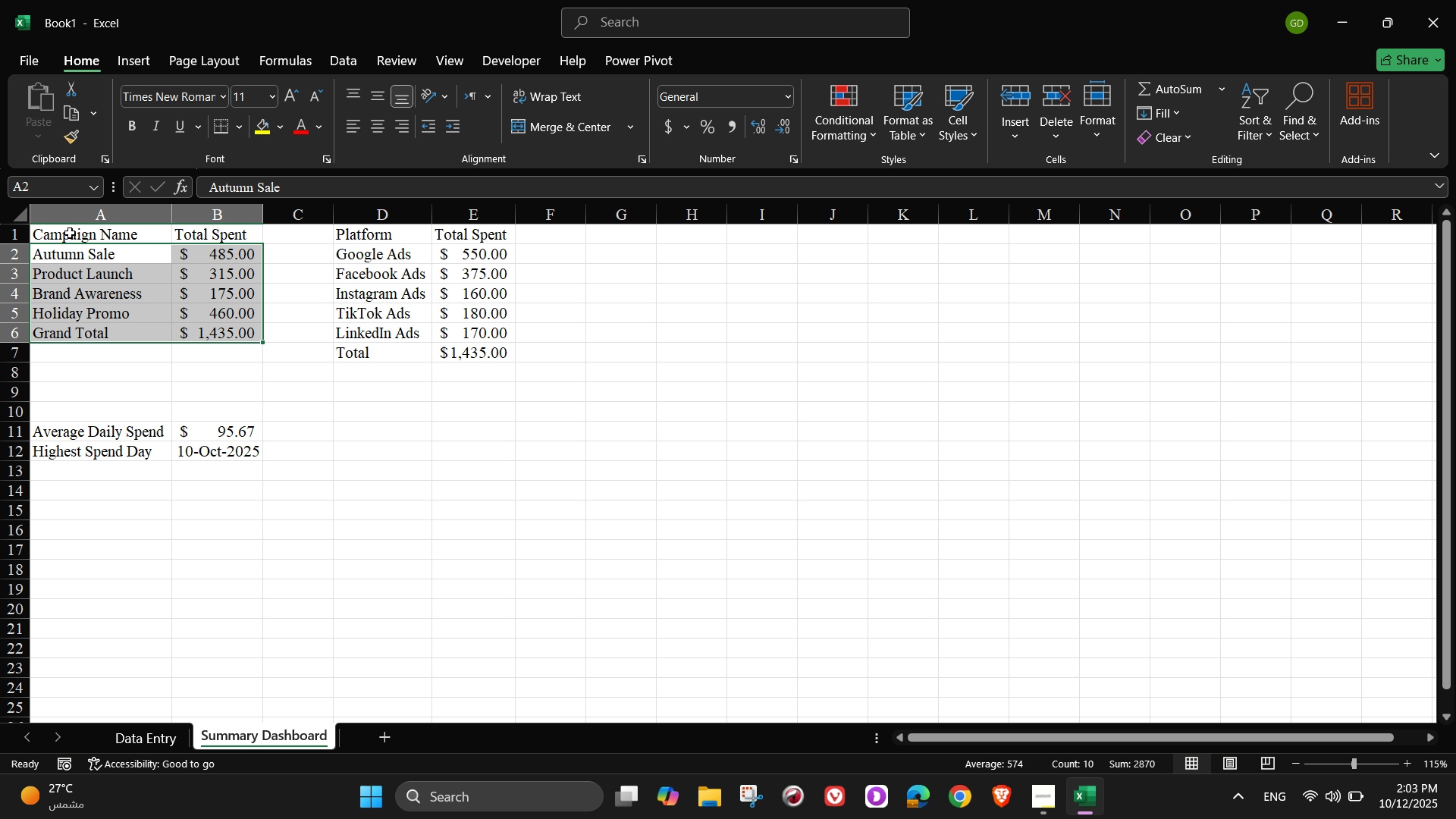 
double_click([70, 233])
 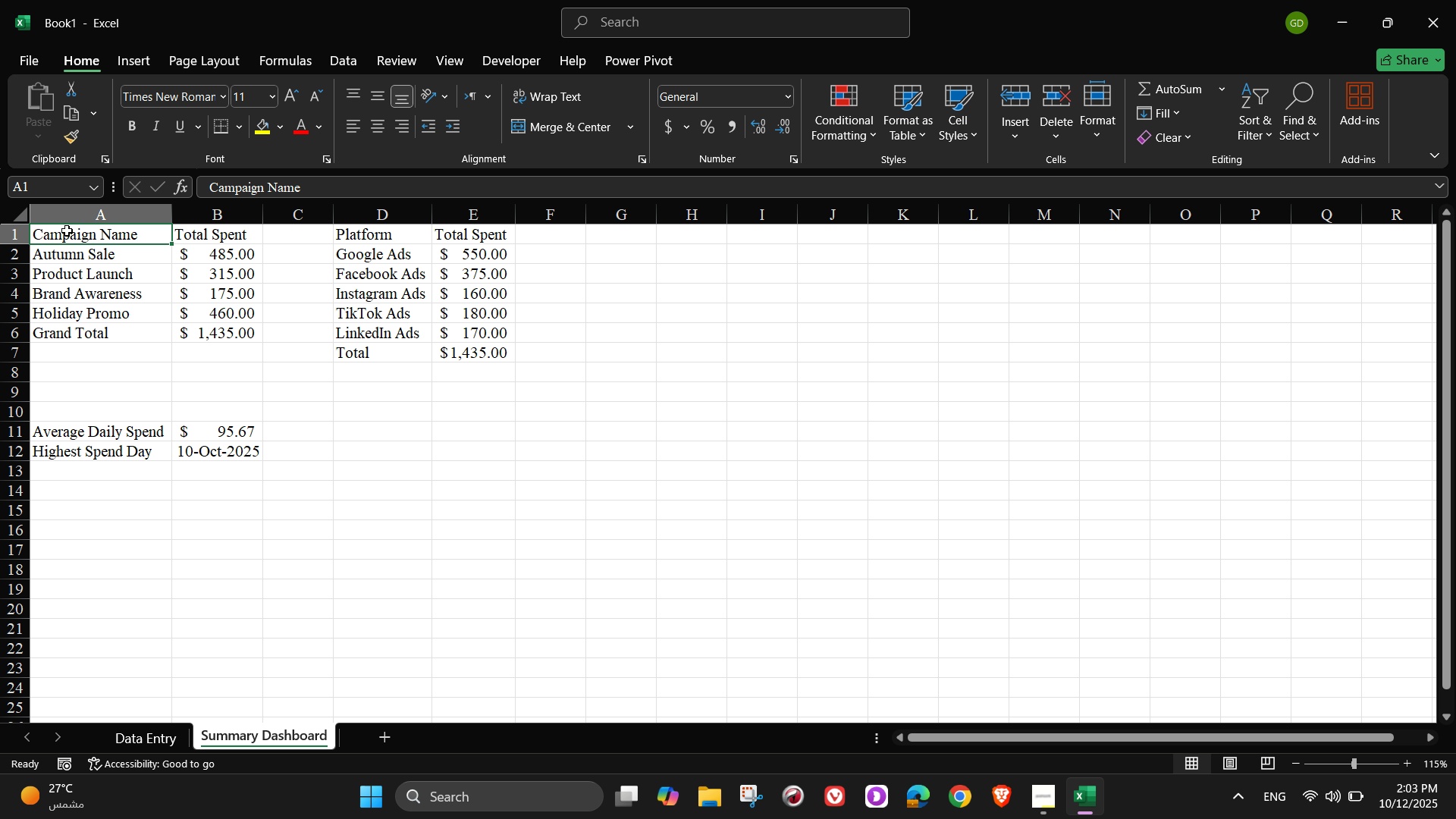 
left_click_drag(start_coordinate=[67, 231], to_coordinate=[210, 331])
 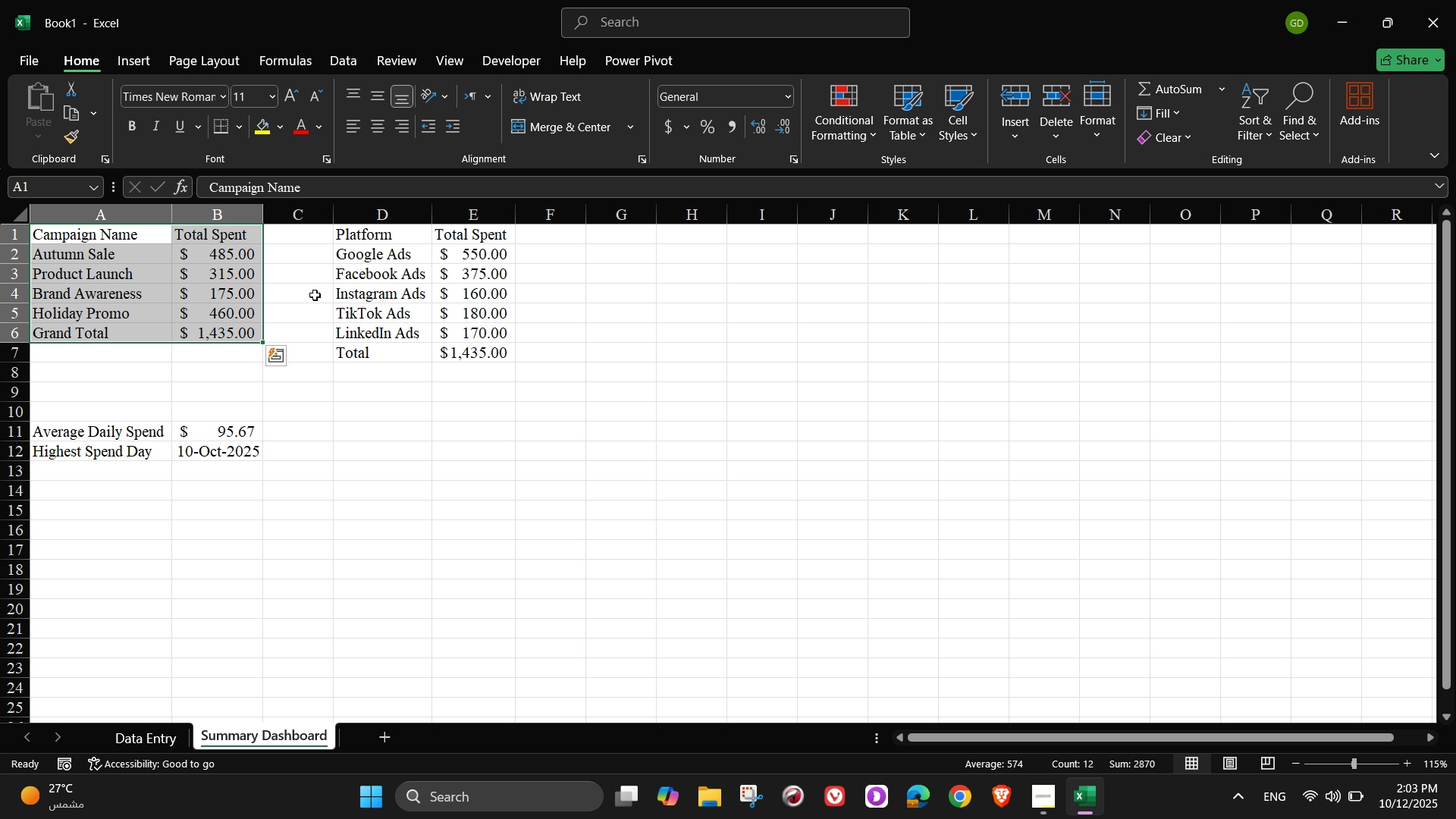 
wait(6.01)
 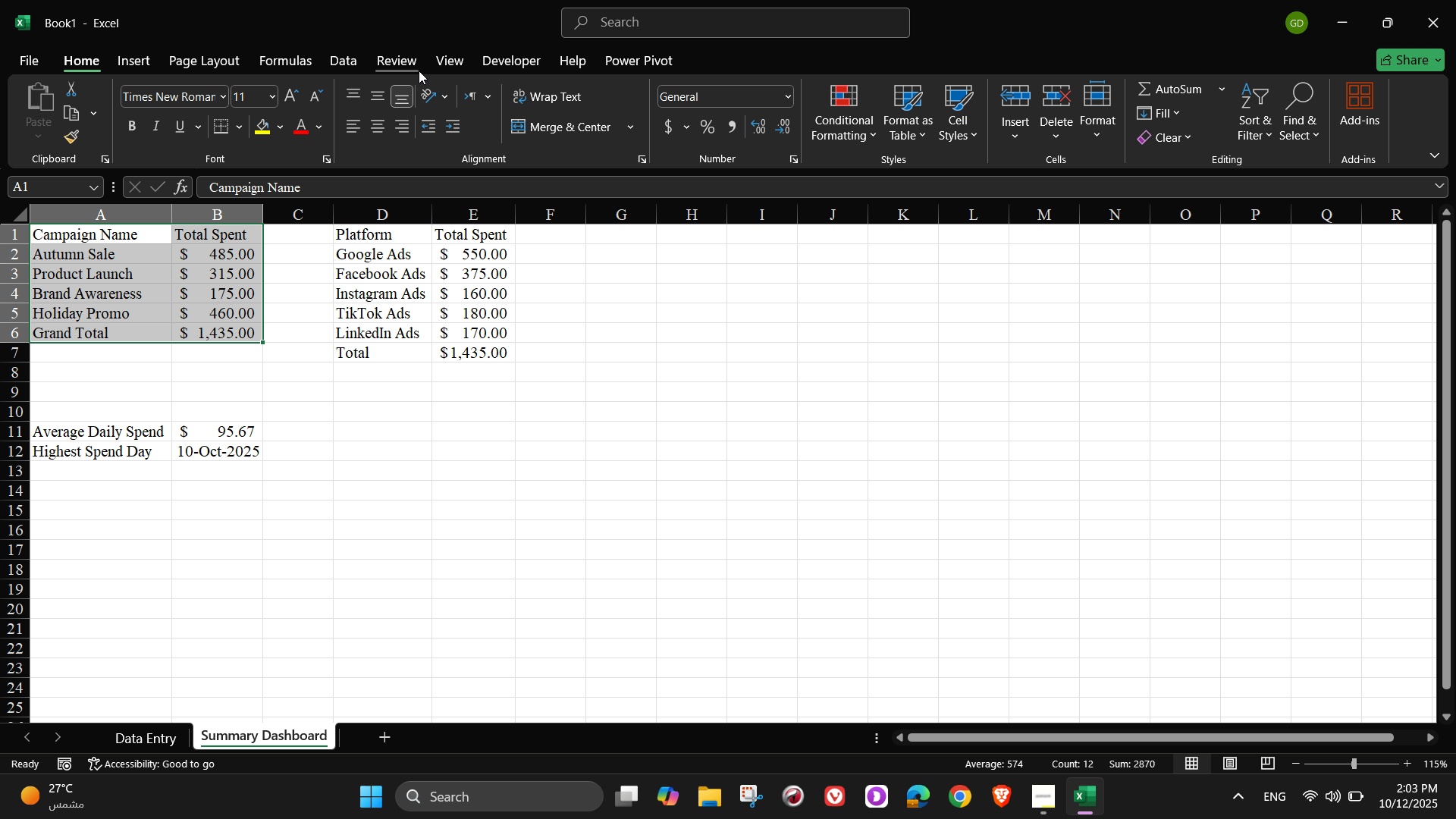 
left_click([158, 61])
 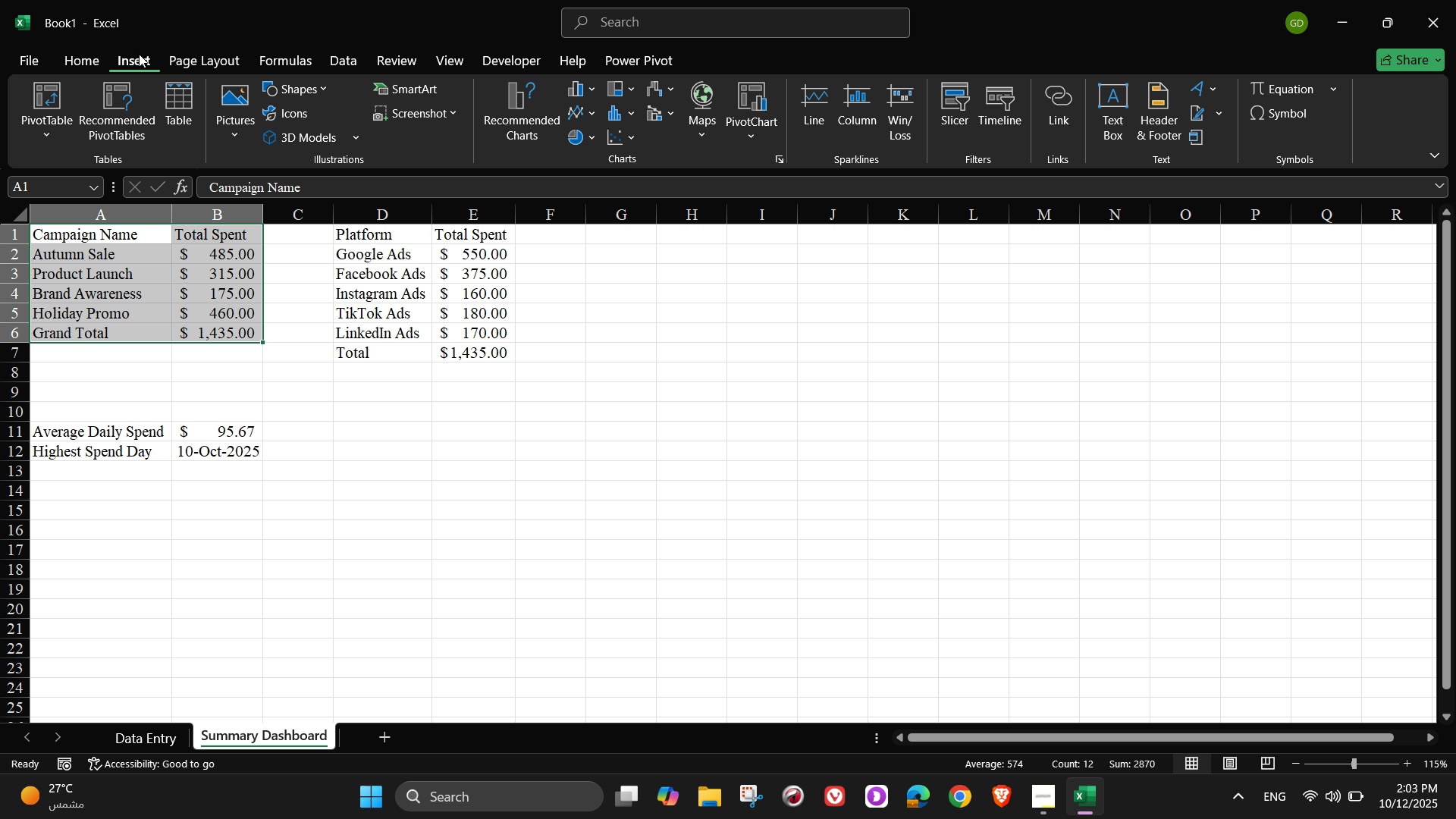 
left_click([139, 54])
 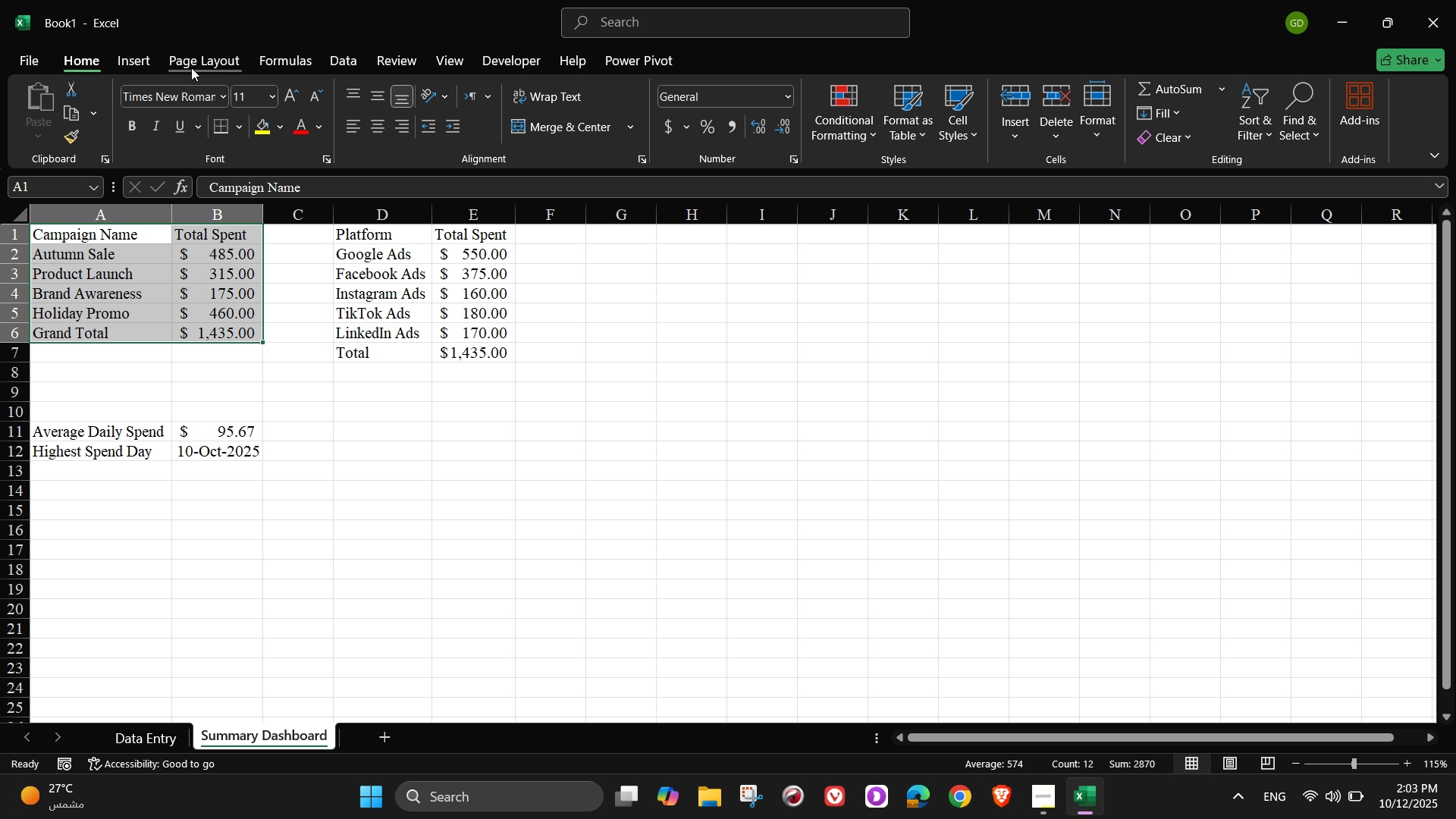 
scroll: coordinate [191, 67], scroll_direction: up, amount: 1.0
 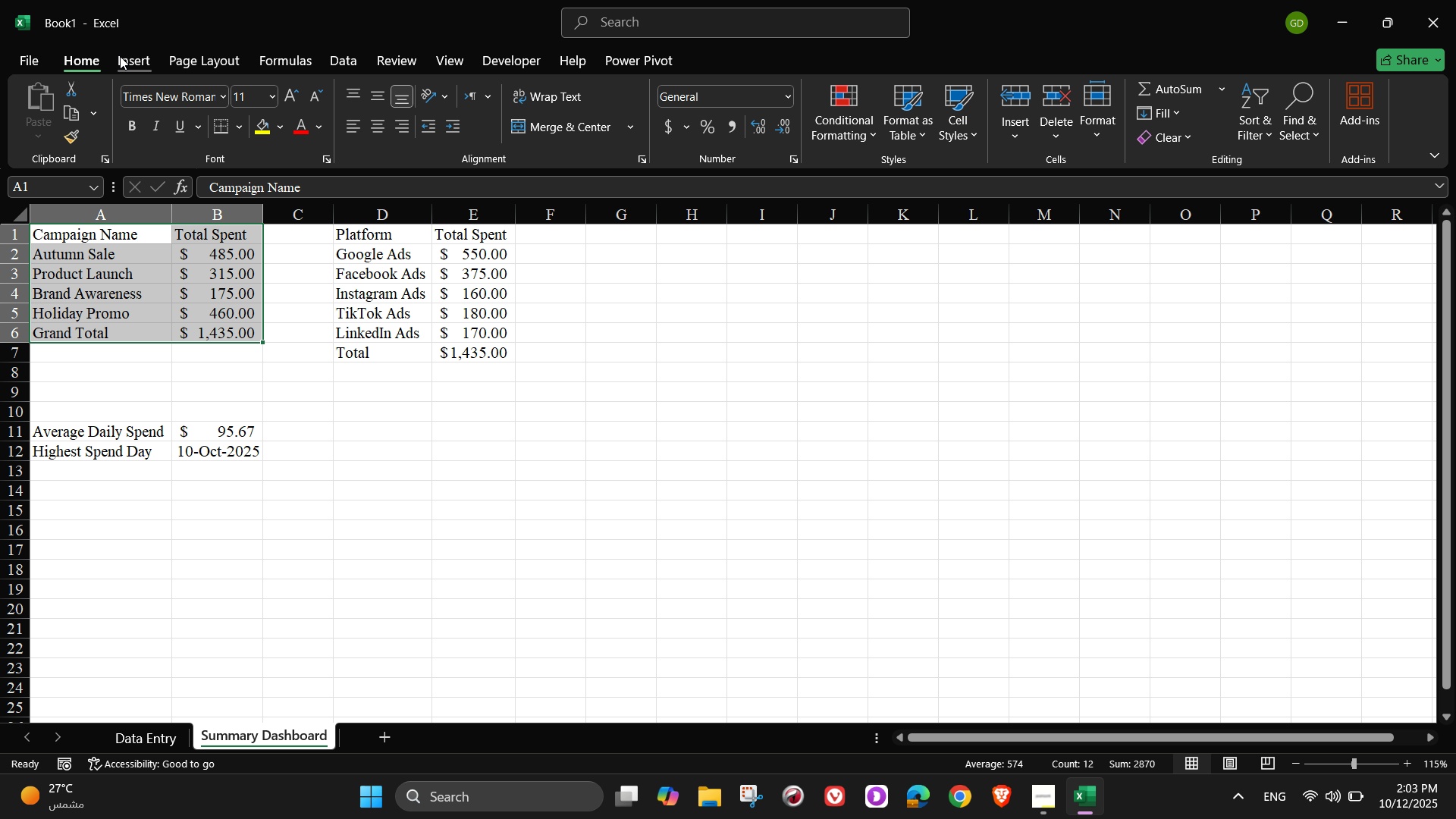 
left_click([135, 53])
 